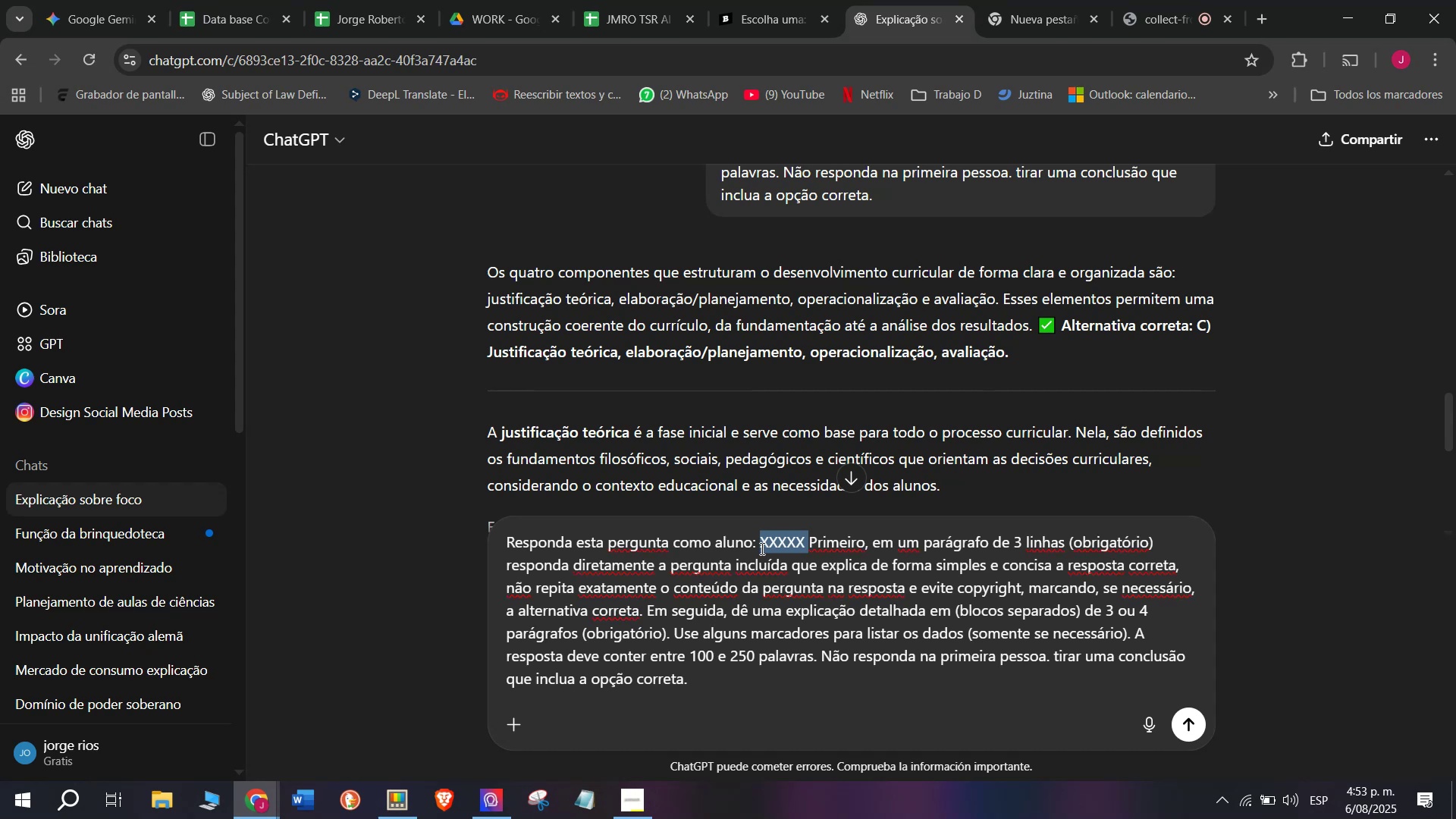 
key(Z)
 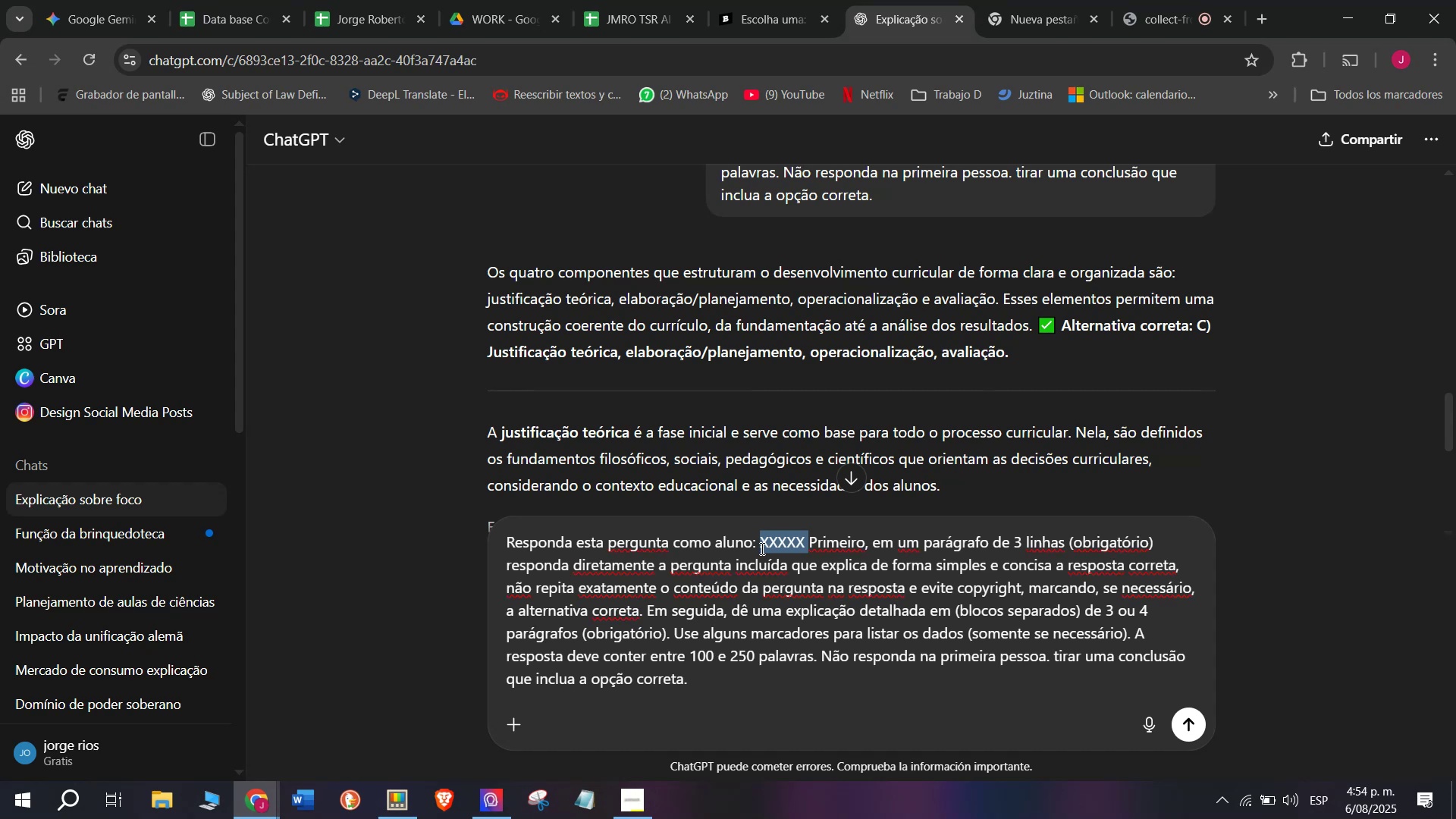 
key(Control+ControlLeft)
 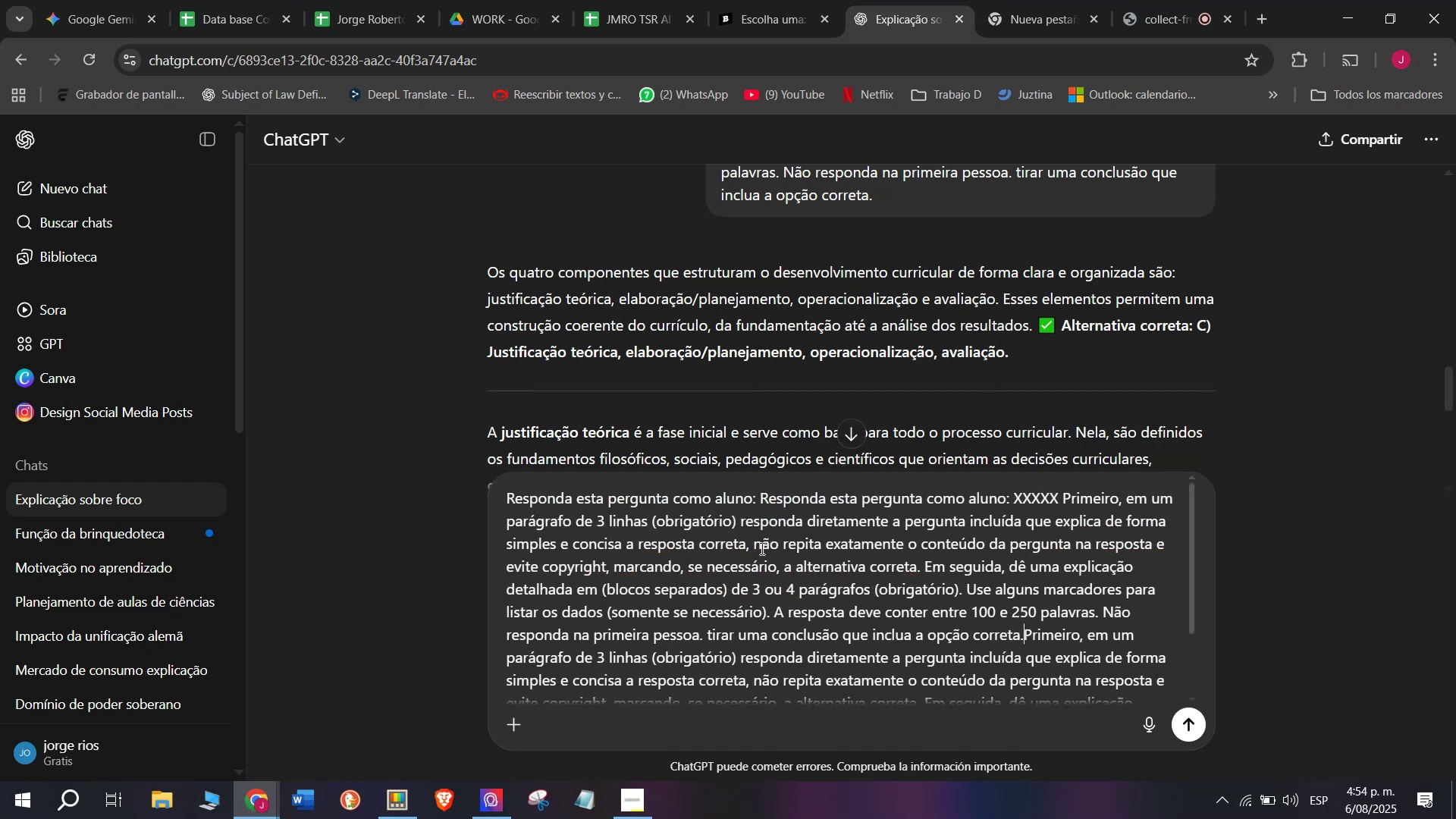 
key(Control+V)
 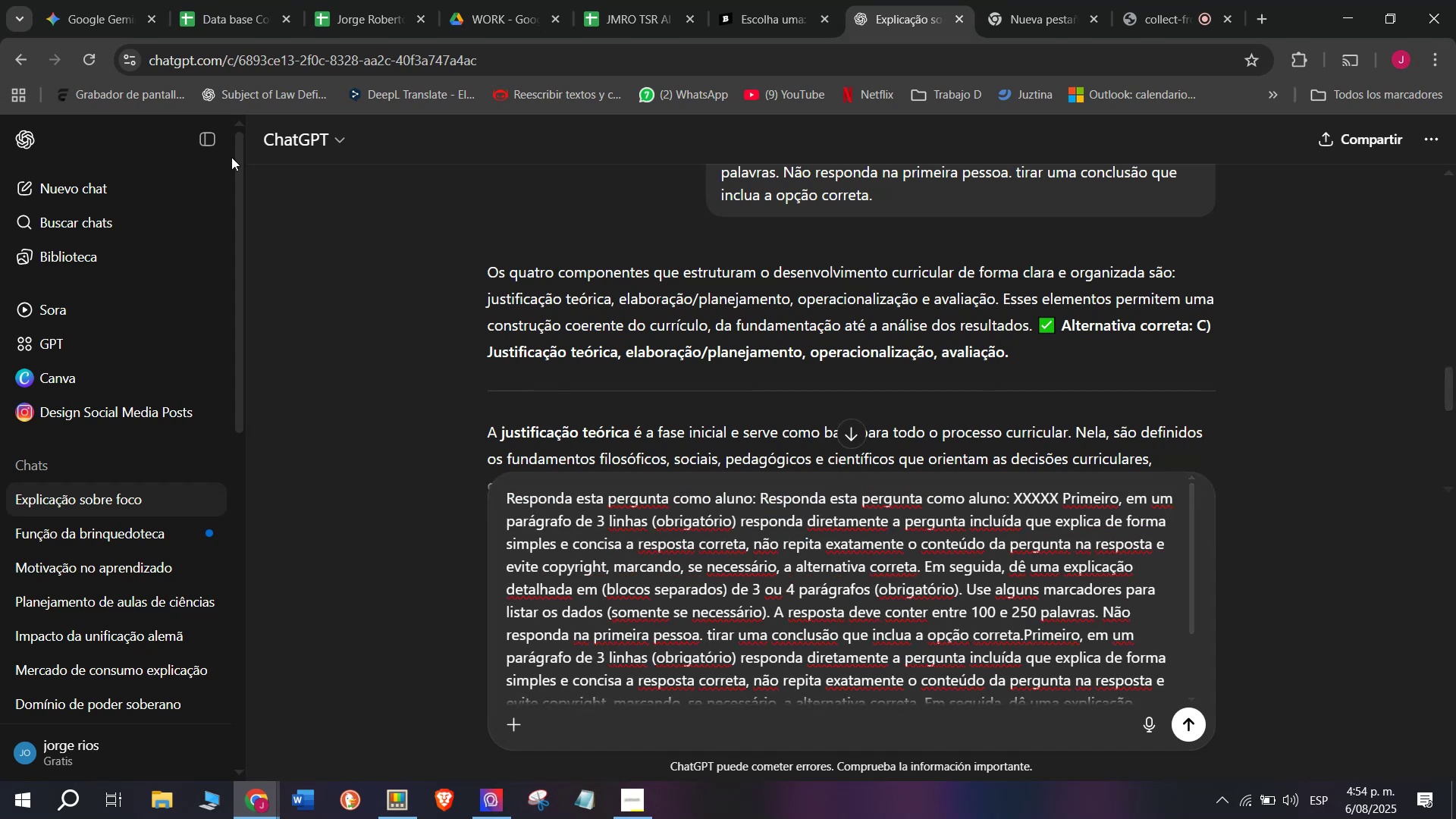 
wait(5.34)
 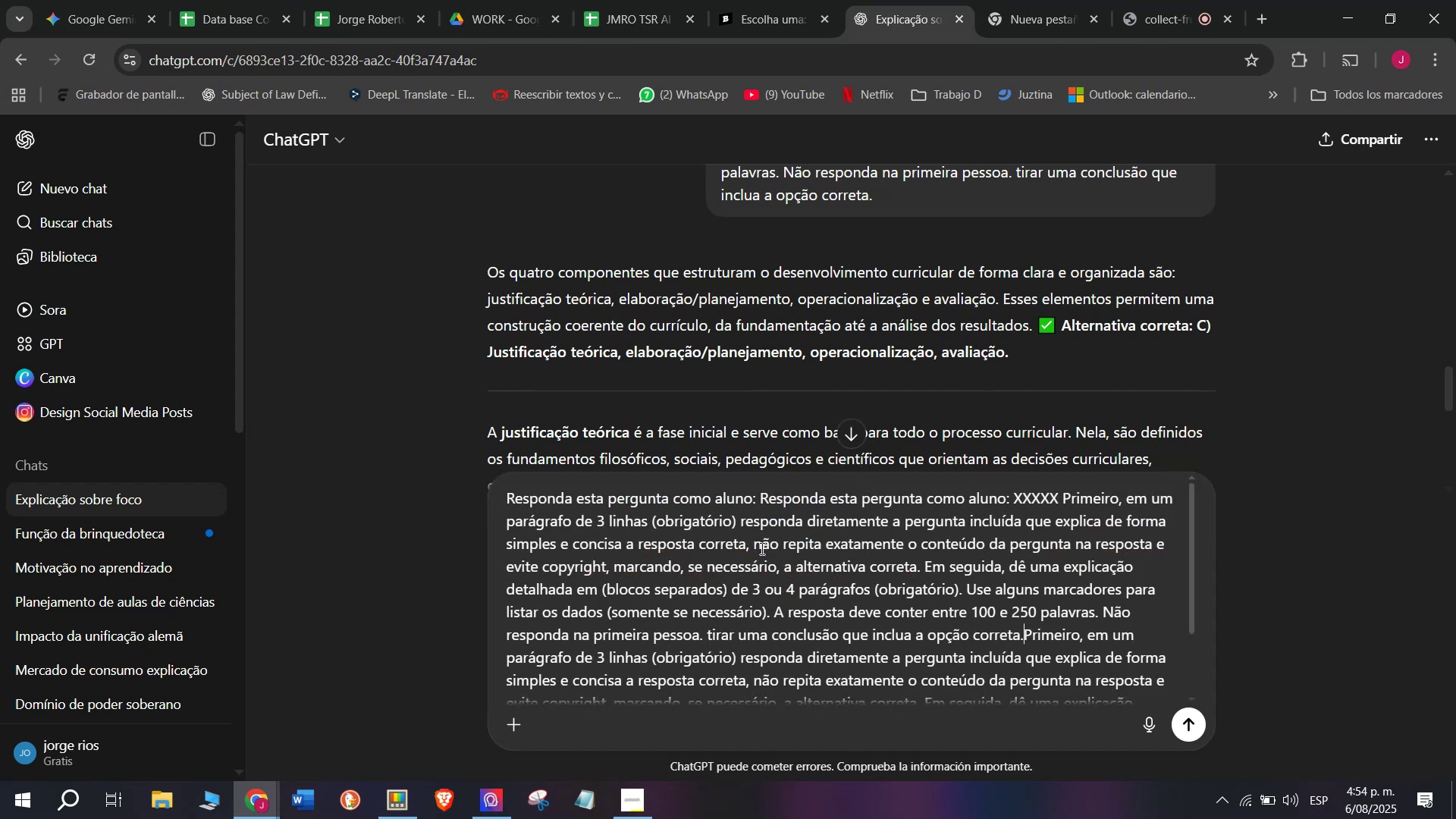 
left_click([64, 187])
 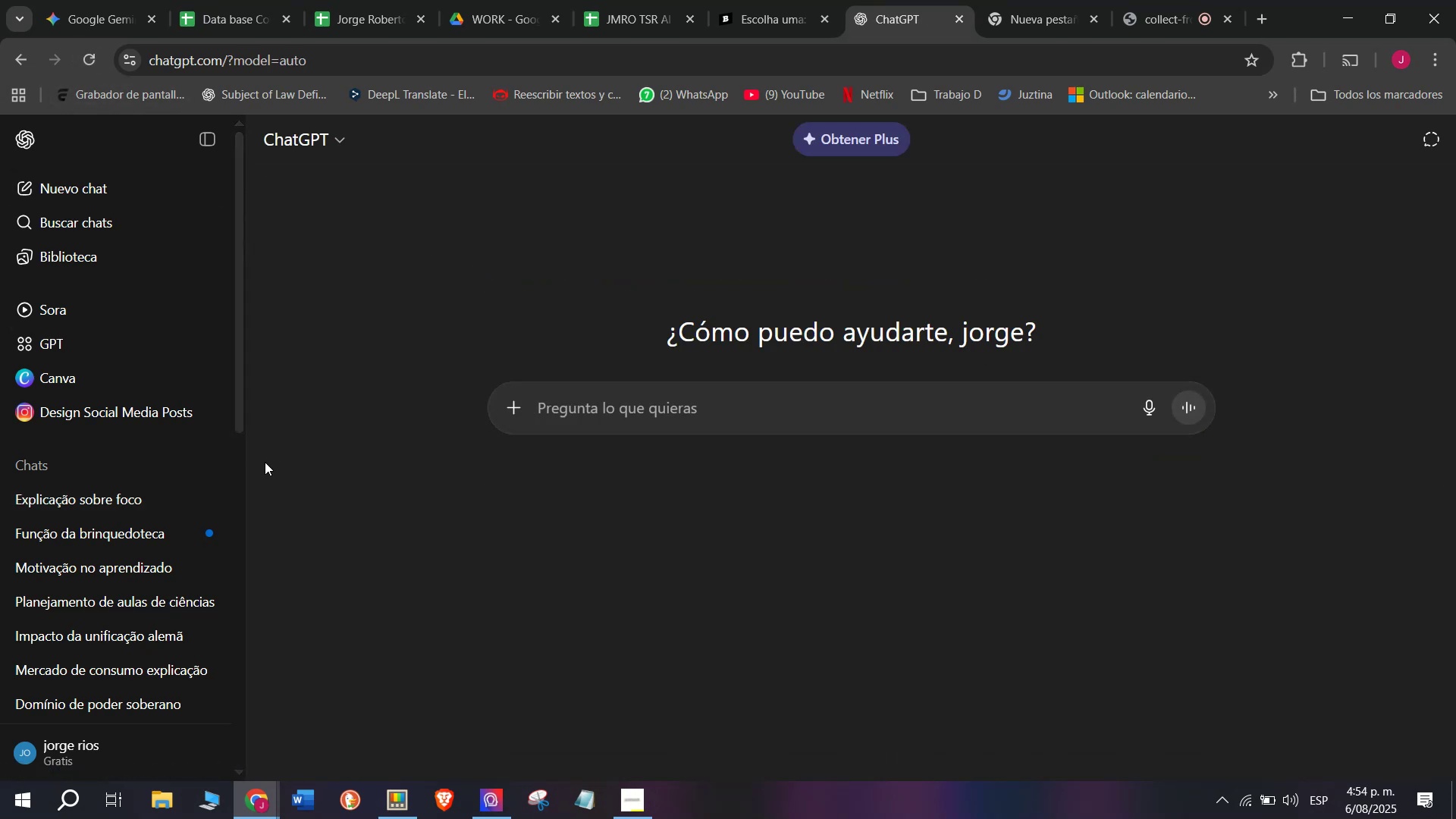 
key(Z)
 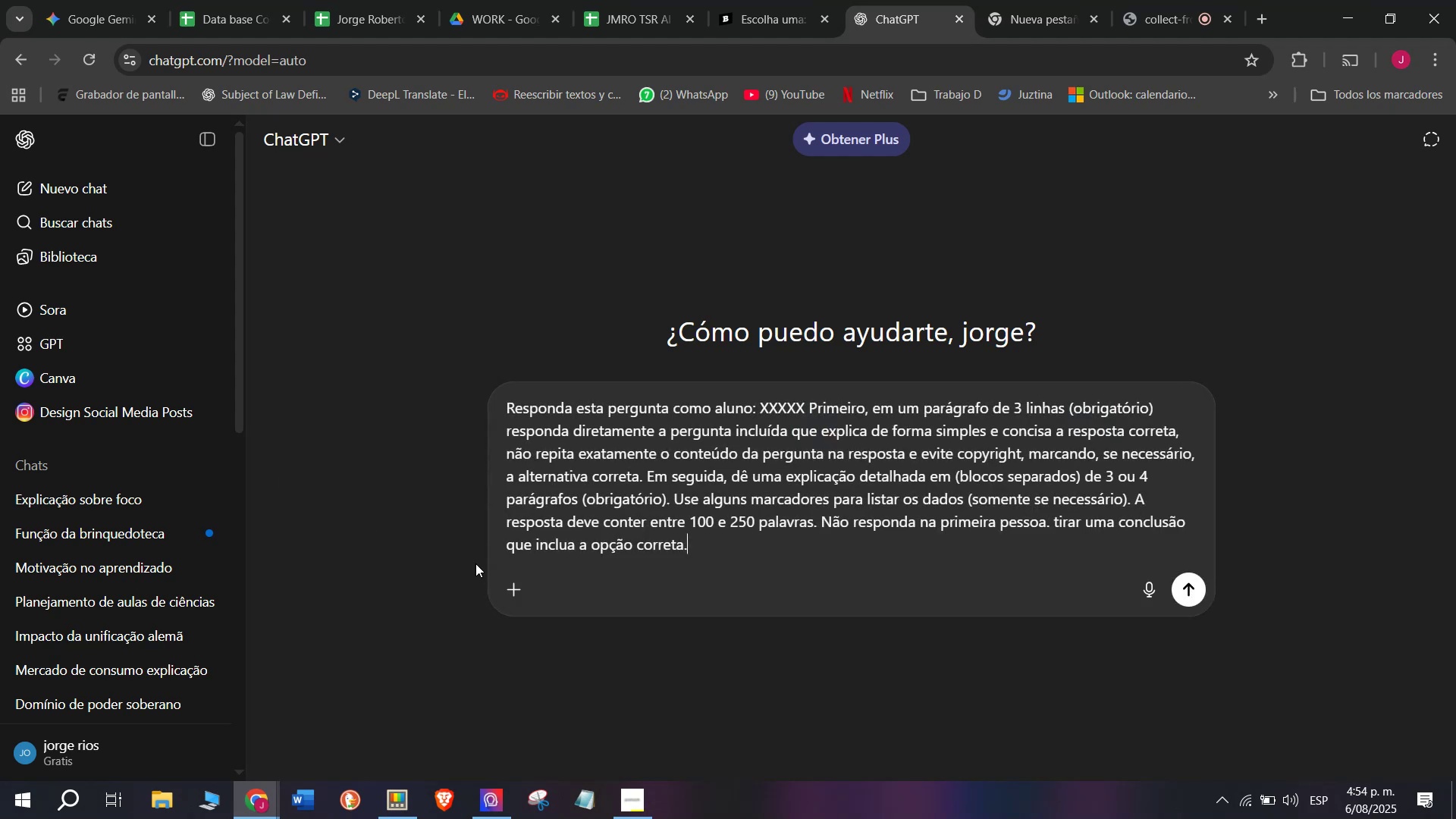 
key(Control+ControlLeft)
 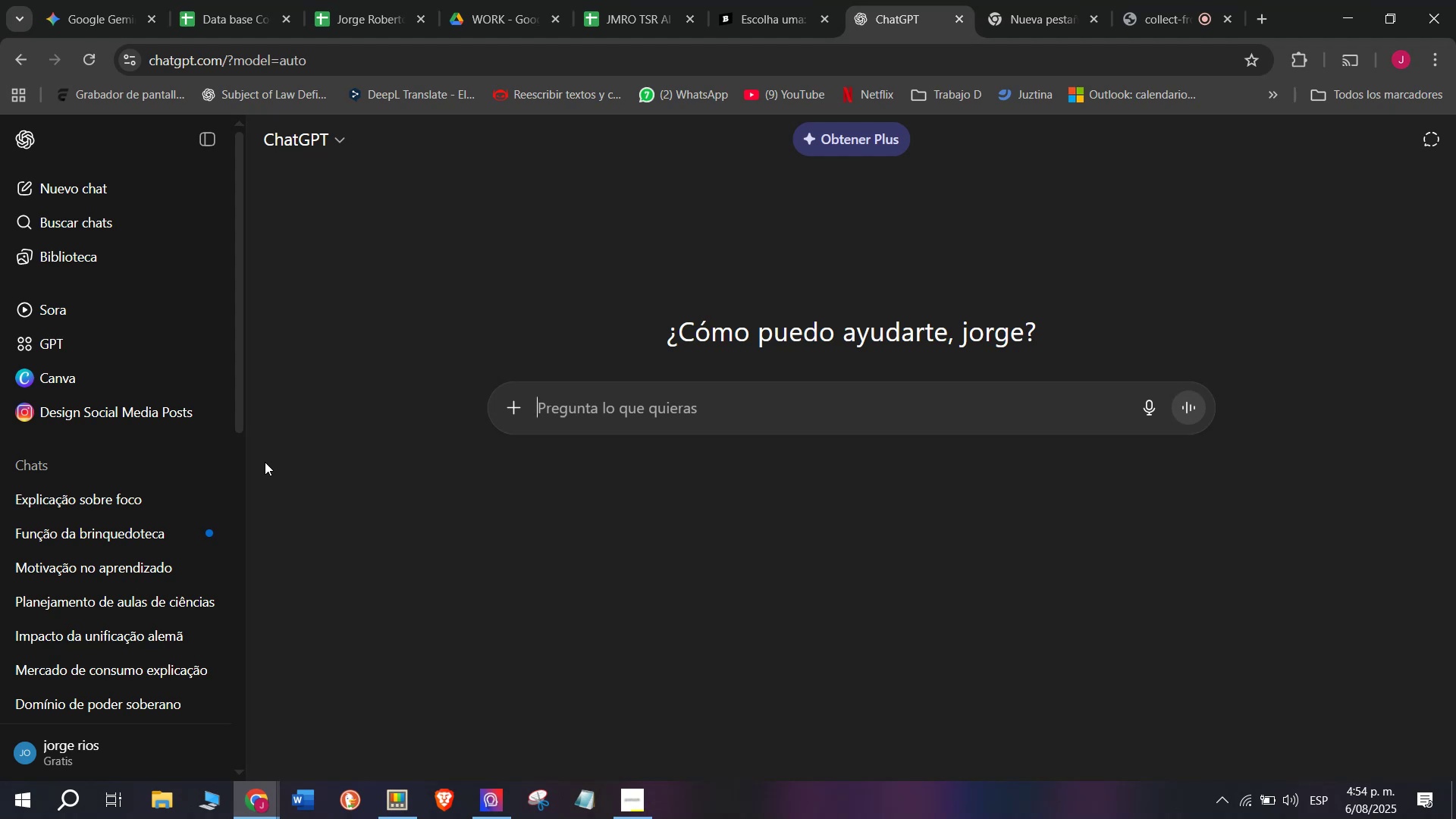 
key(Control+V)
 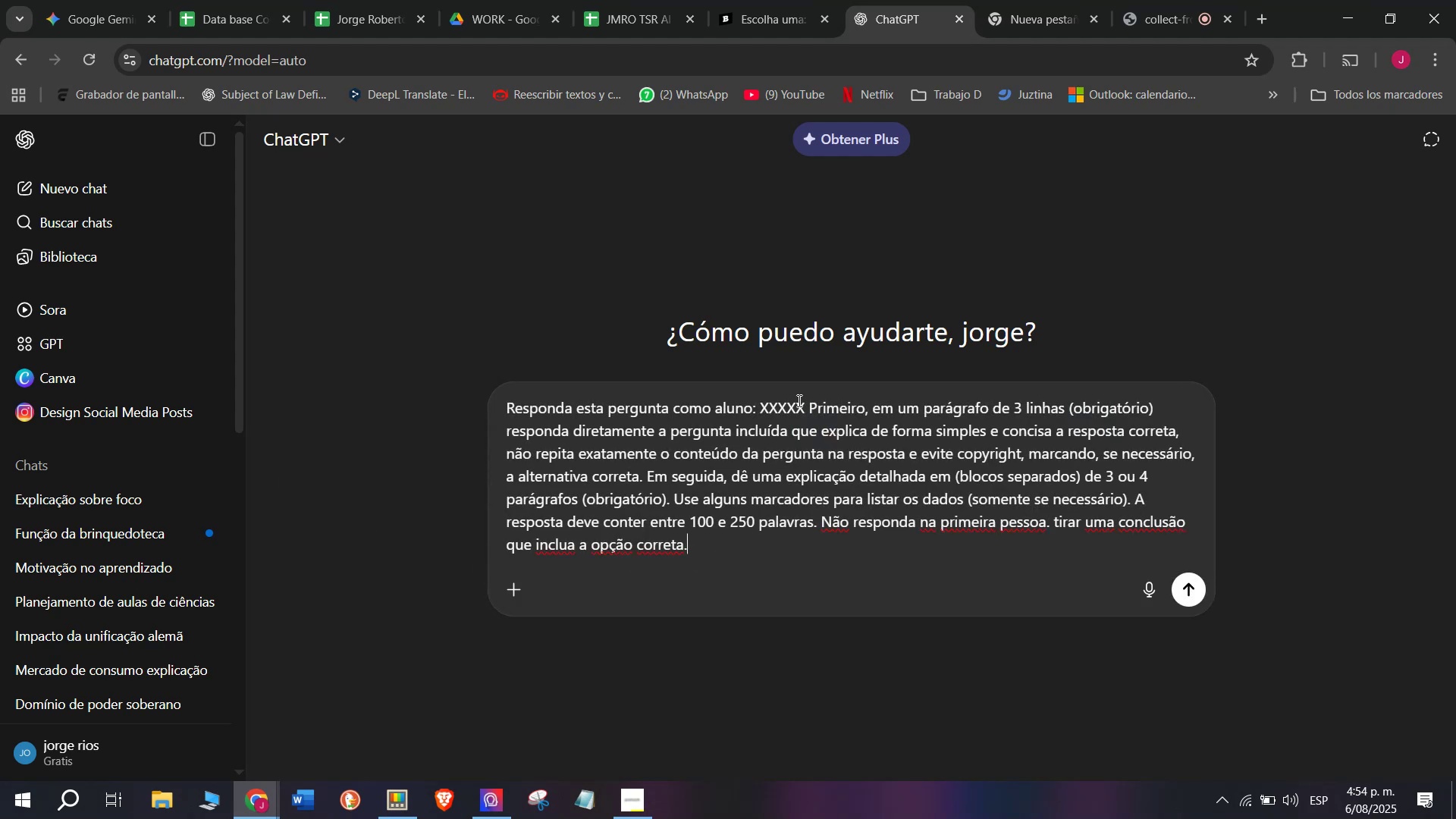 
left_click_drag(start_coordinate=[805, 403], to_coordinate=[762, 417])
 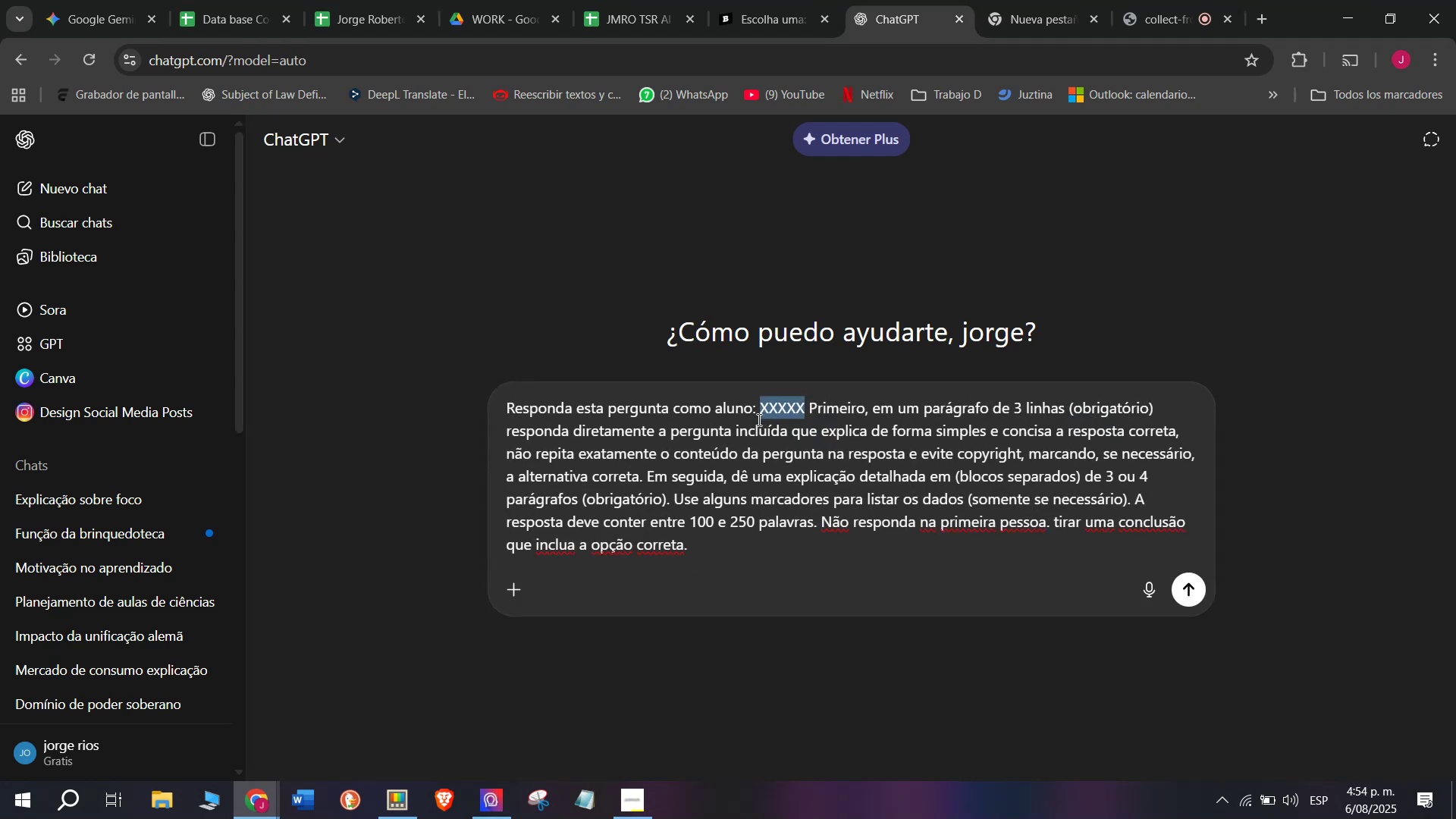 
key(C)
 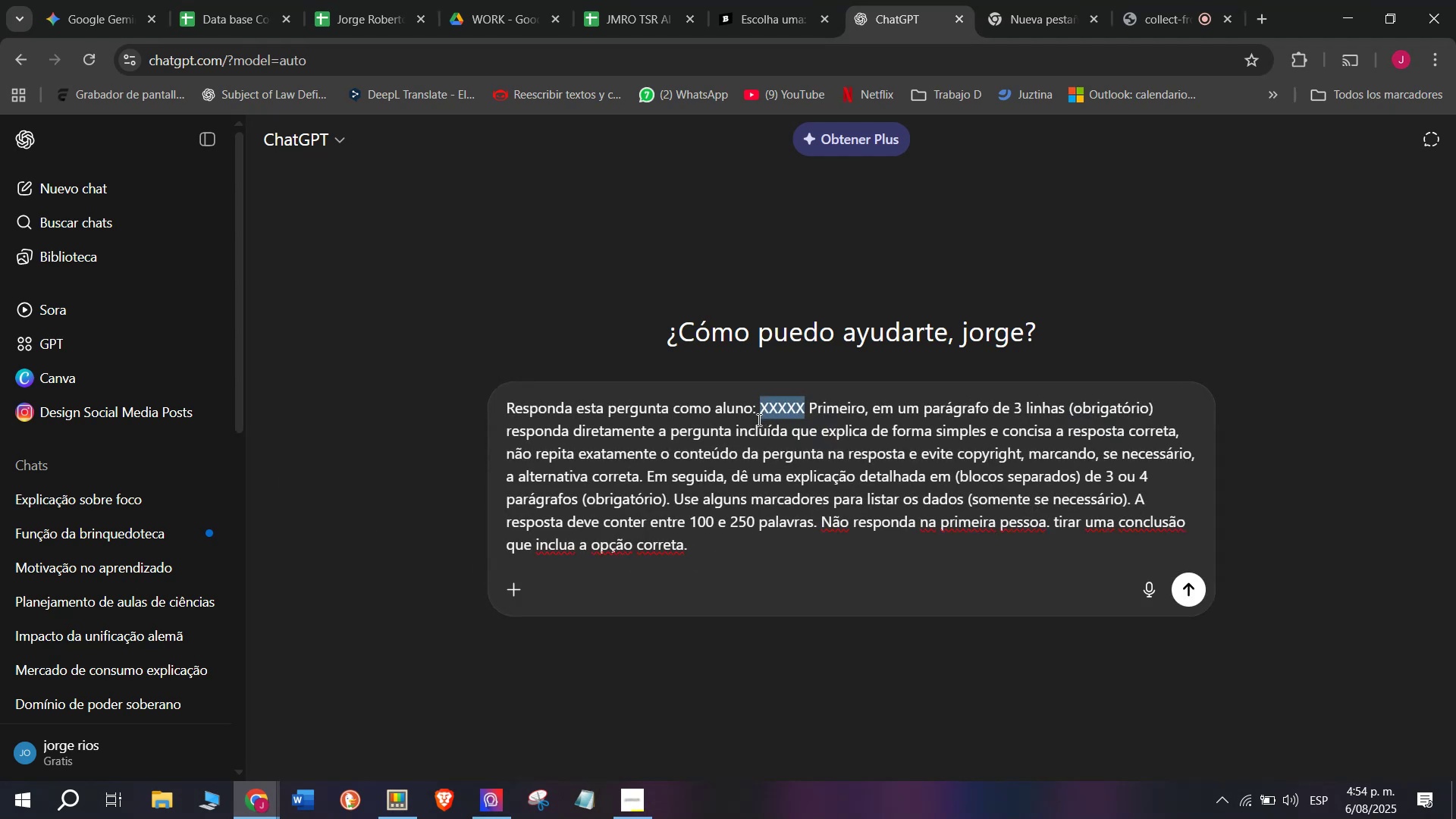 
key(Meta+MetaLeft)
 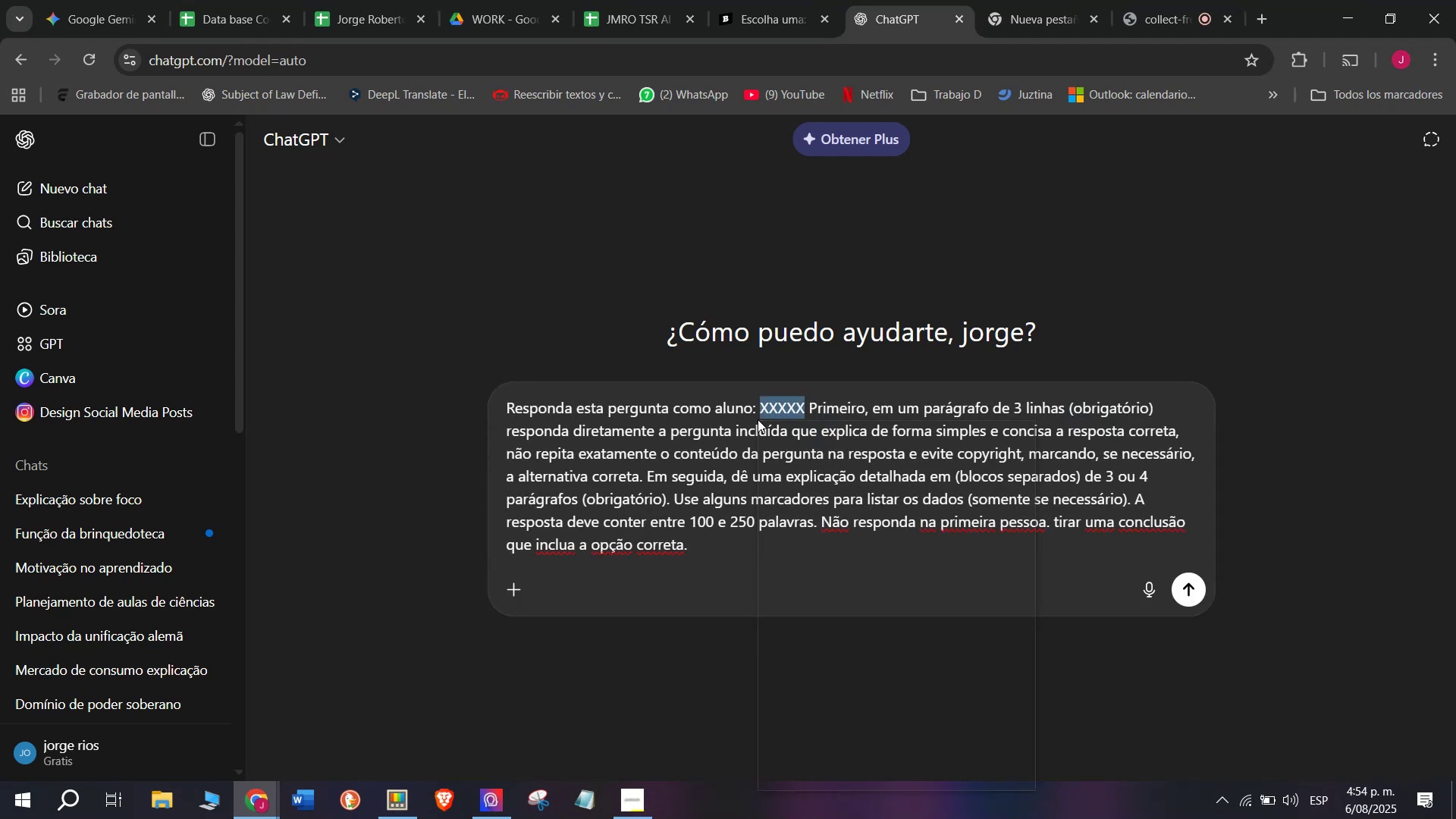 
key(Meta+V)
 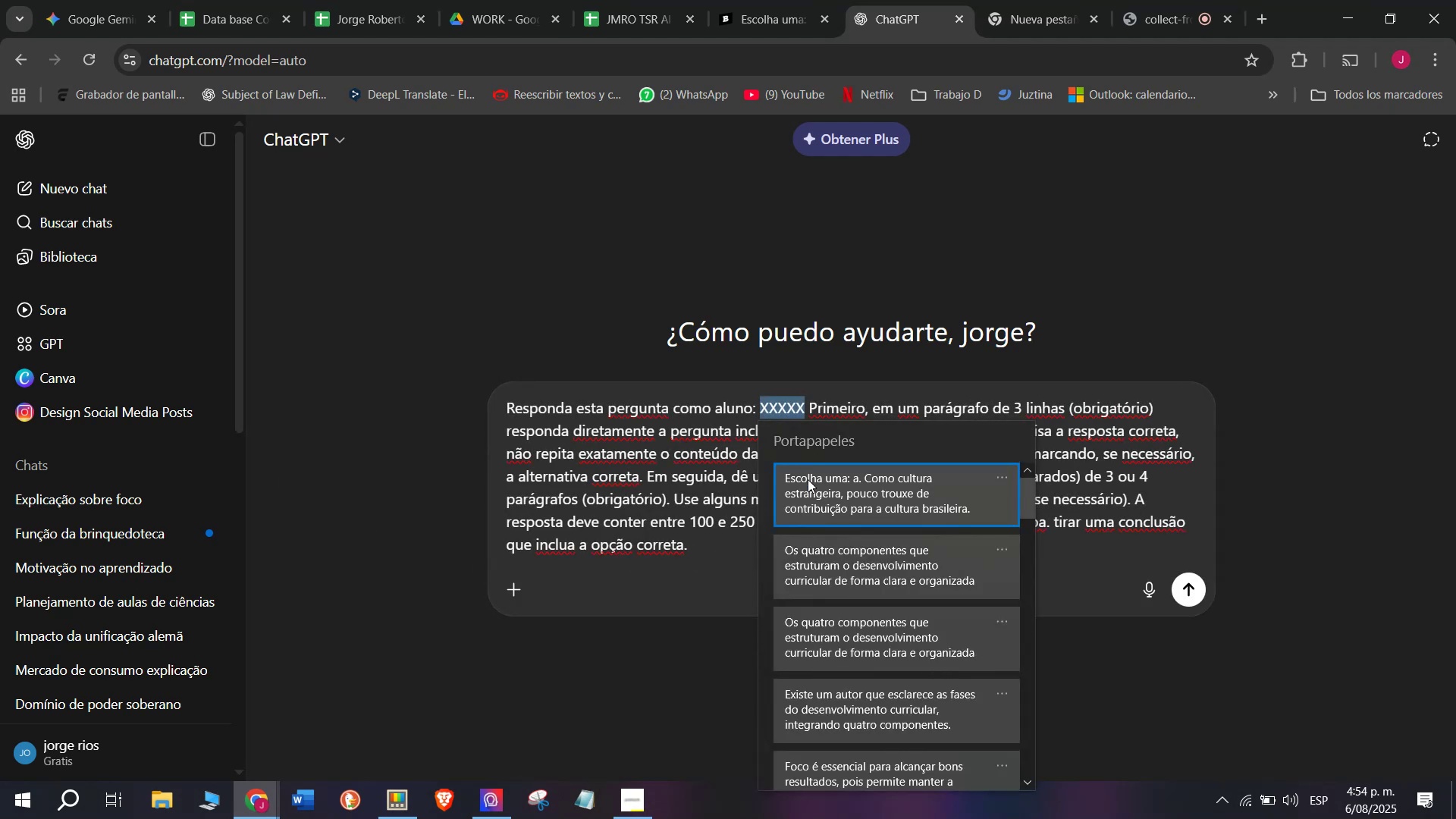 
left_click([808, 479])
 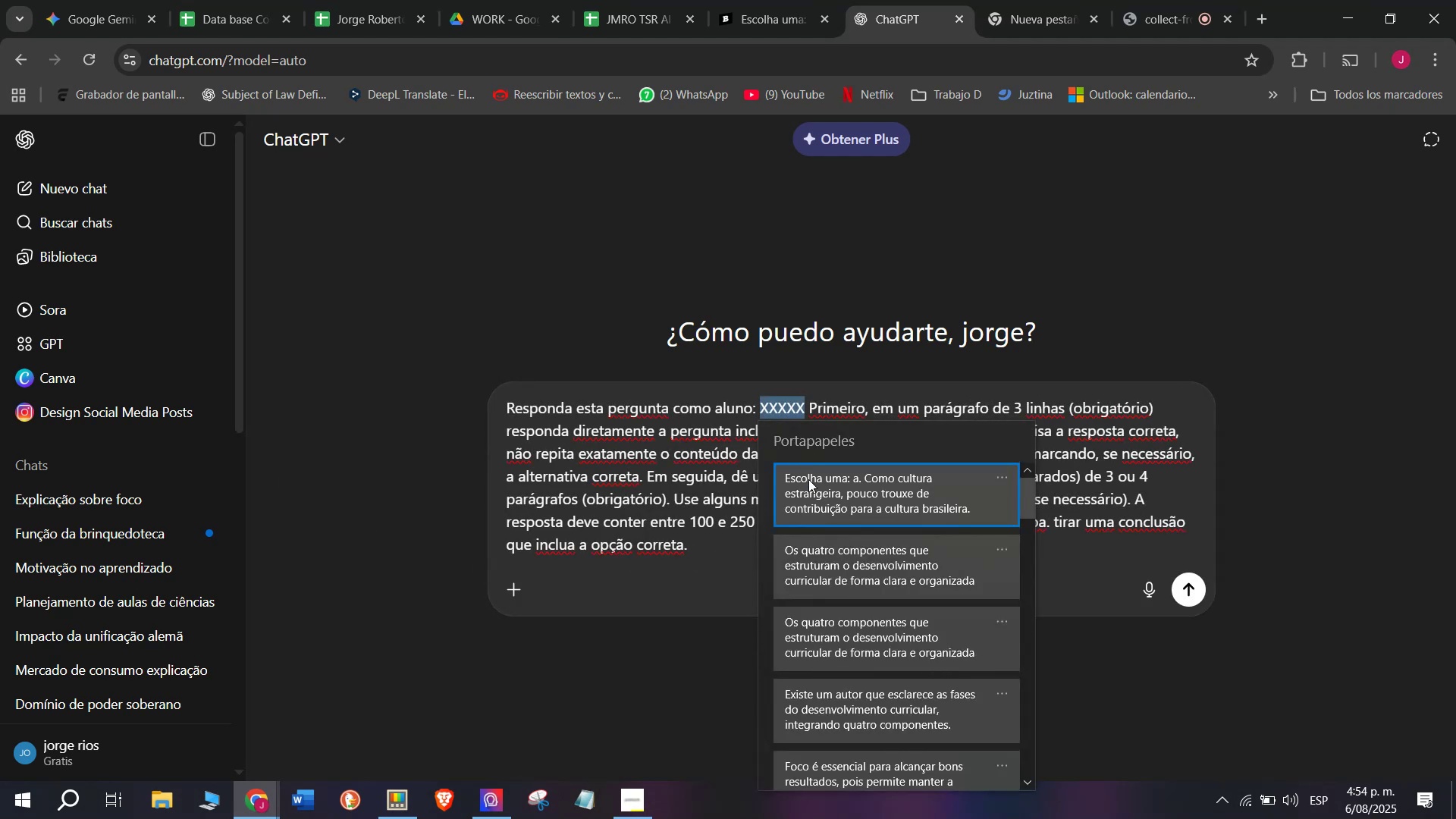 
key(Control+ControlLeft)
 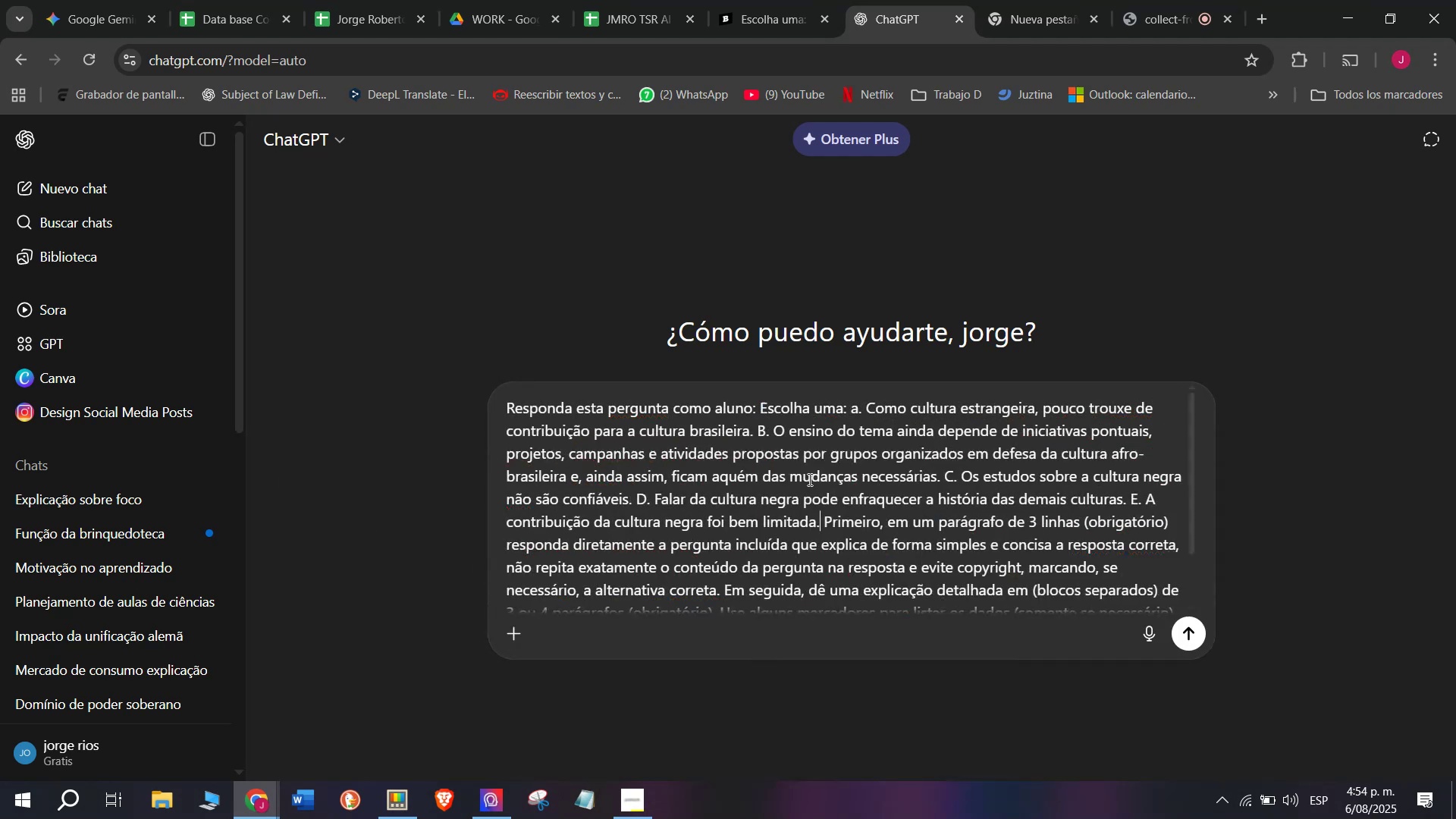 
key(Control+V)
 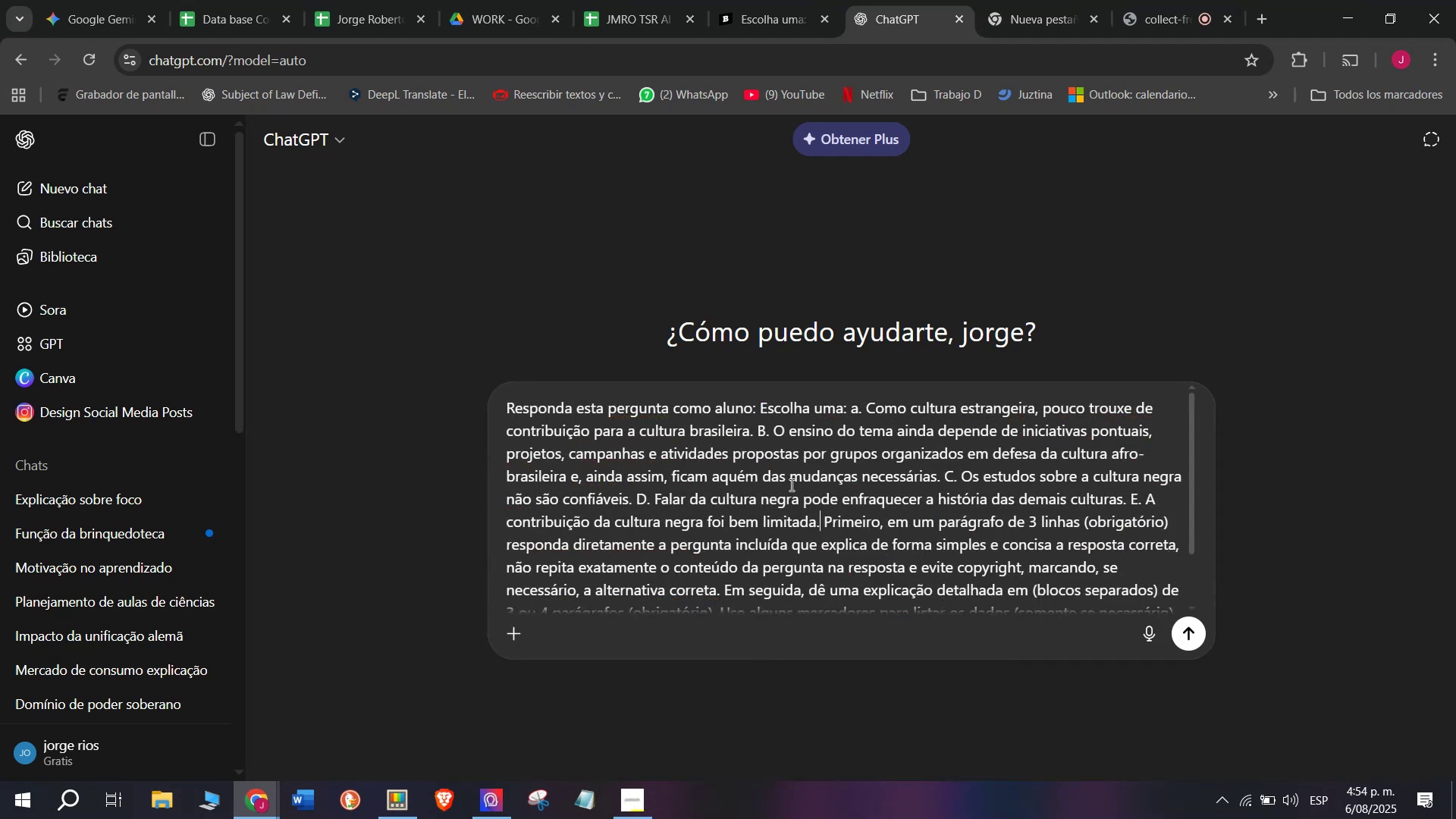 
key(Enter)
 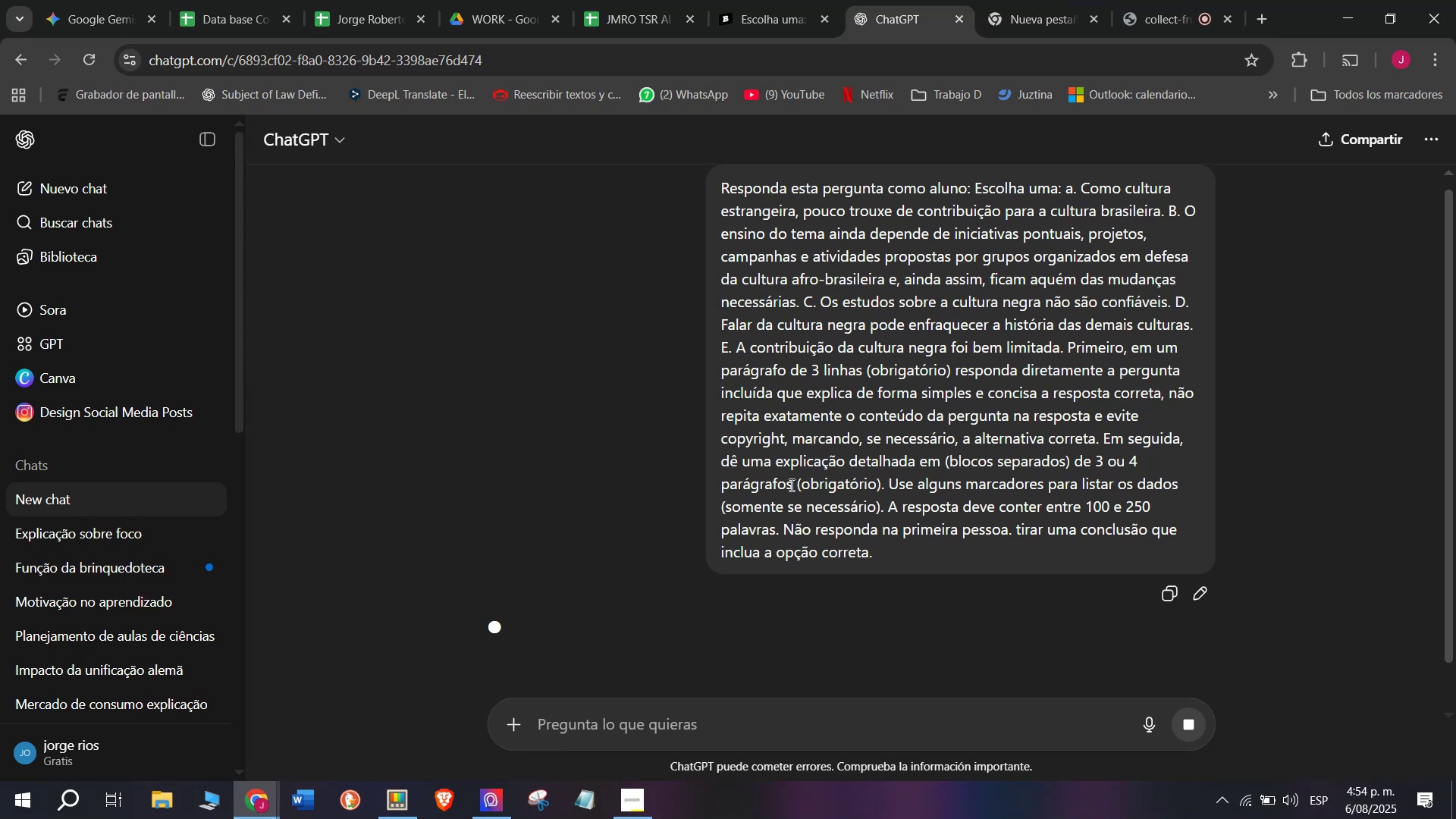 
wait(14.37)
 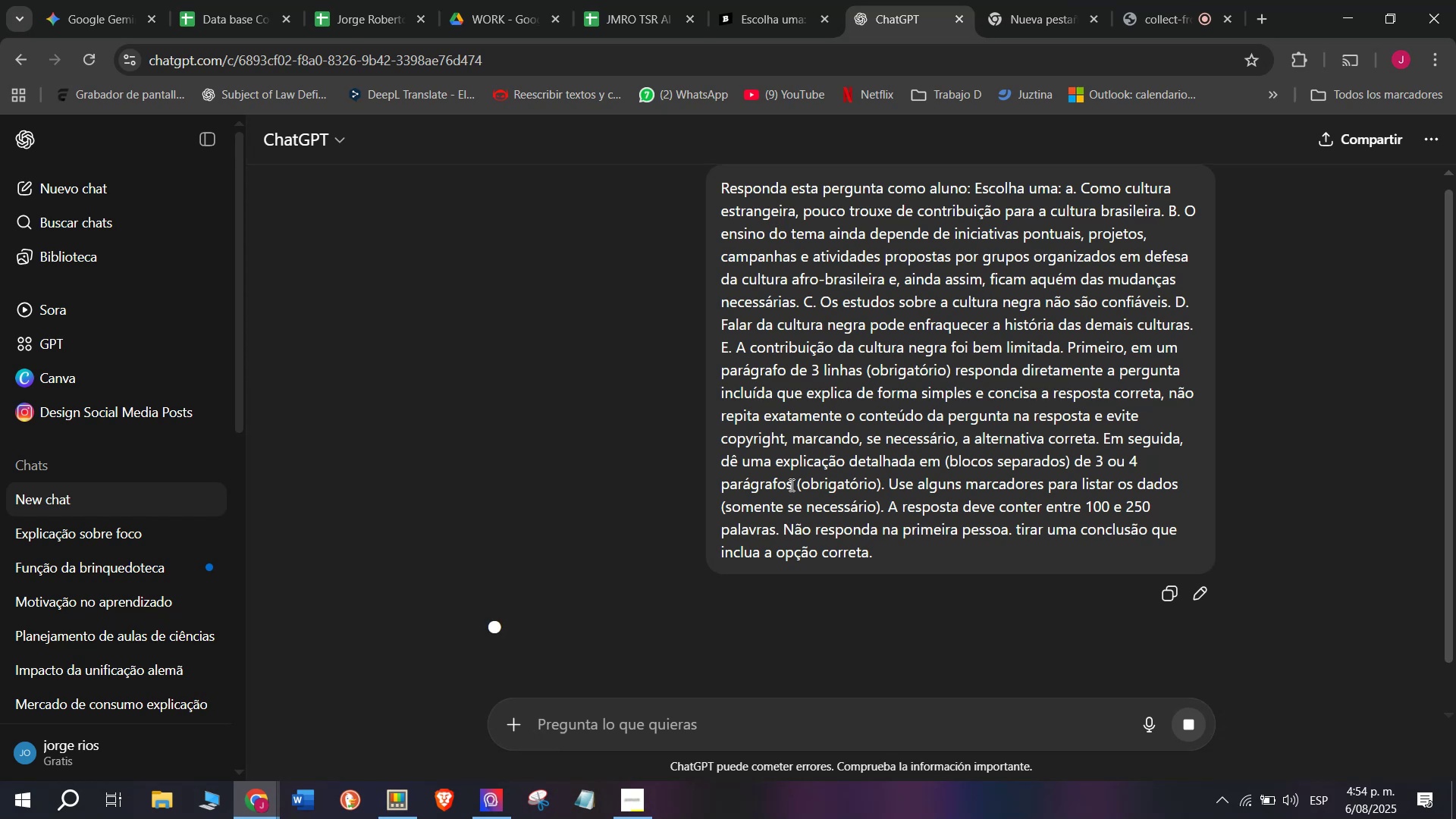 
scroll: coordinate [754, 500], scroll_direction: none, amount: 0.0
 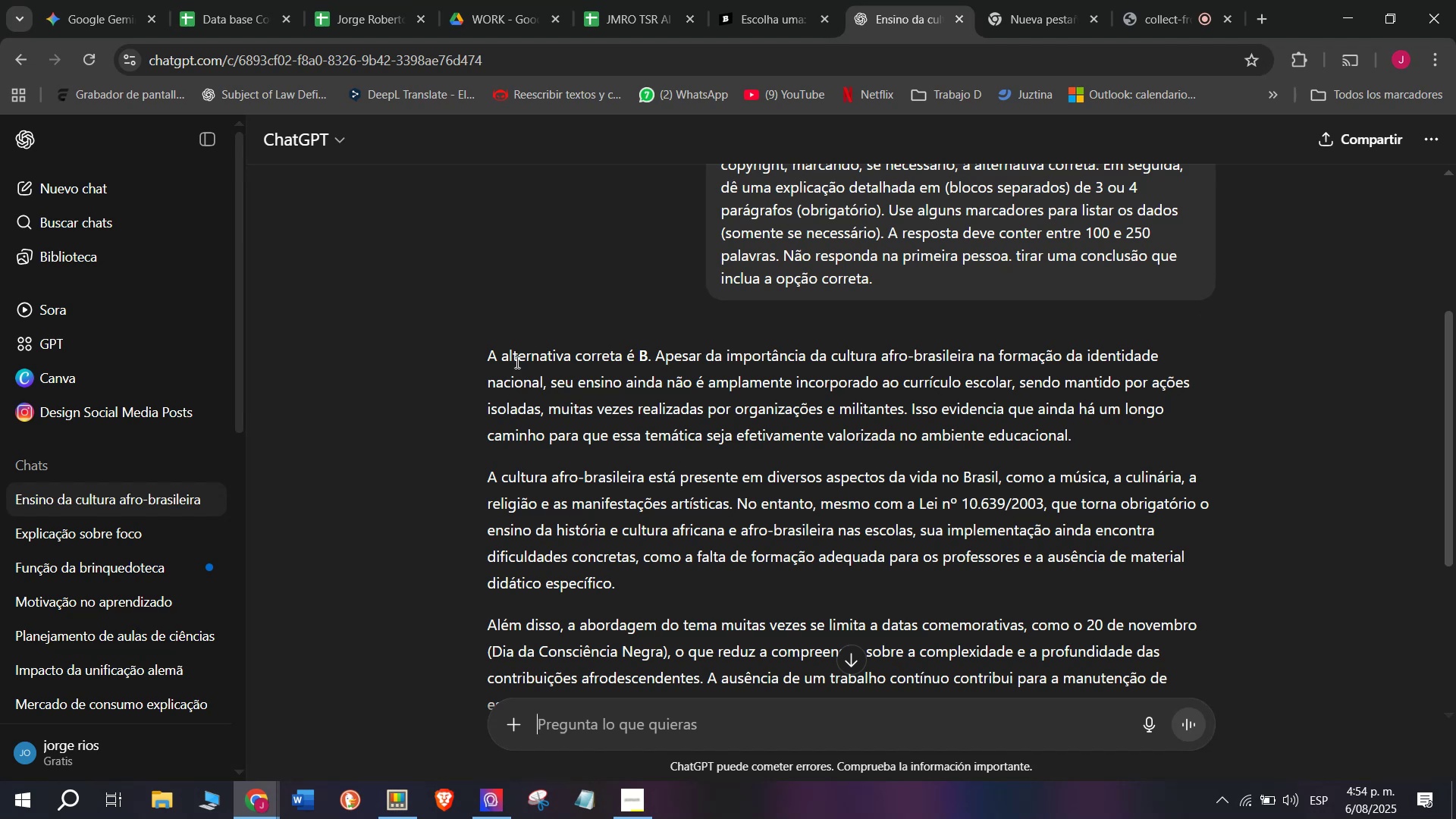 
left_click_drag(start_coordinate=[473, 345], to_coordinate=[1106, 395])
 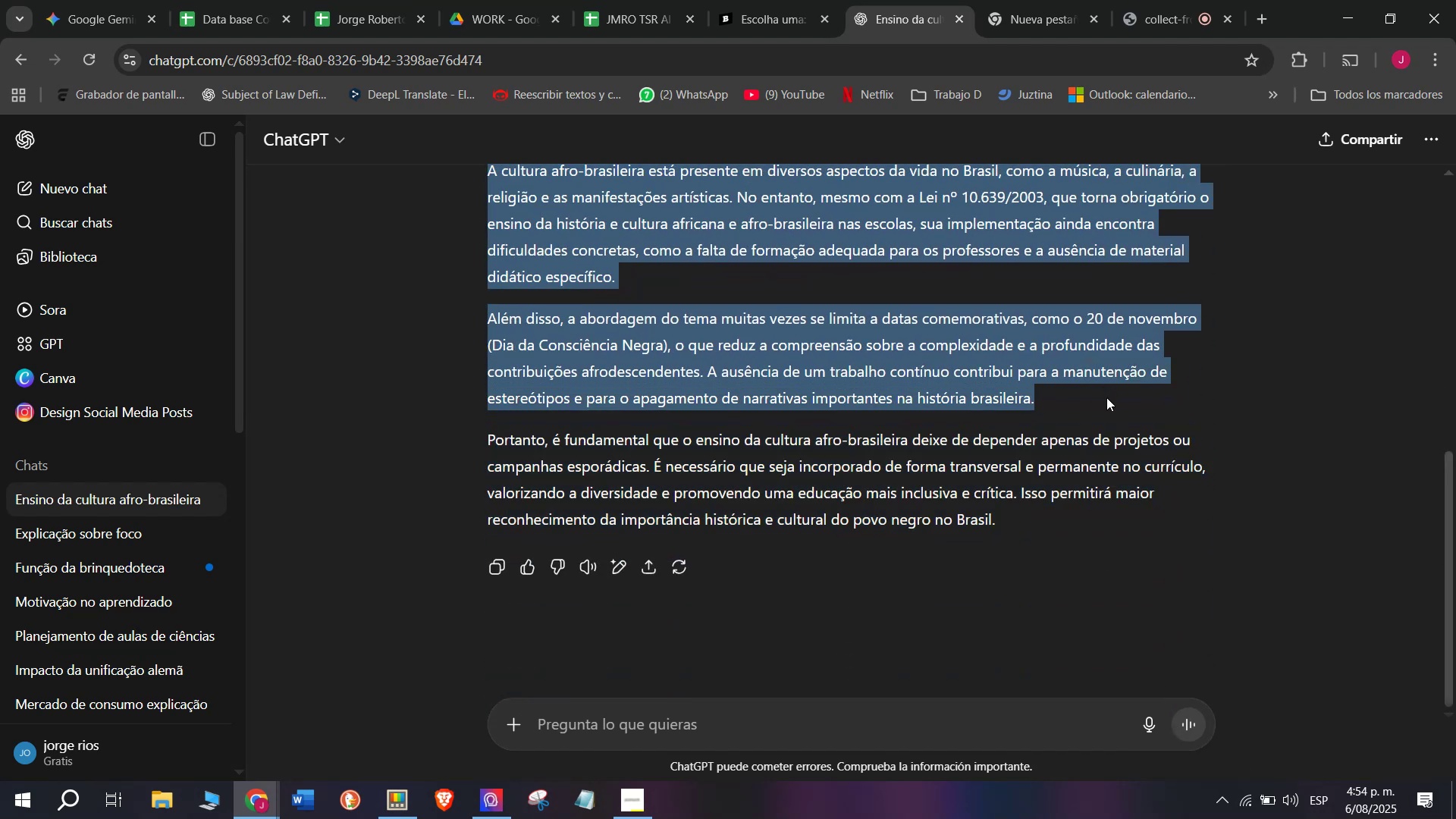 
key(Break)
 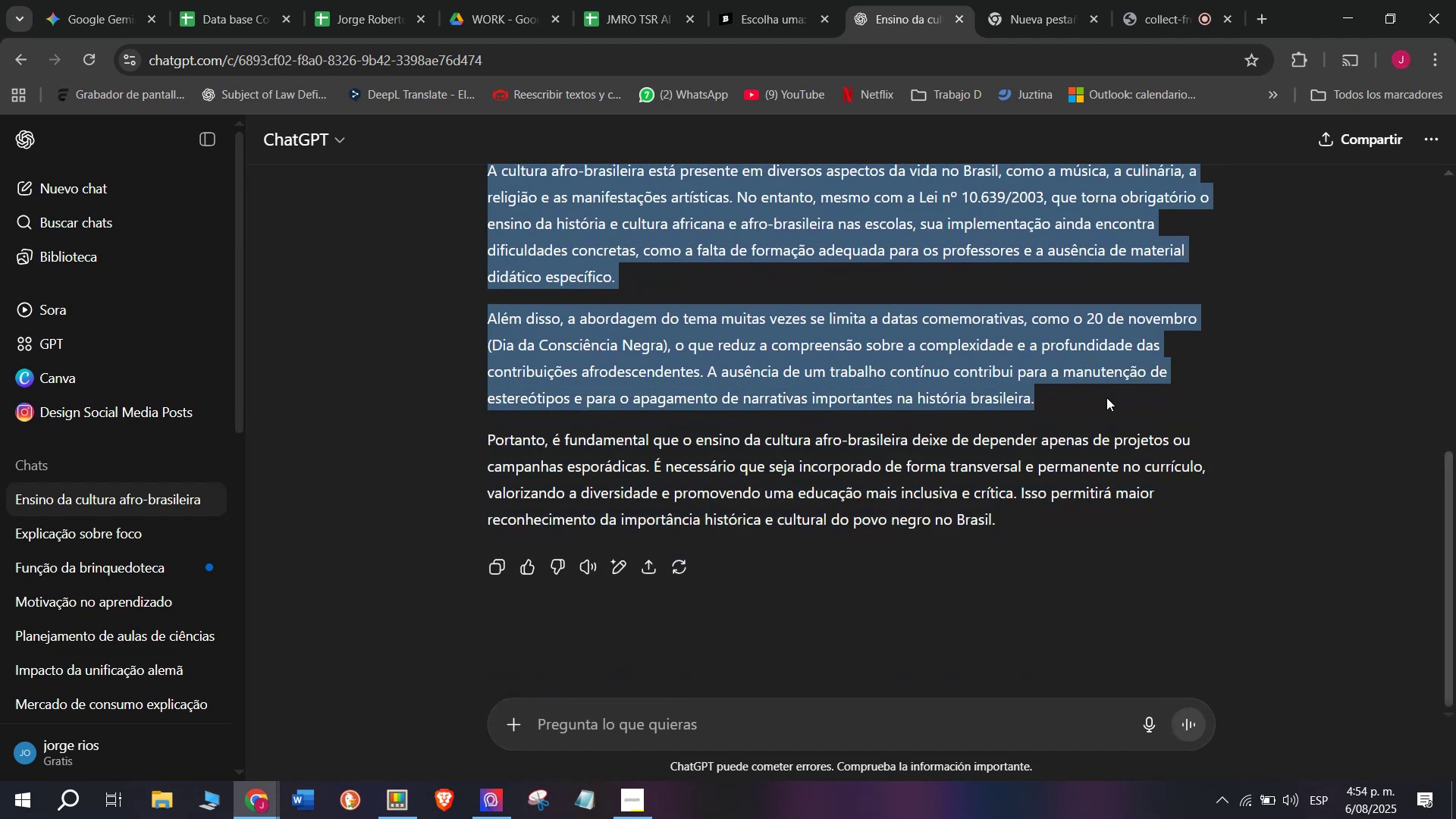 
key(Control+ControlLeft)
 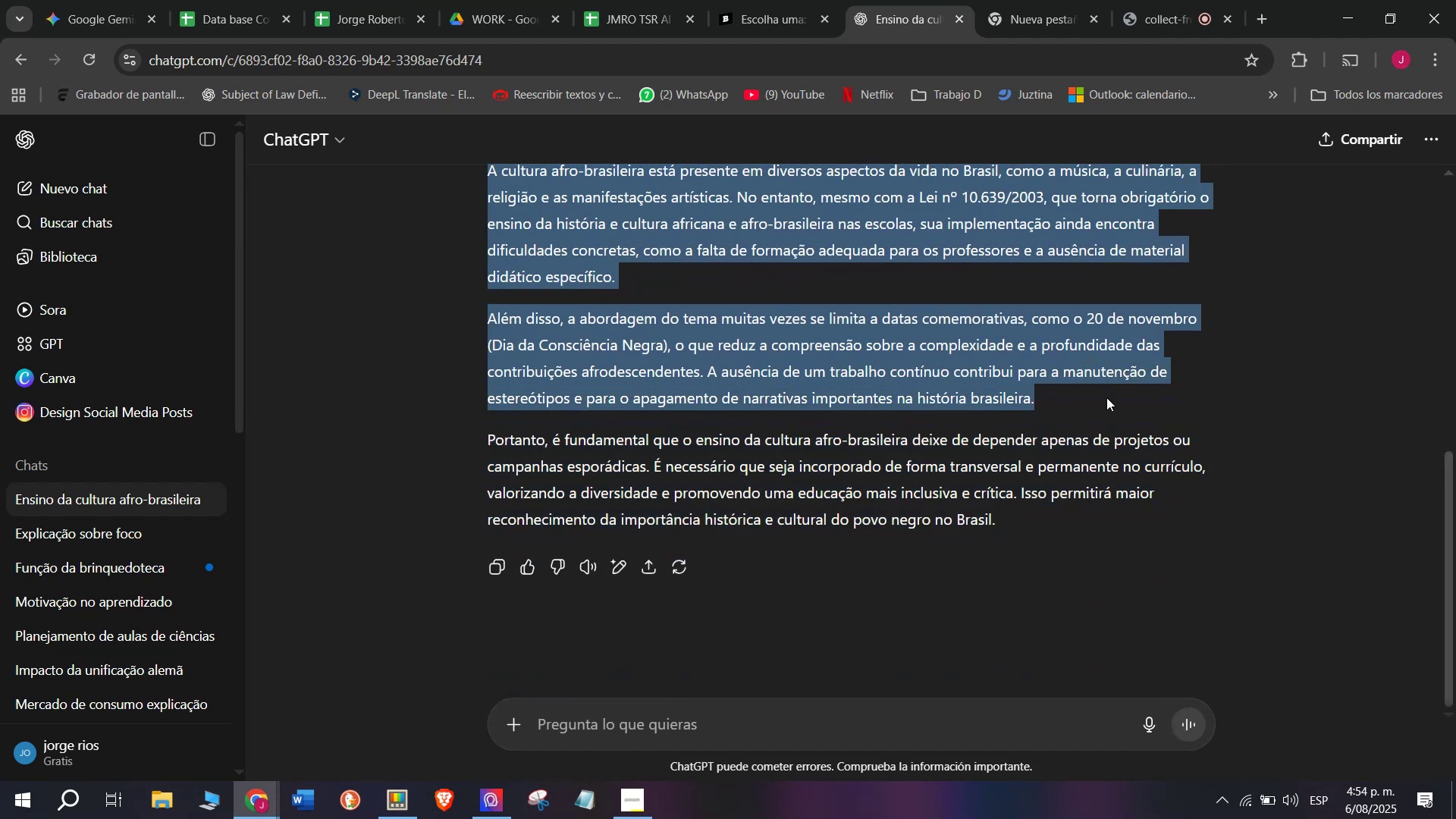 
key(Control+C)
 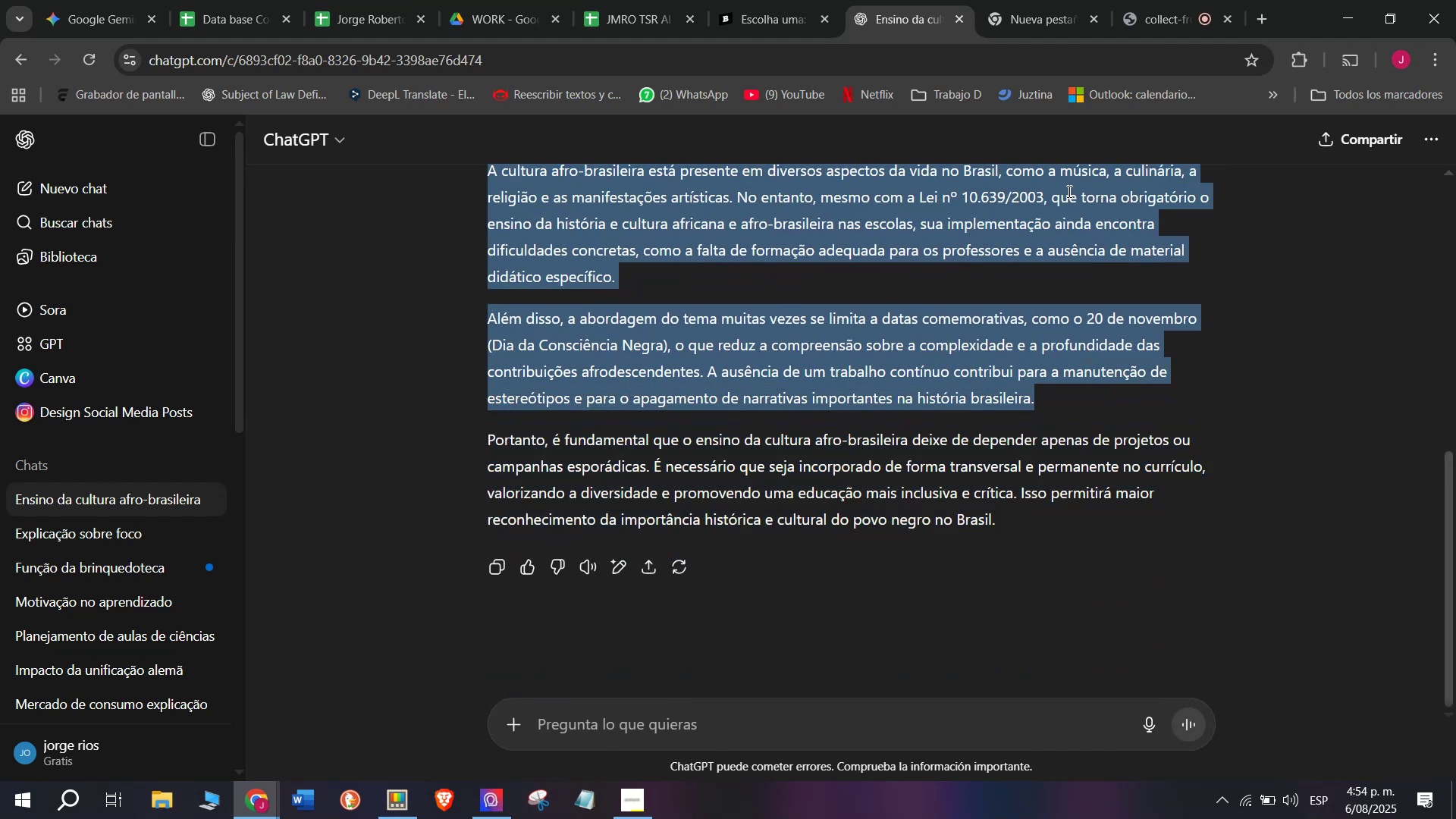 
left_click([817, 0])
 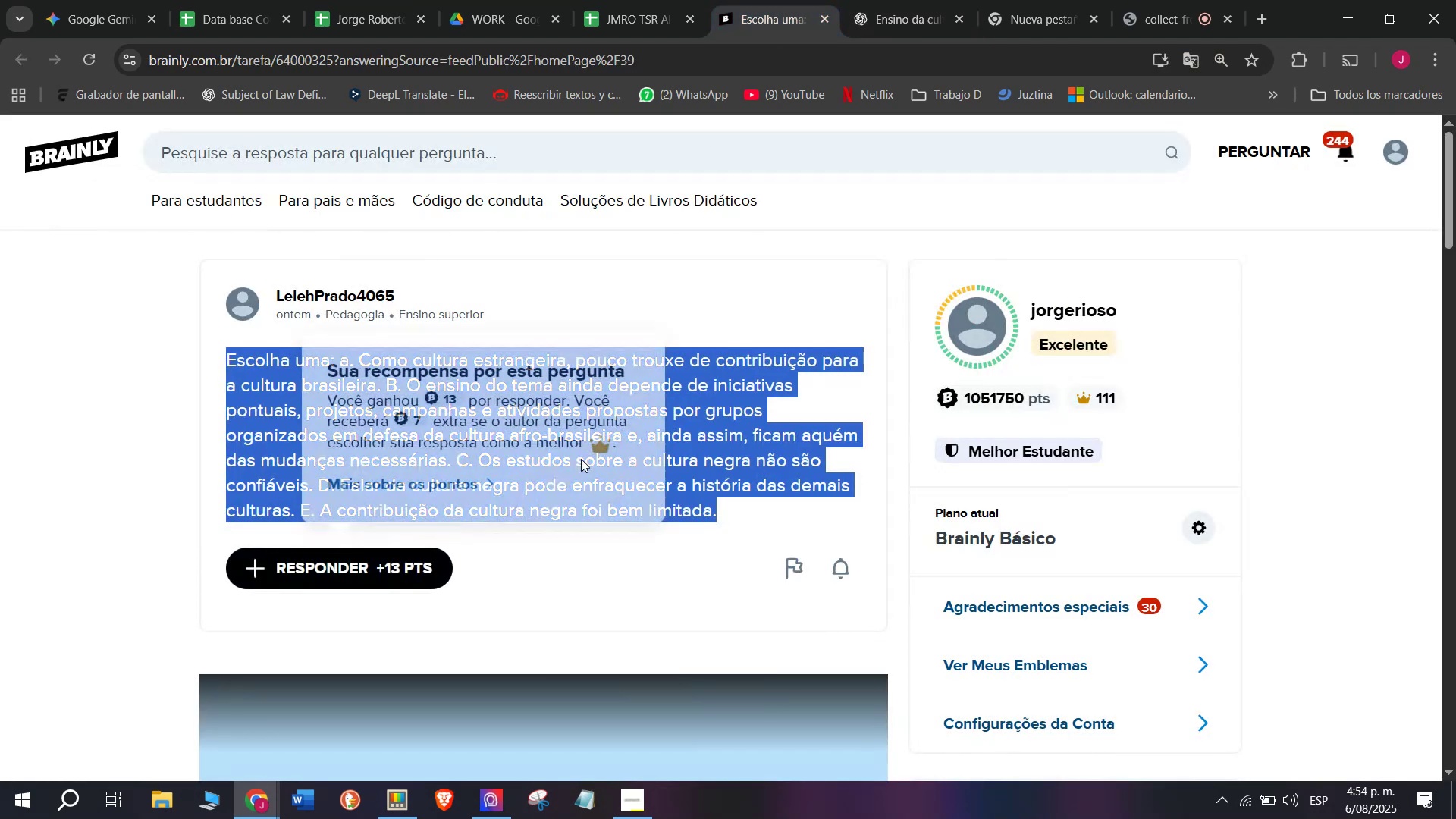 
left_click_drag(start_coordinate=[701, 410], to_coordinate=[520, 158])
 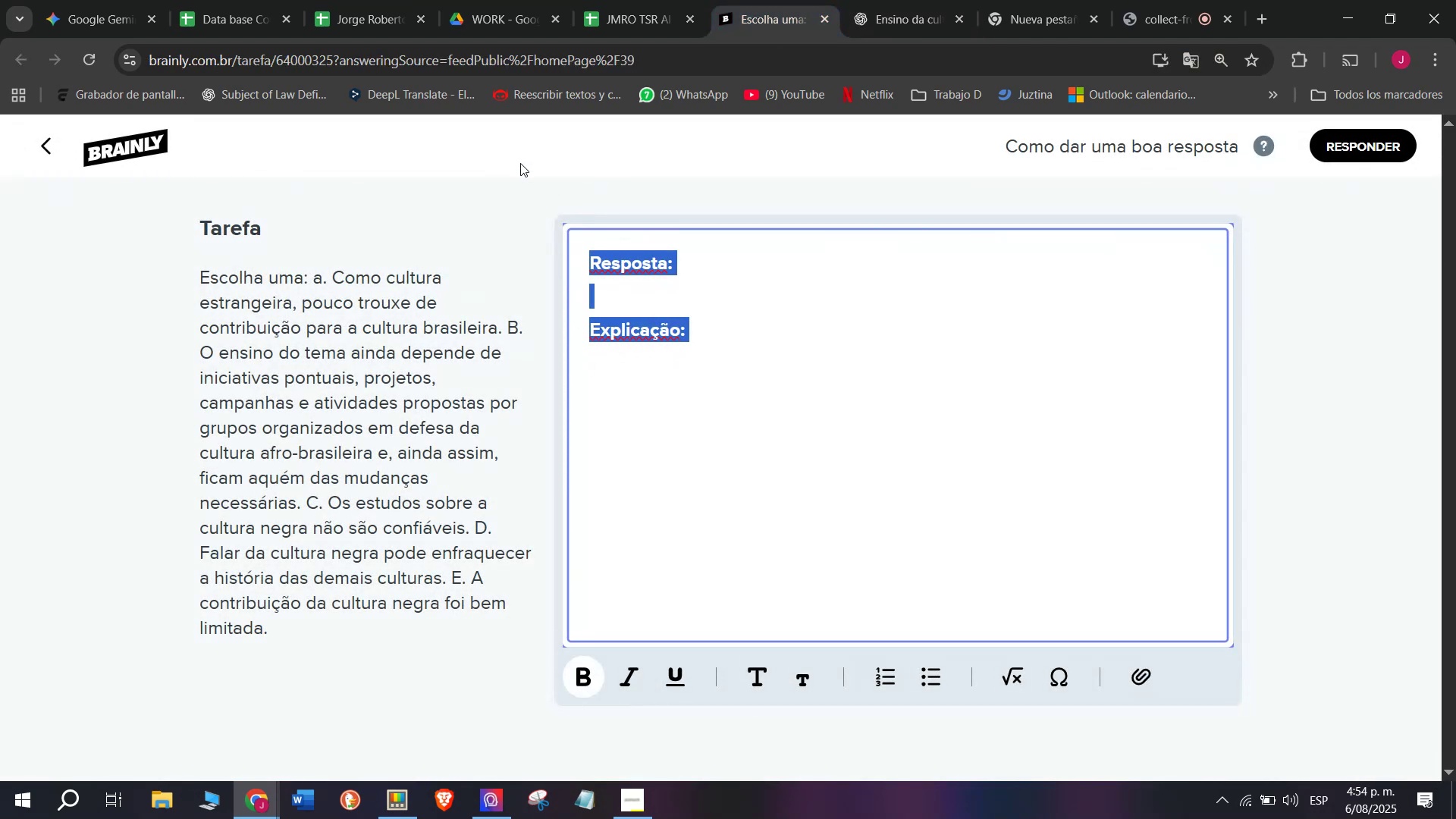 
key(Z)
 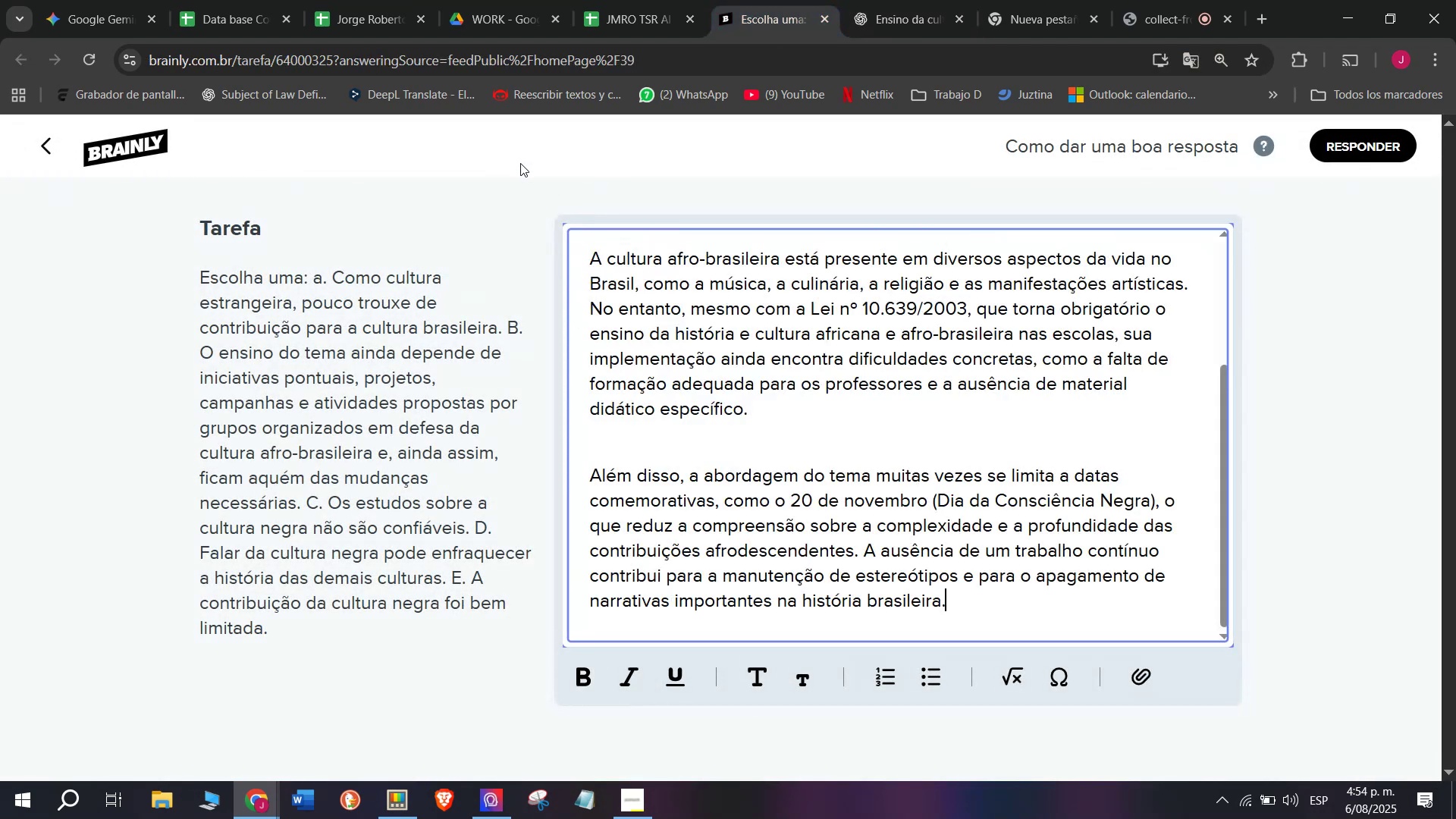 
key(Control+ControlLeft)
 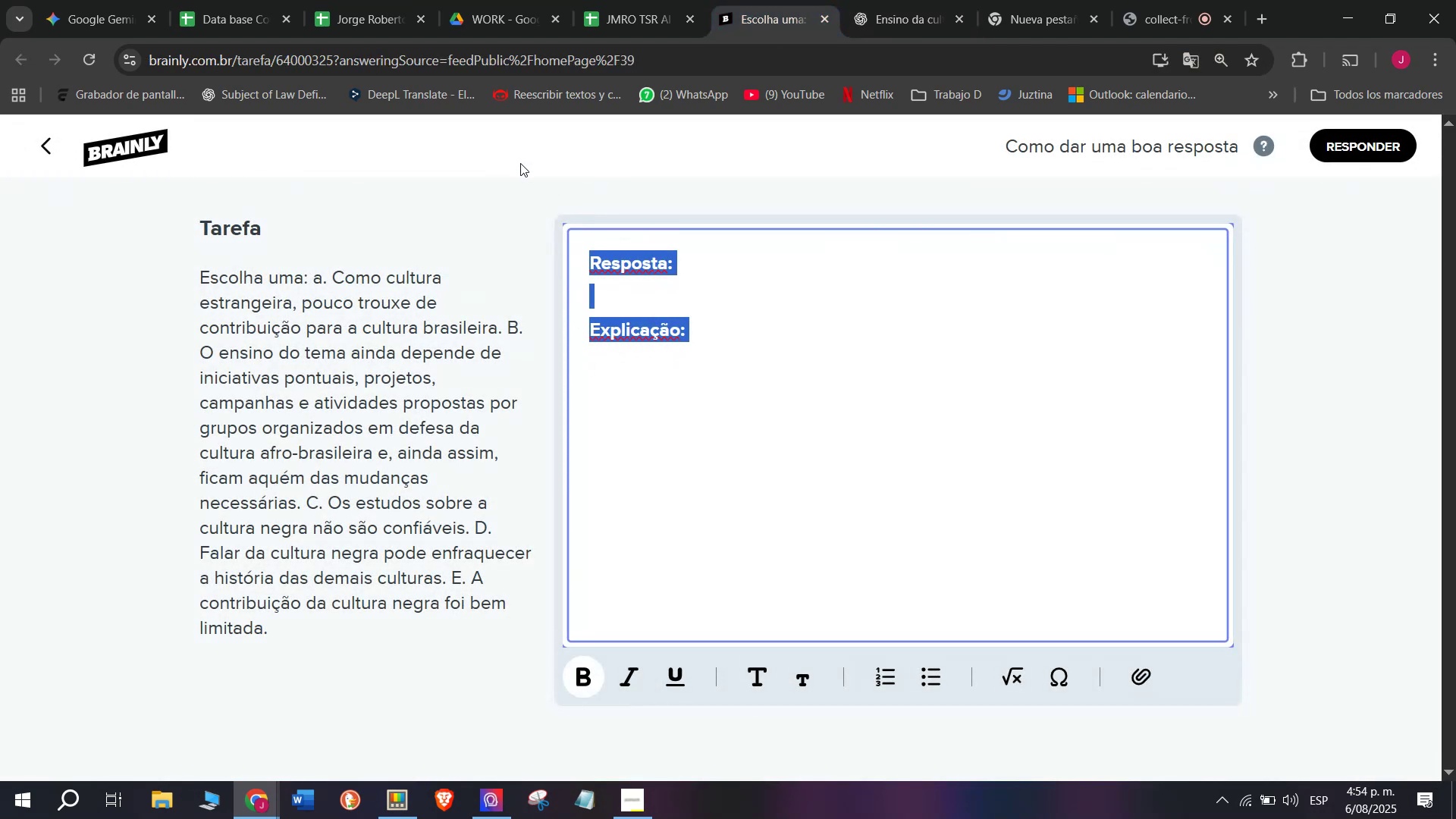 
key(Control+V)
 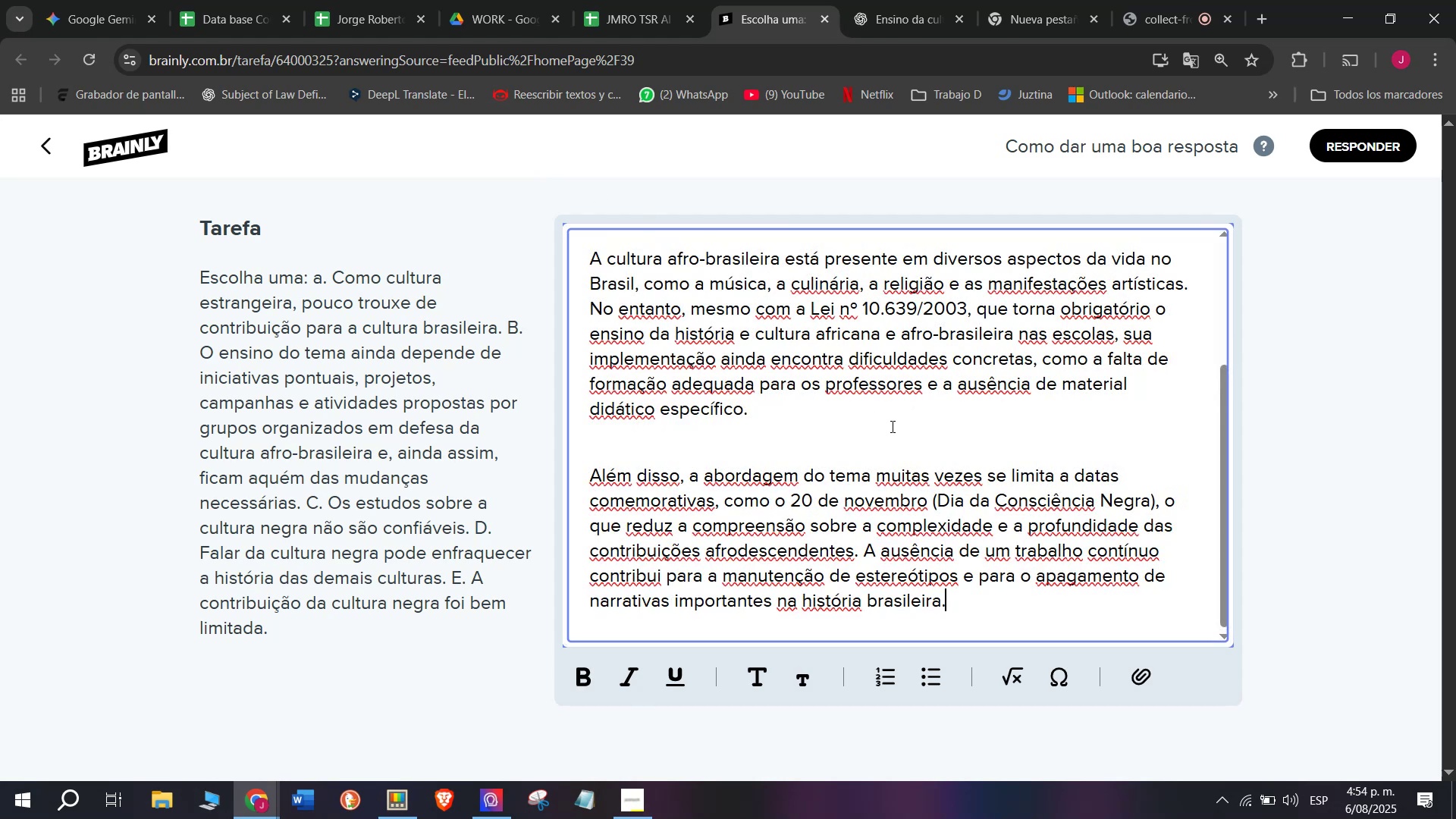 
wait(7.34)
 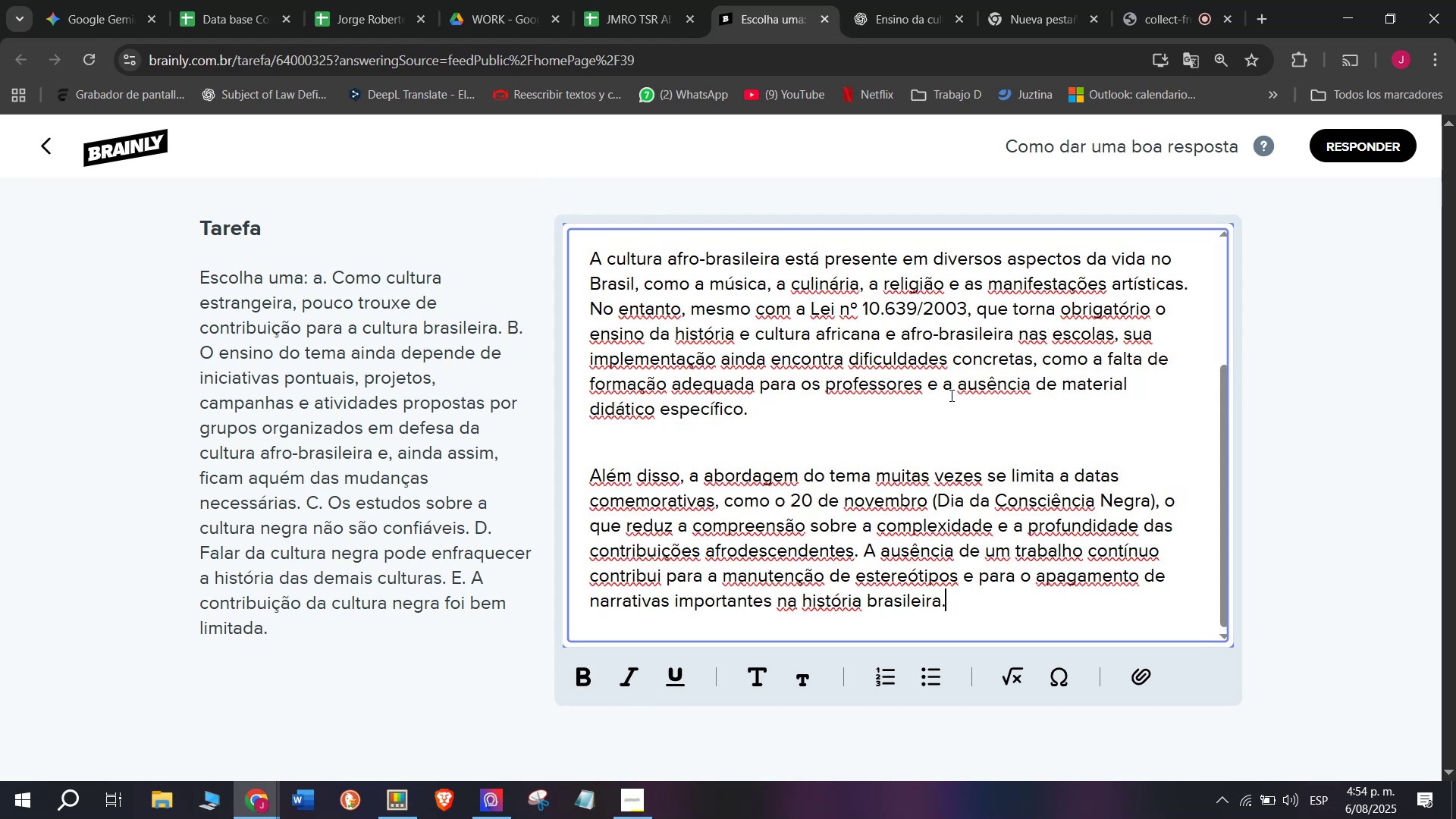 
left_click_drag(start_coordinate=[960, 597], to_coordinate=[450, 74])
 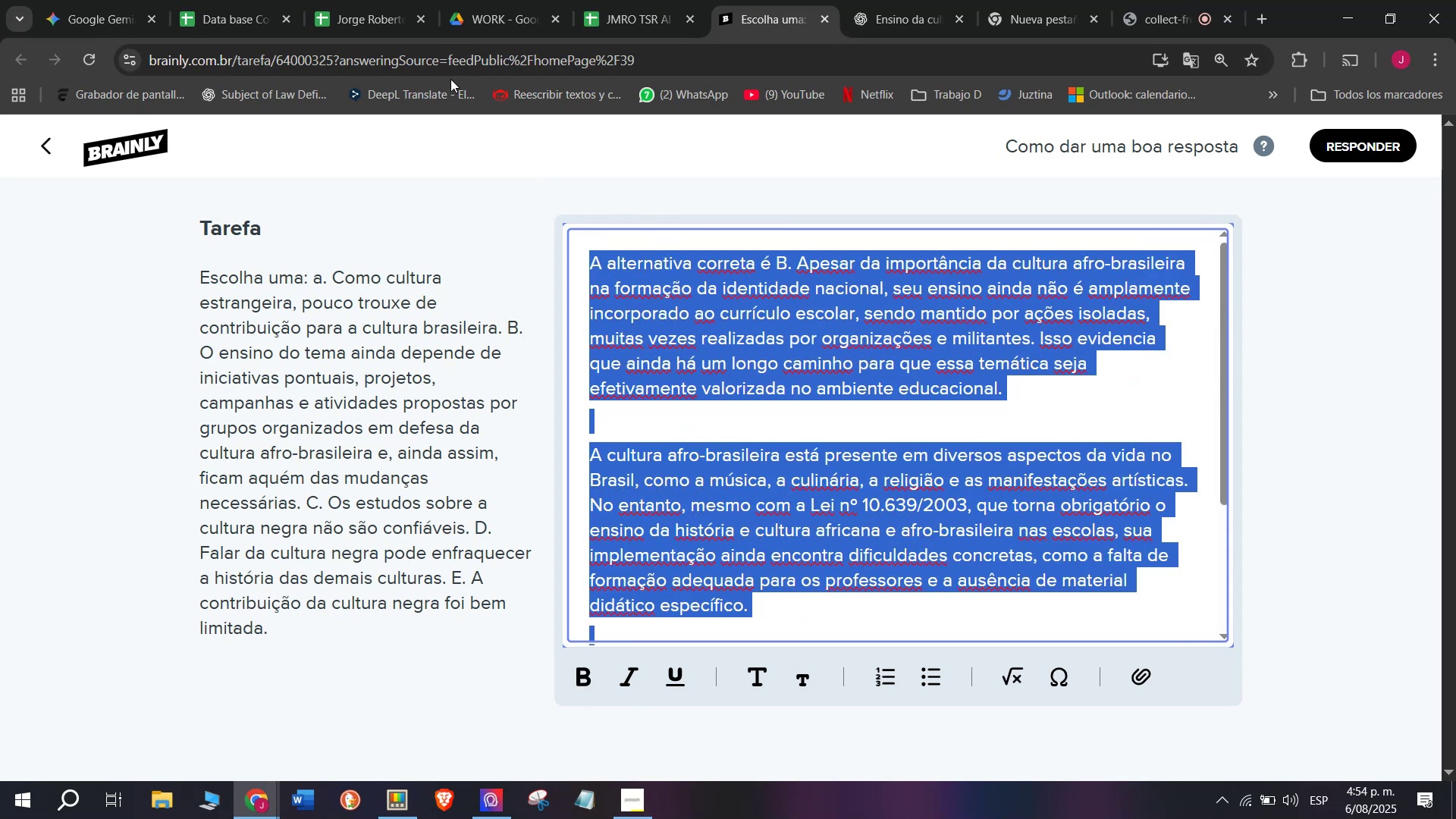 
key(Break)
 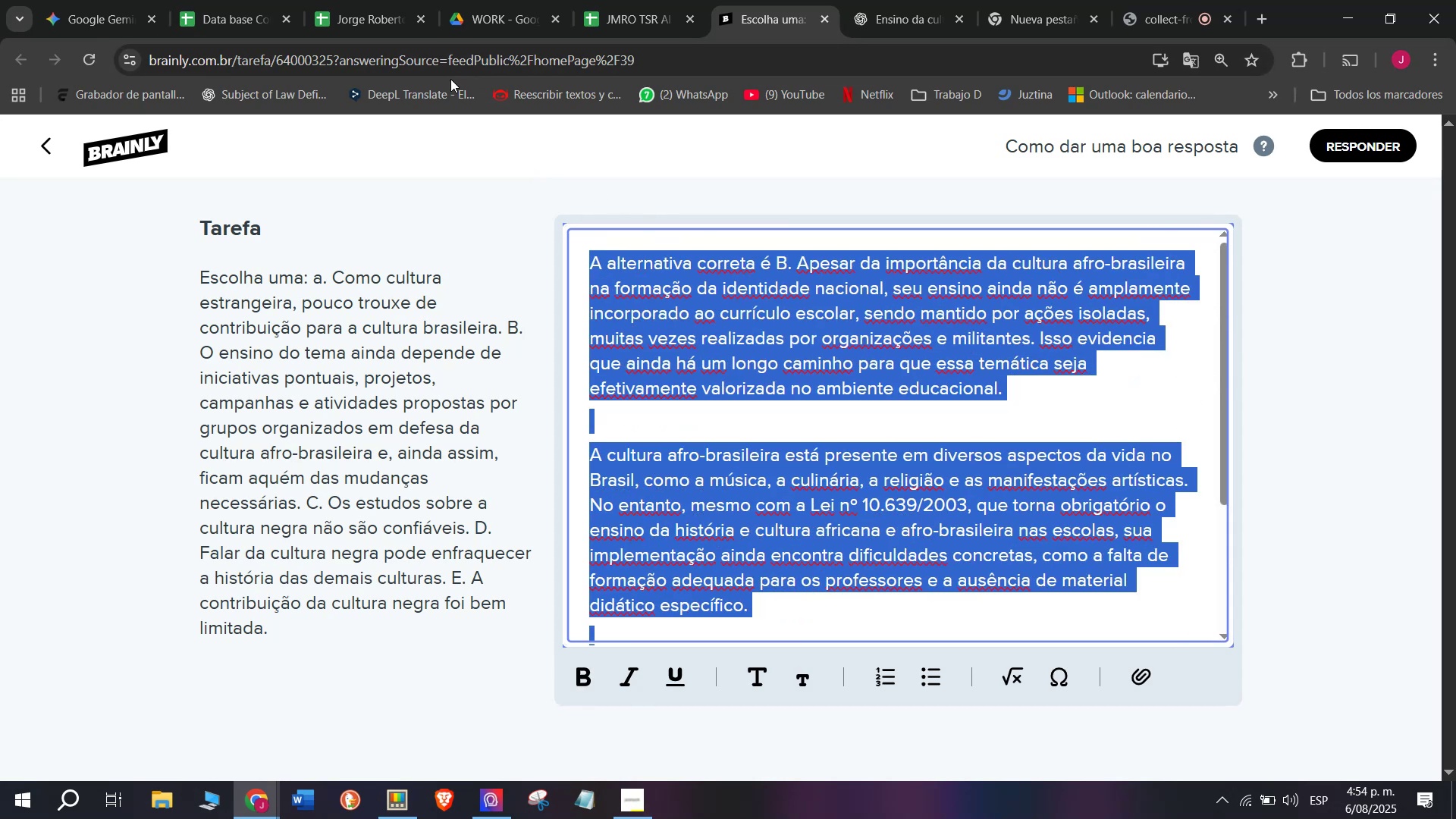 
key(Control+ControlLeft)
 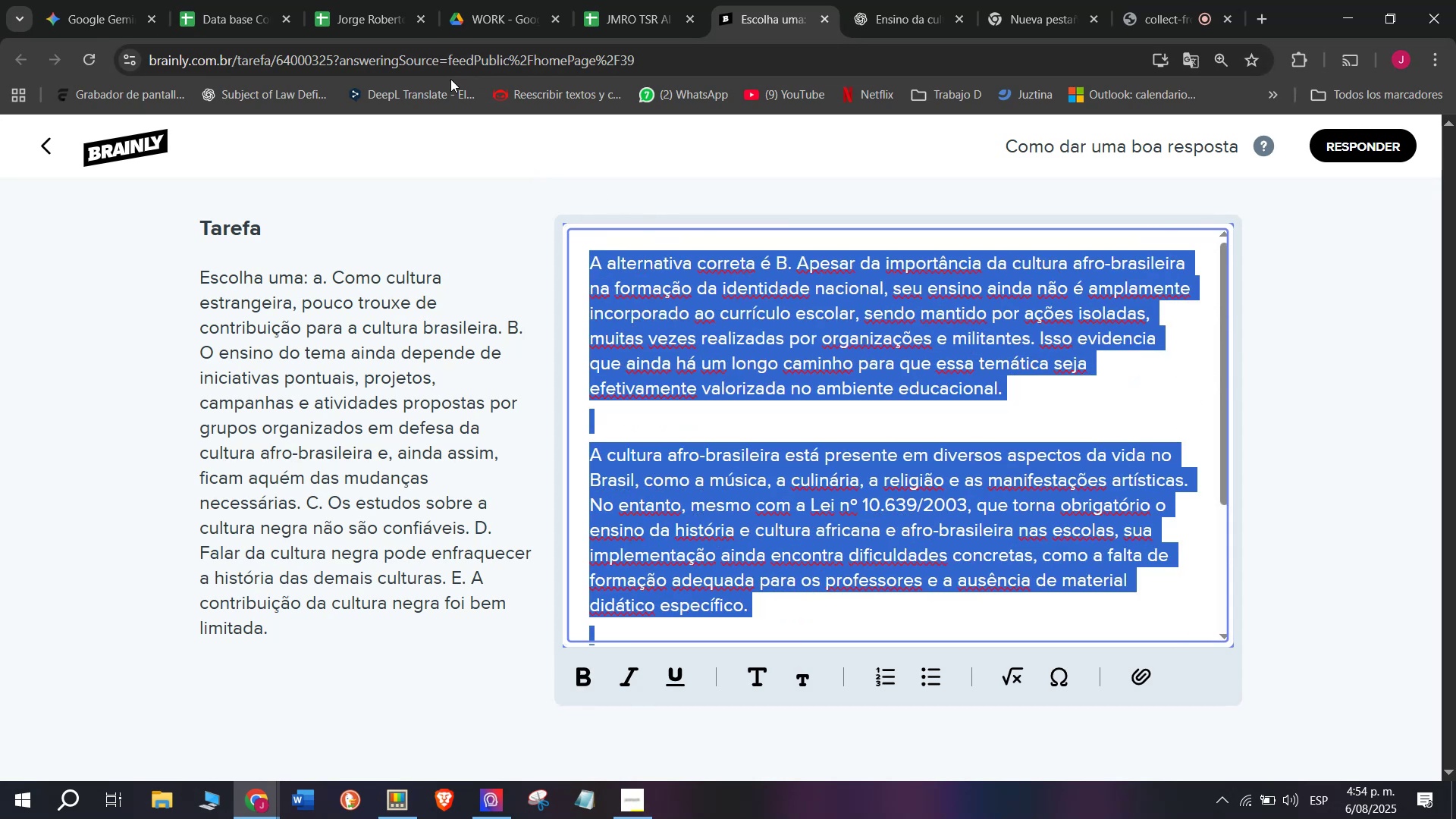 
key(Control+C)
 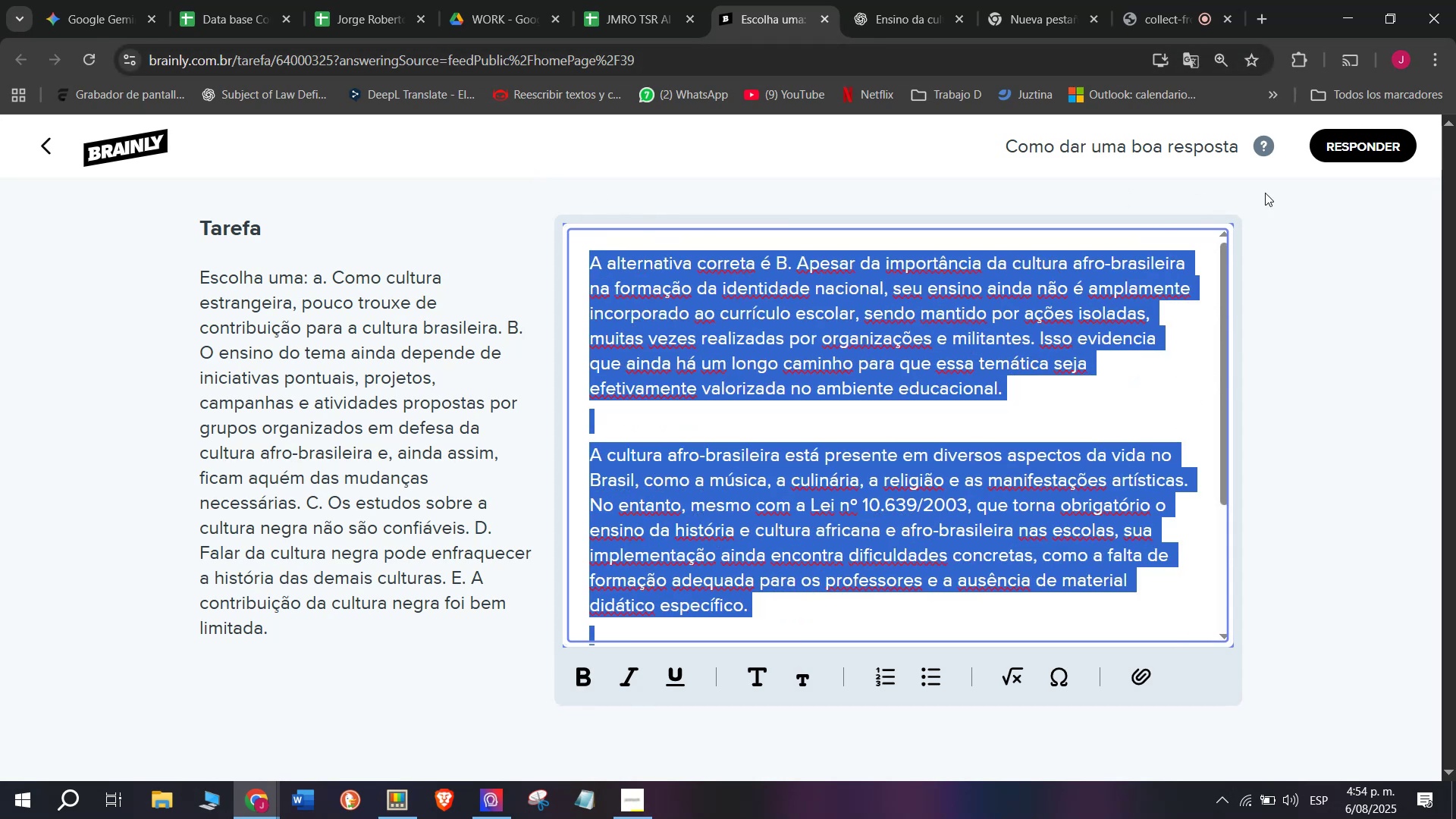 
left_click([1329, 146])
 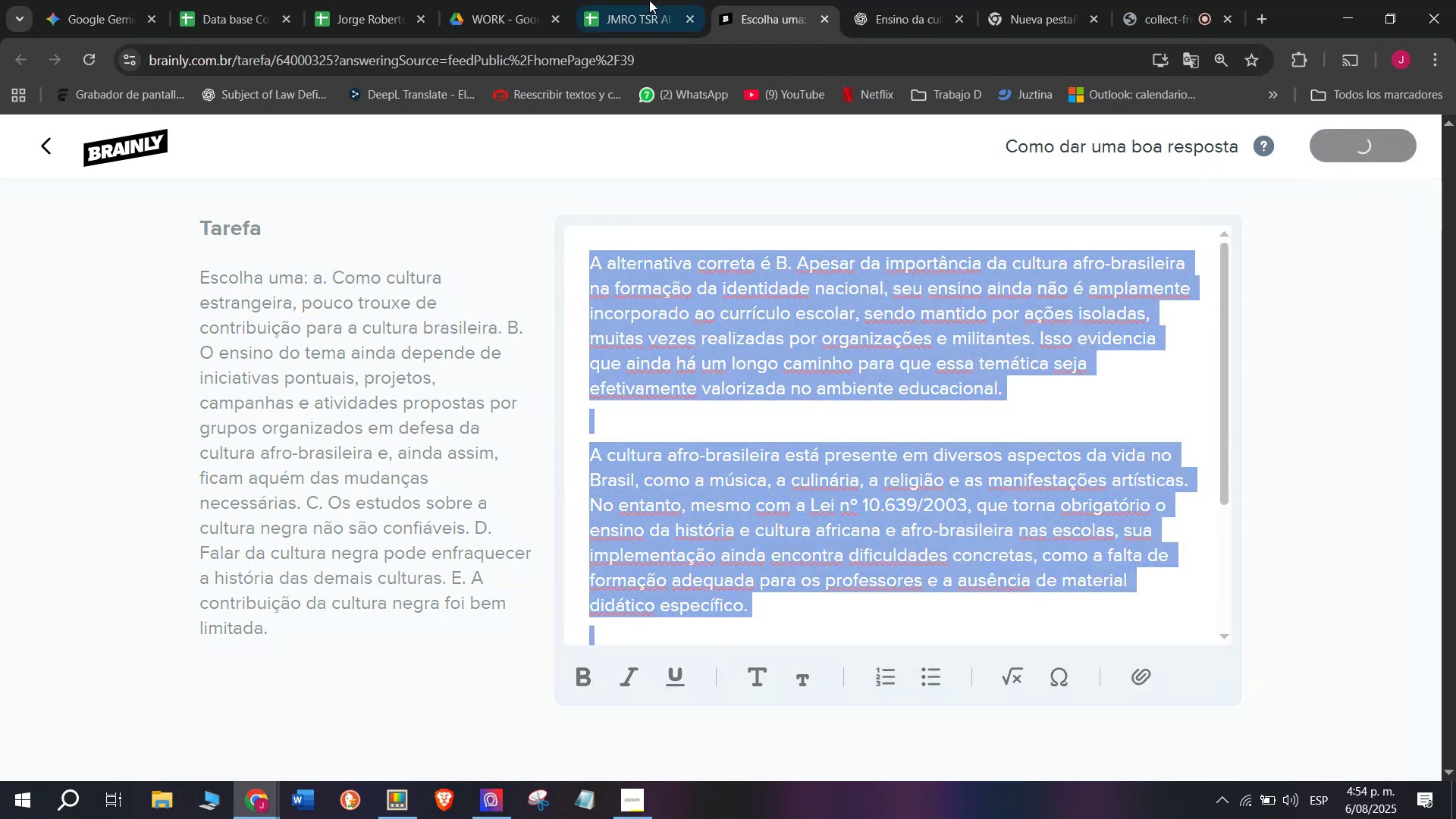 
left_click([632, 0])
 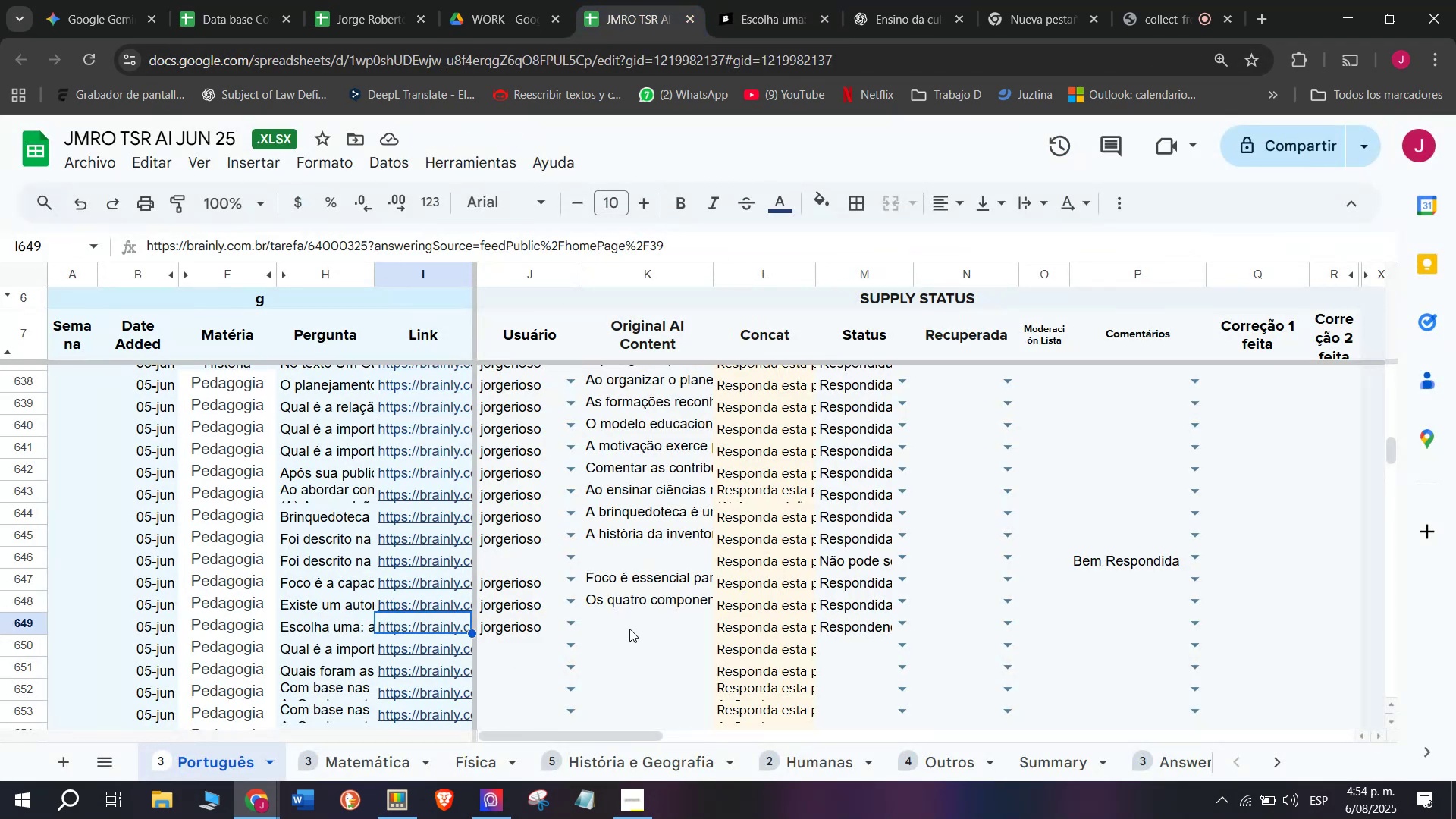 
double_click([629, 626])
 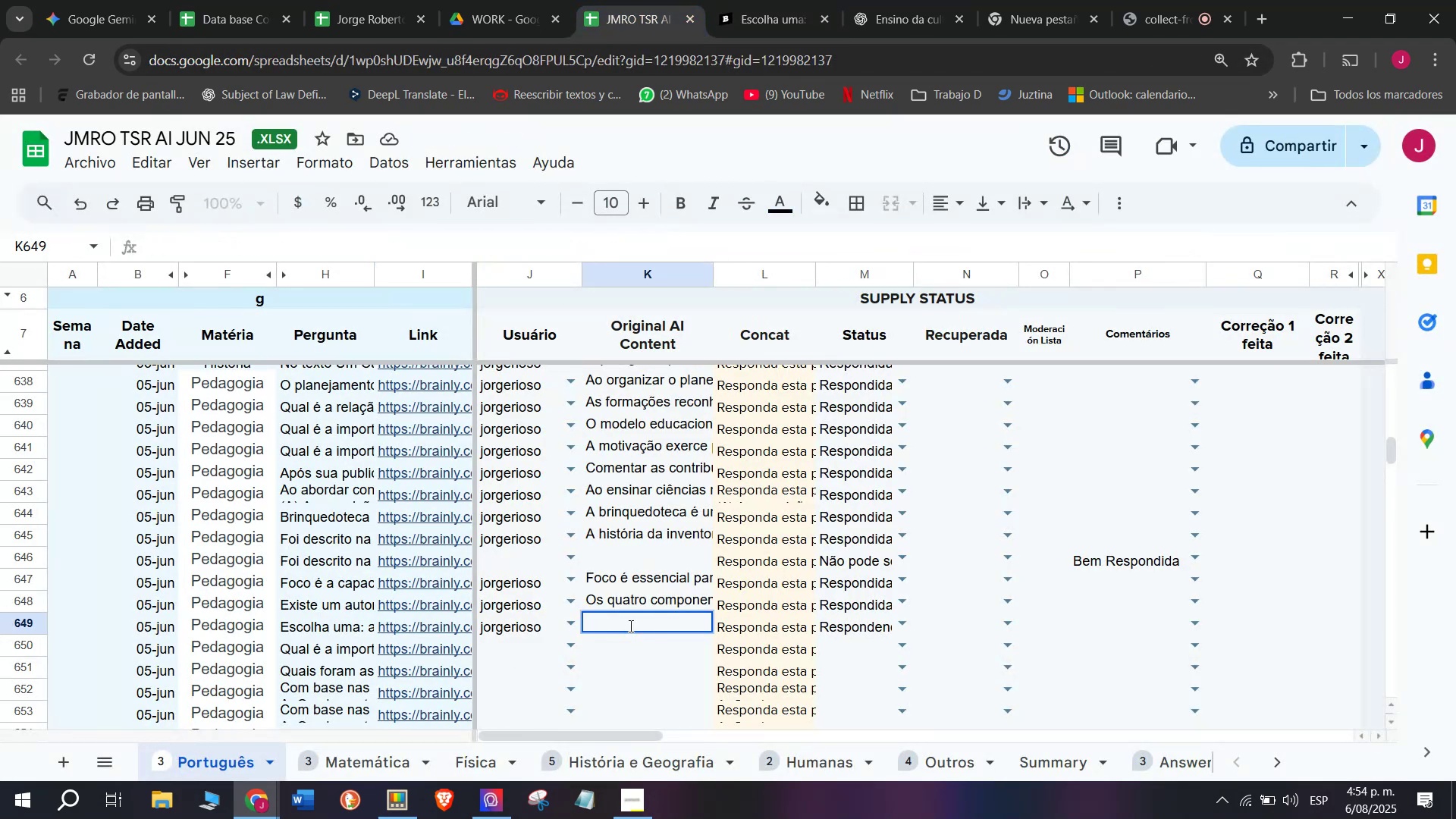 
key(Control+ControlLeft)
 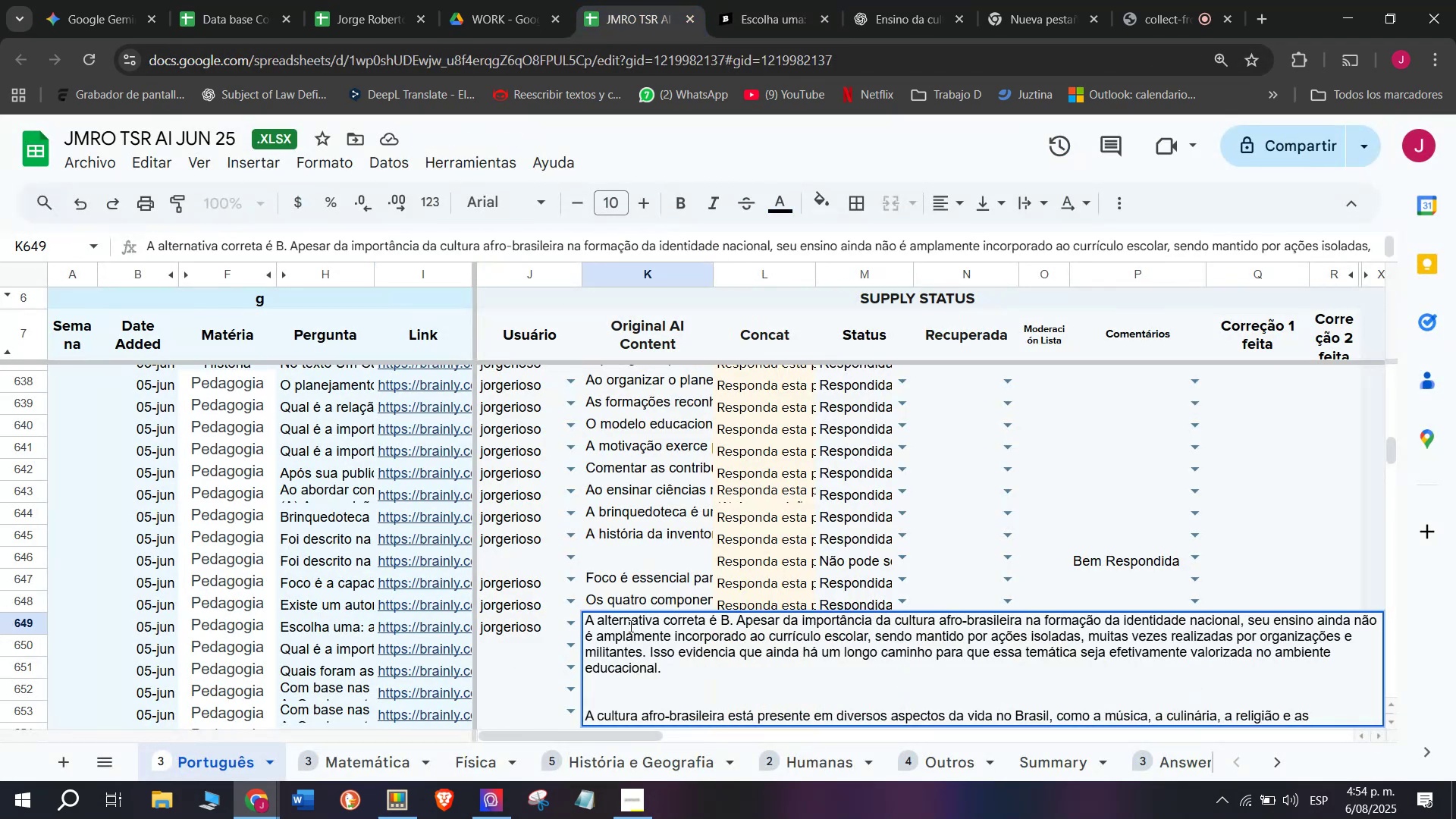 
key(Z)
 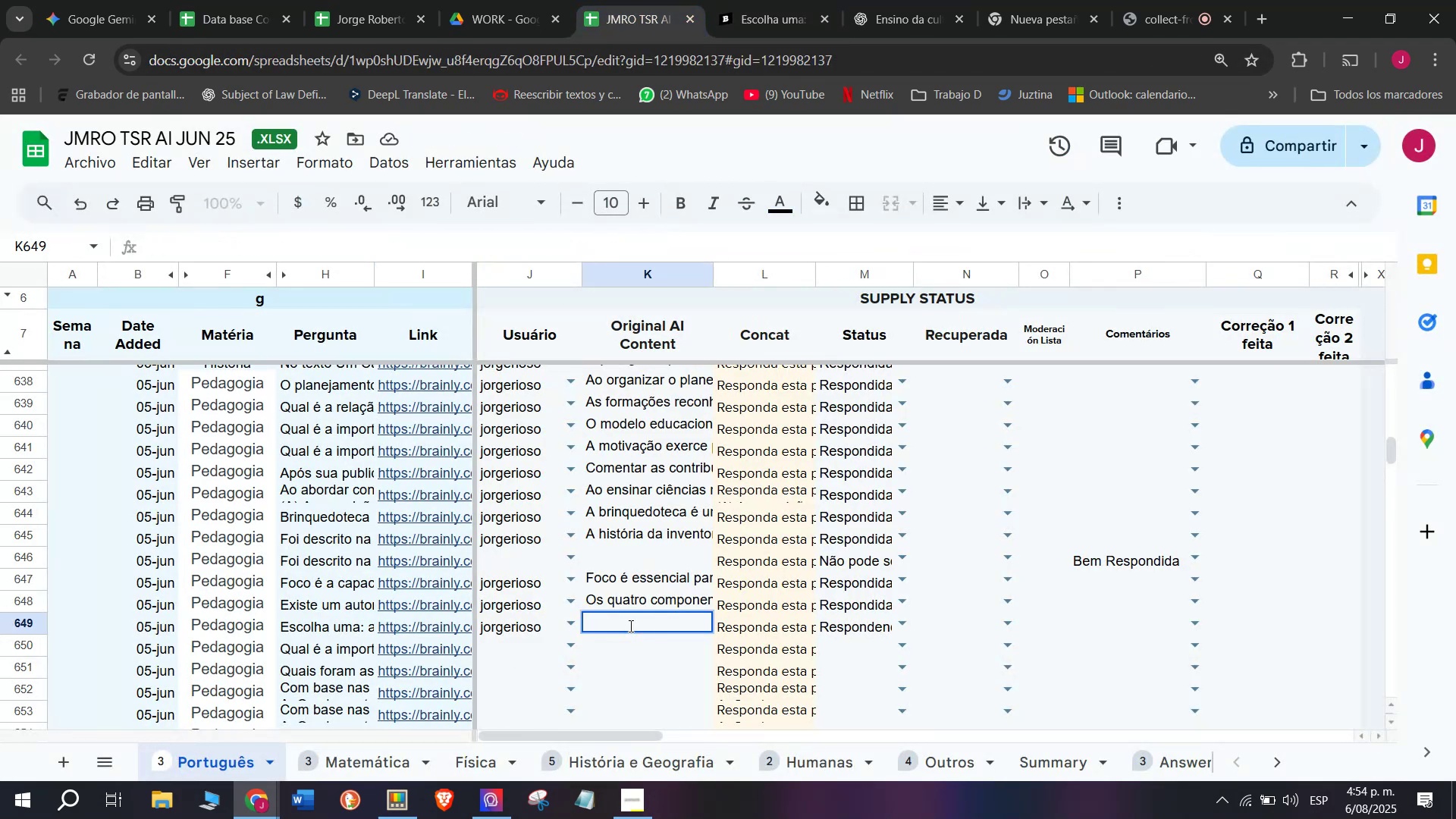 
key(Control+V)
 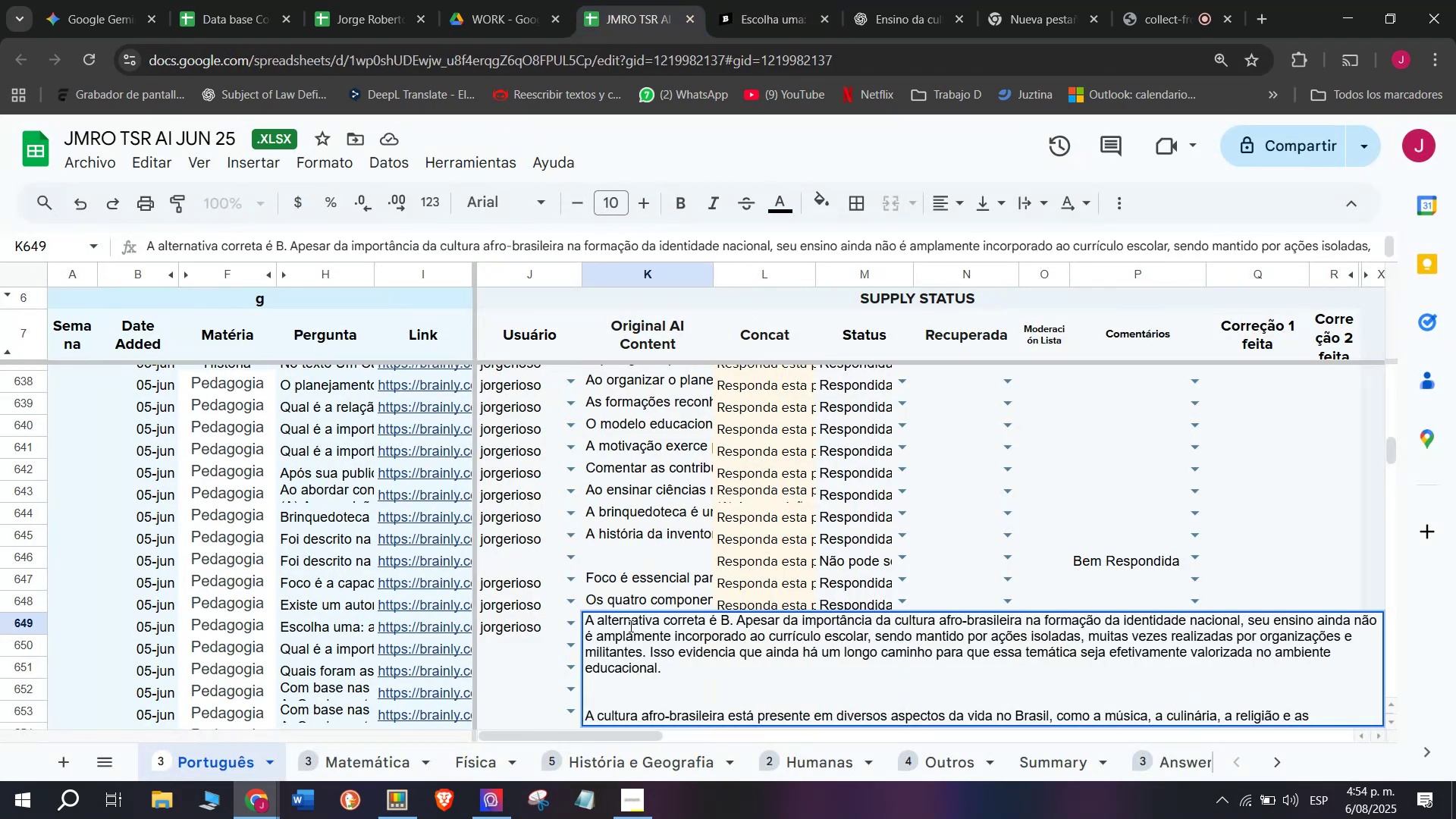 
key(Enter)
 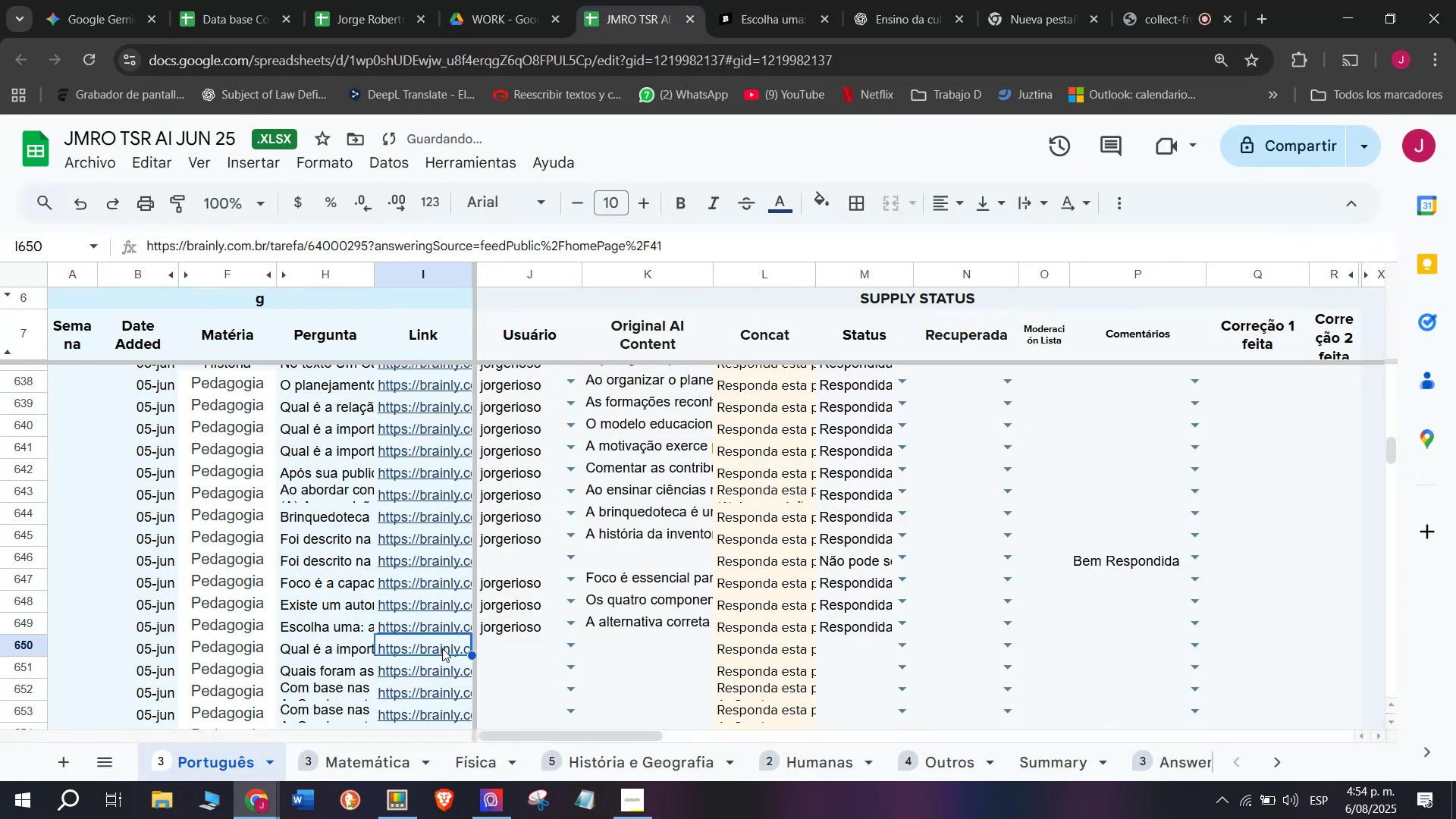 
wait(5.96)
 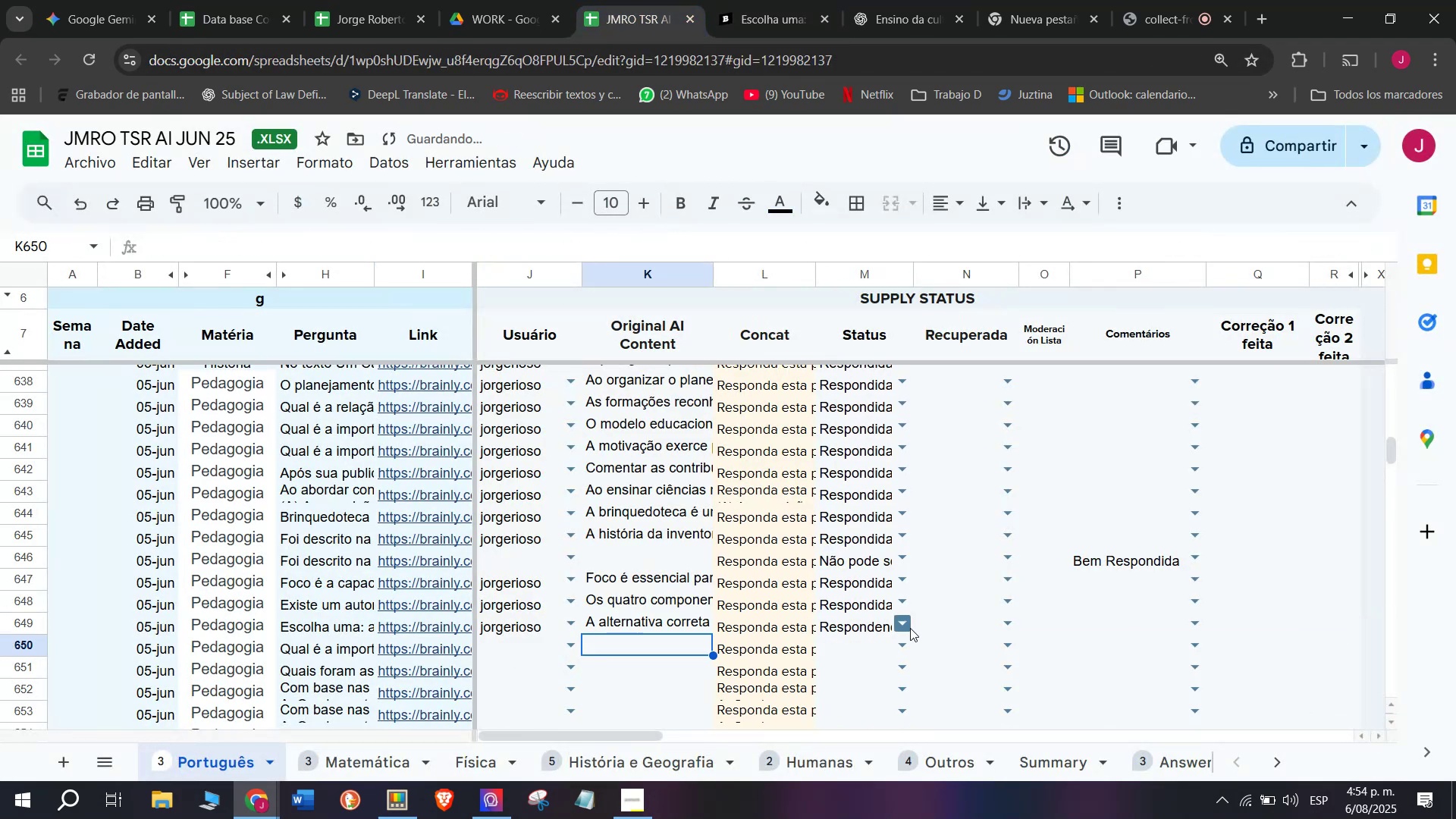 
left_click([842, 0])
 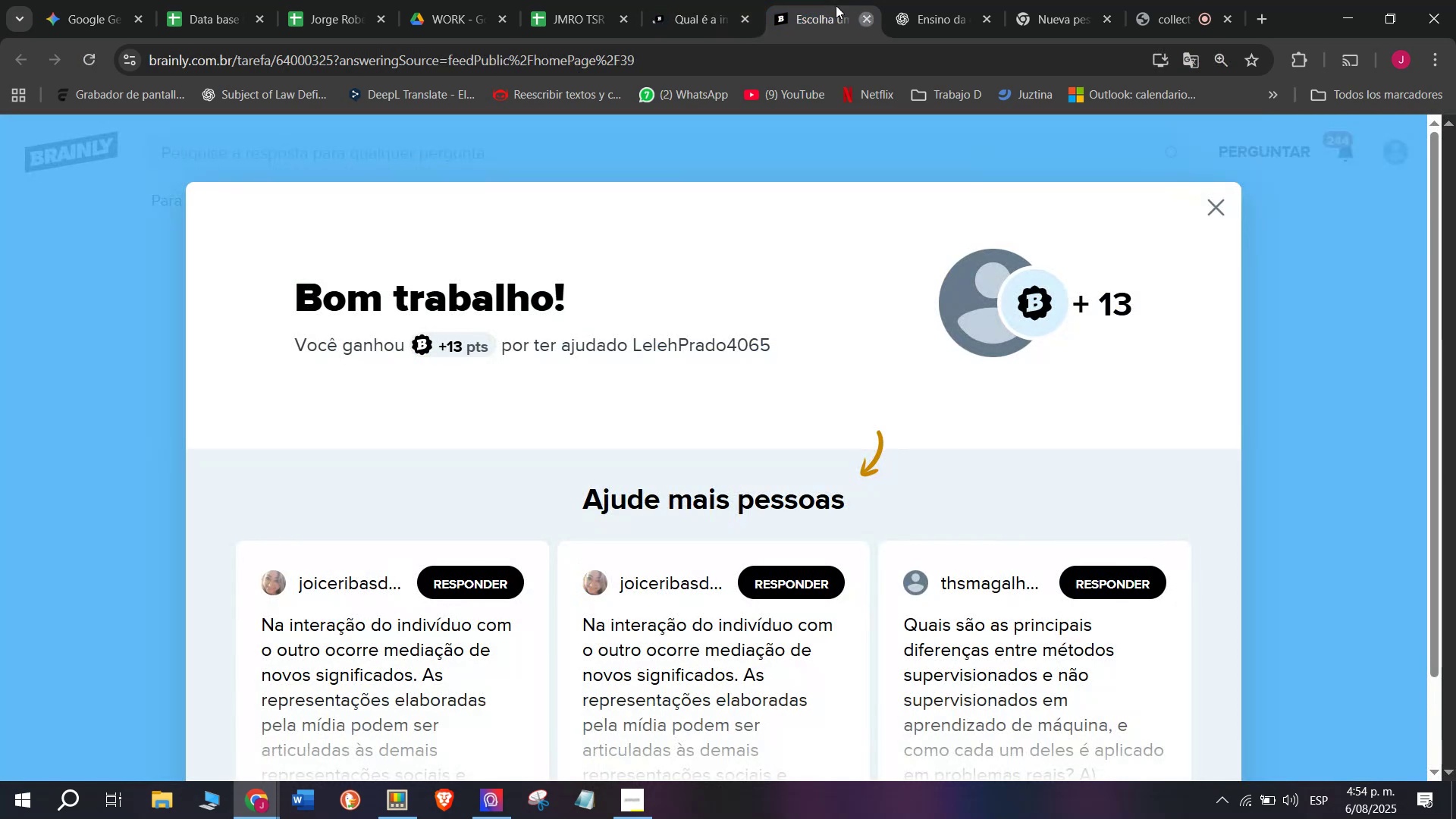 
double_click([689, 0])
 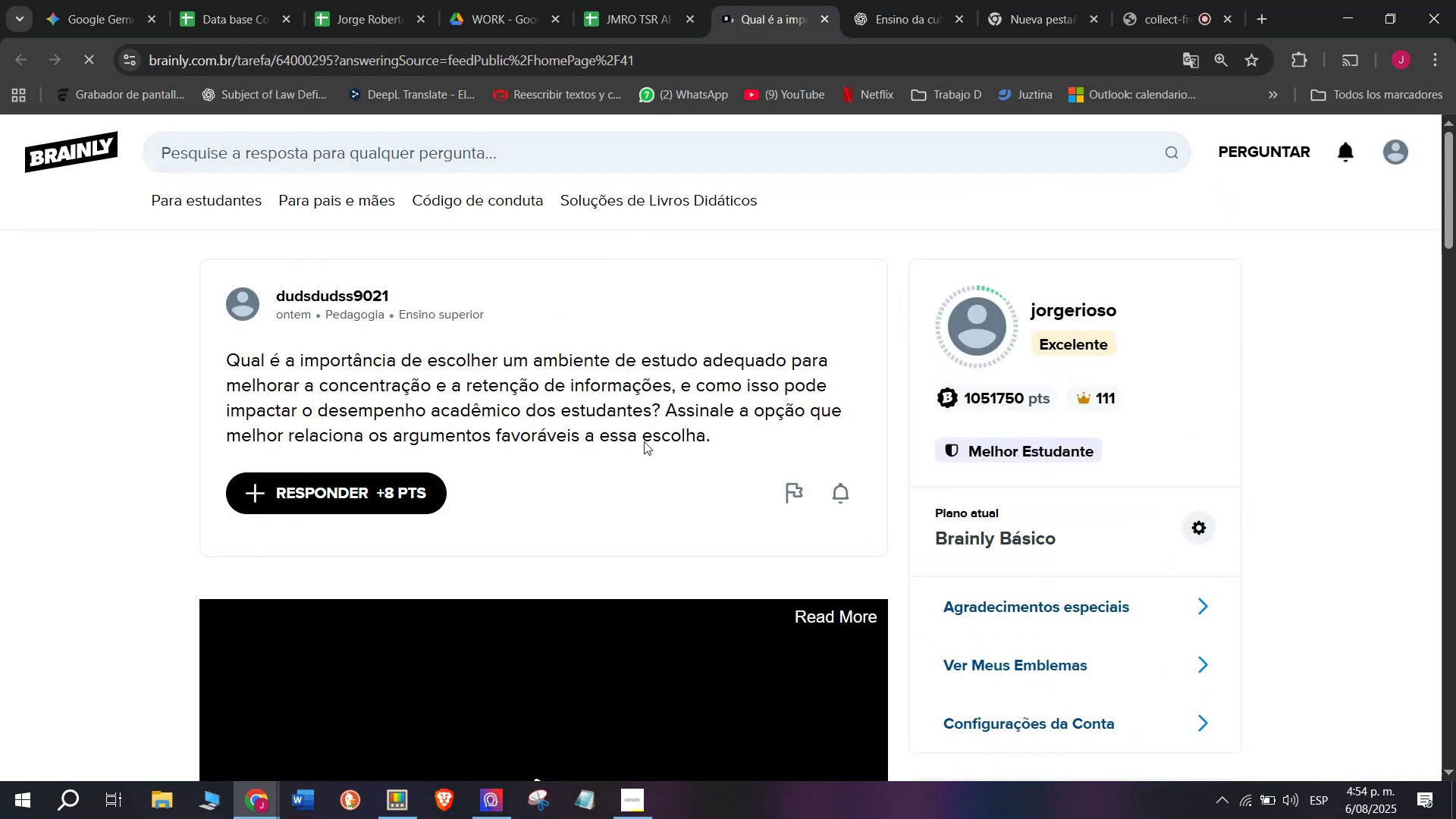 
left_click_drag(start_coordinate=[711, 437], to_coordinate=[208, 356])
 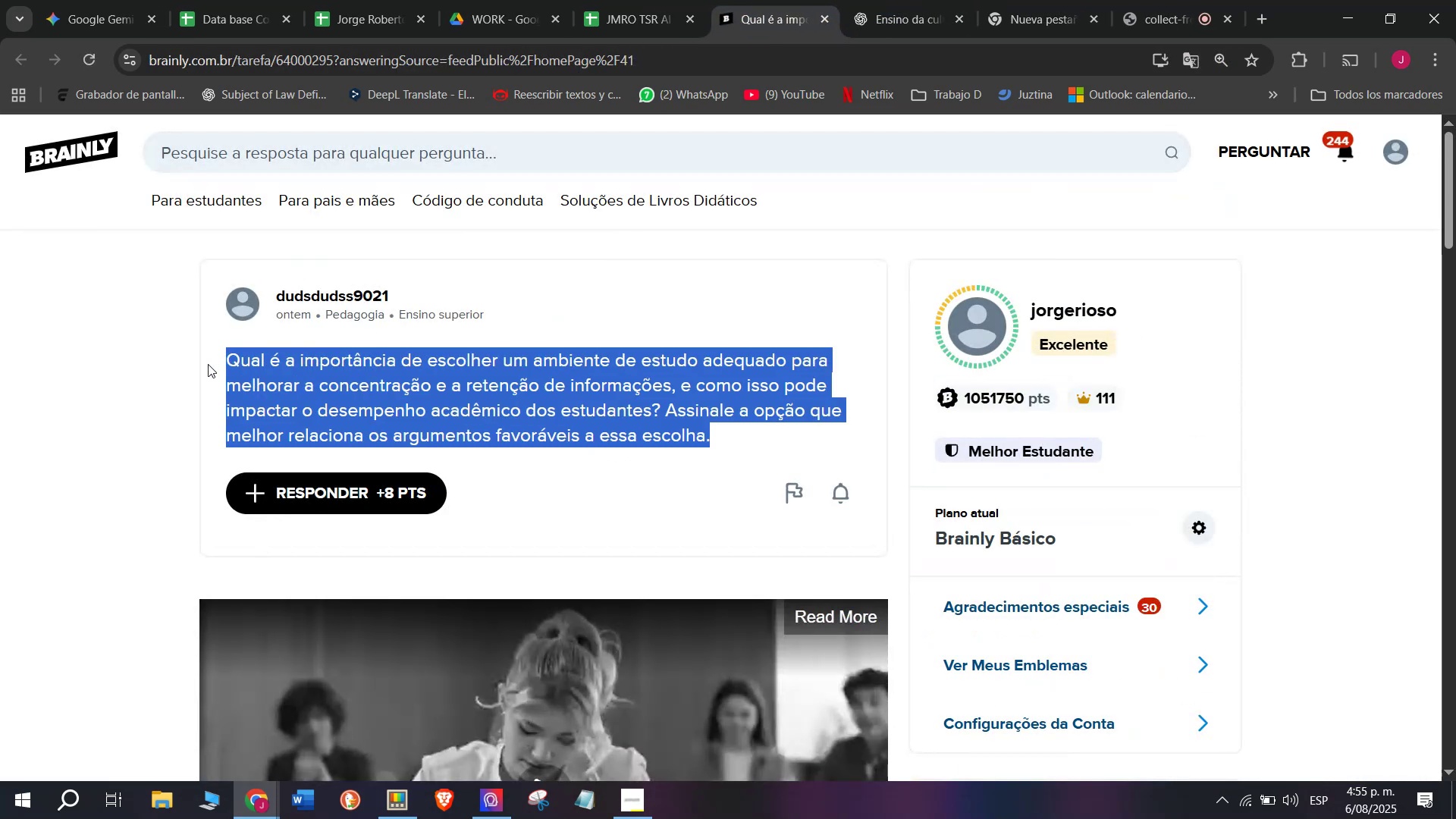 
key(Break)
 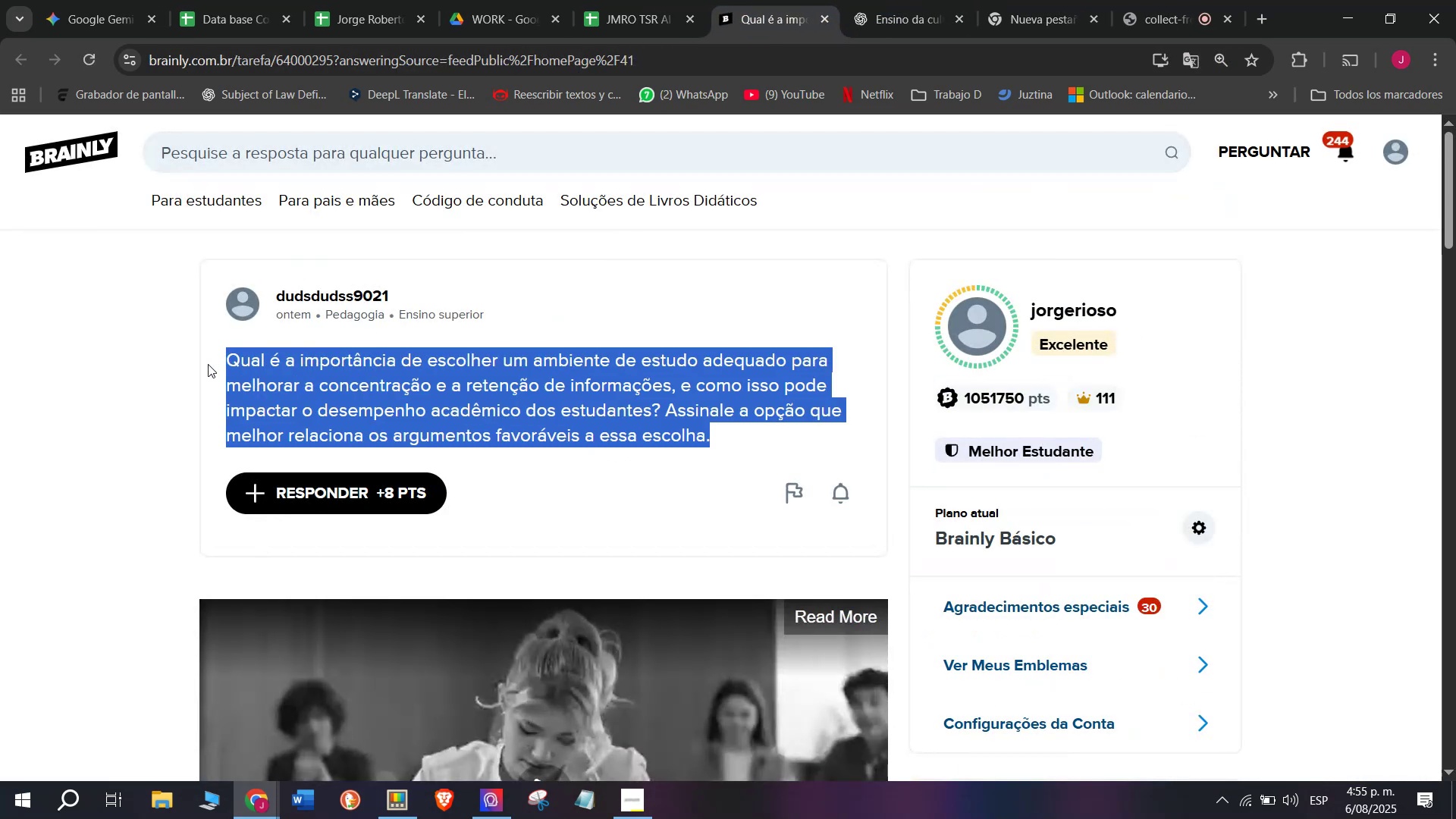 
key(Control+ControlLeft)
 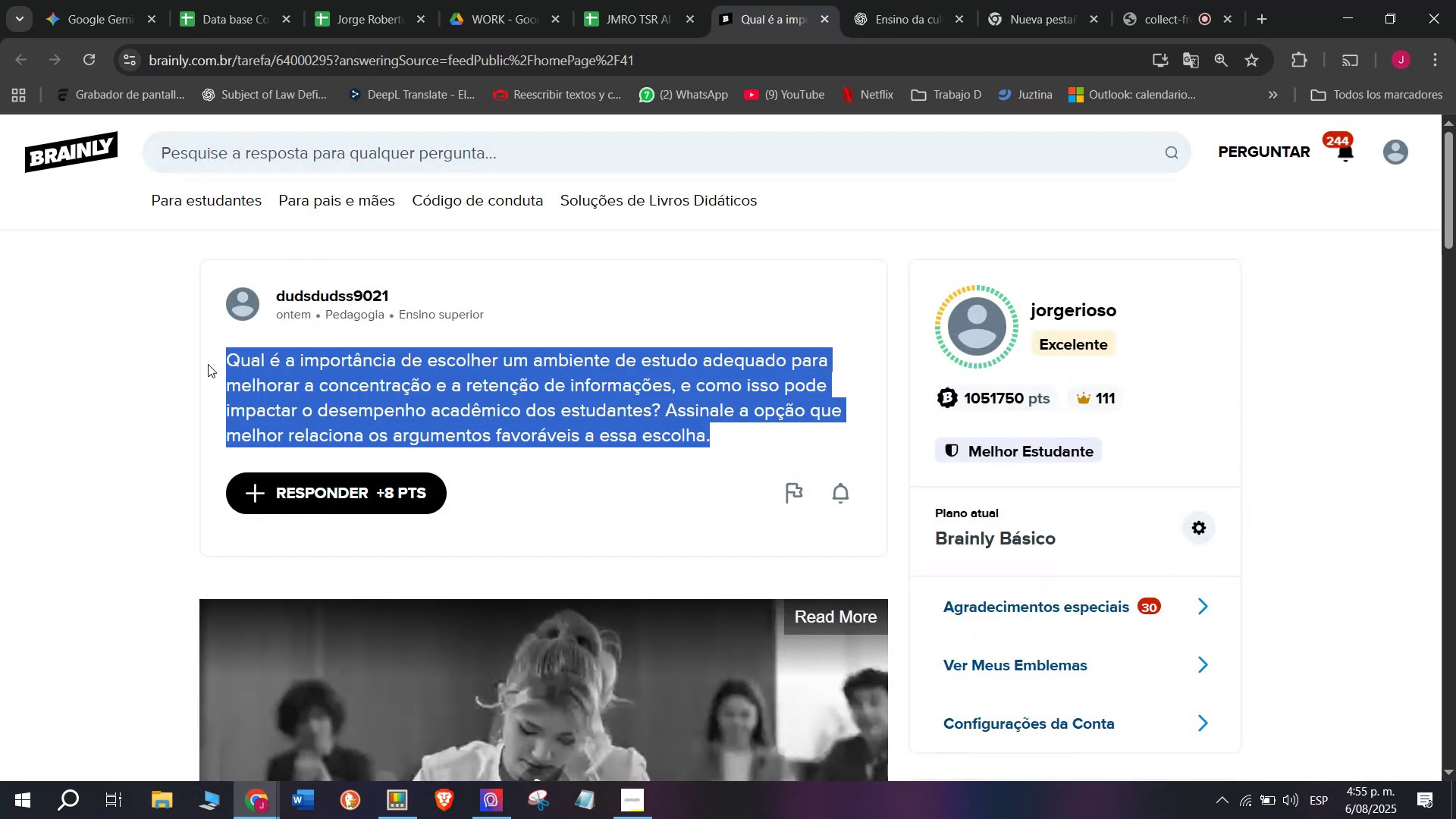 
key(Control+C)
 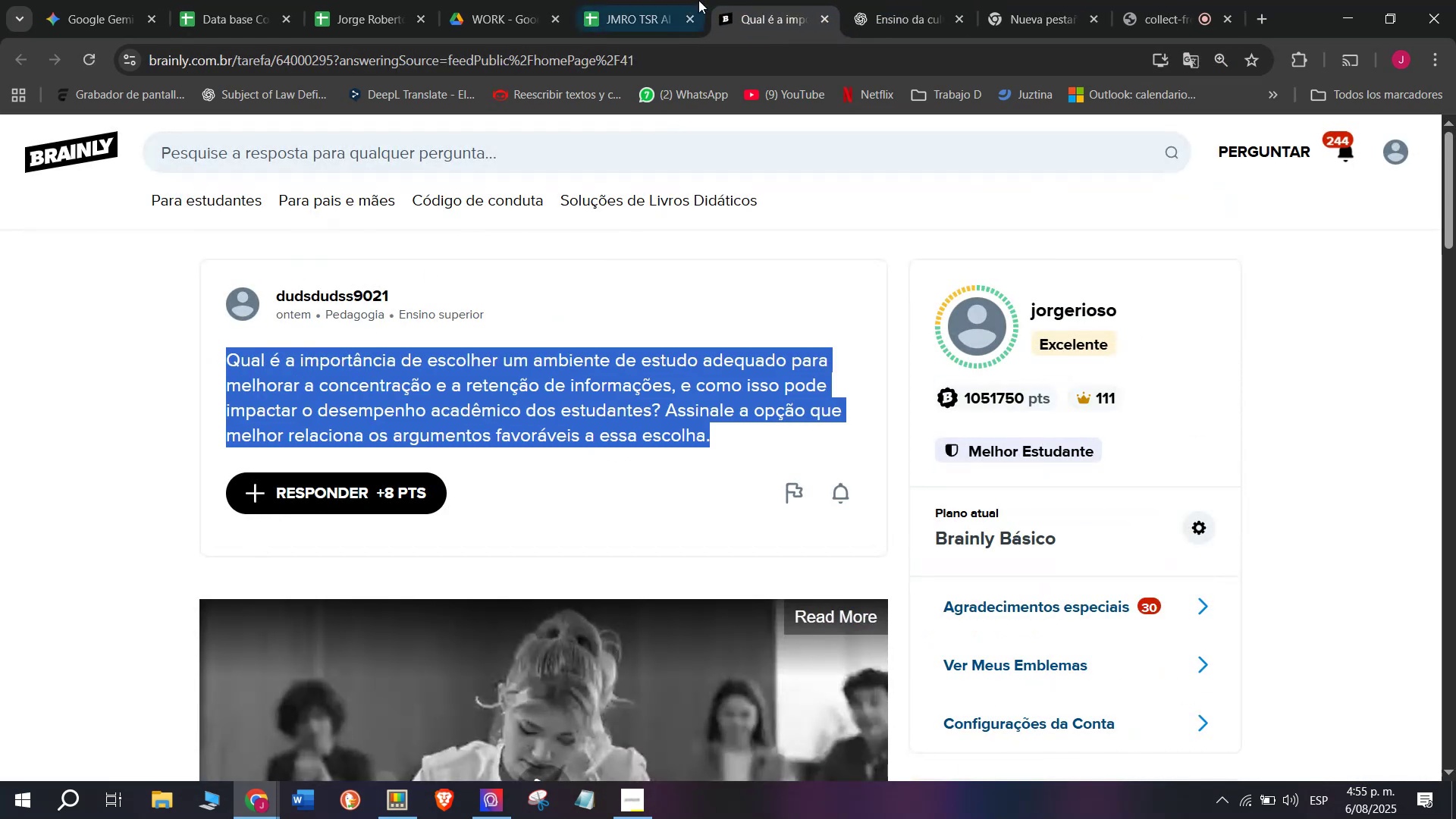 
left_click([919, 0])
 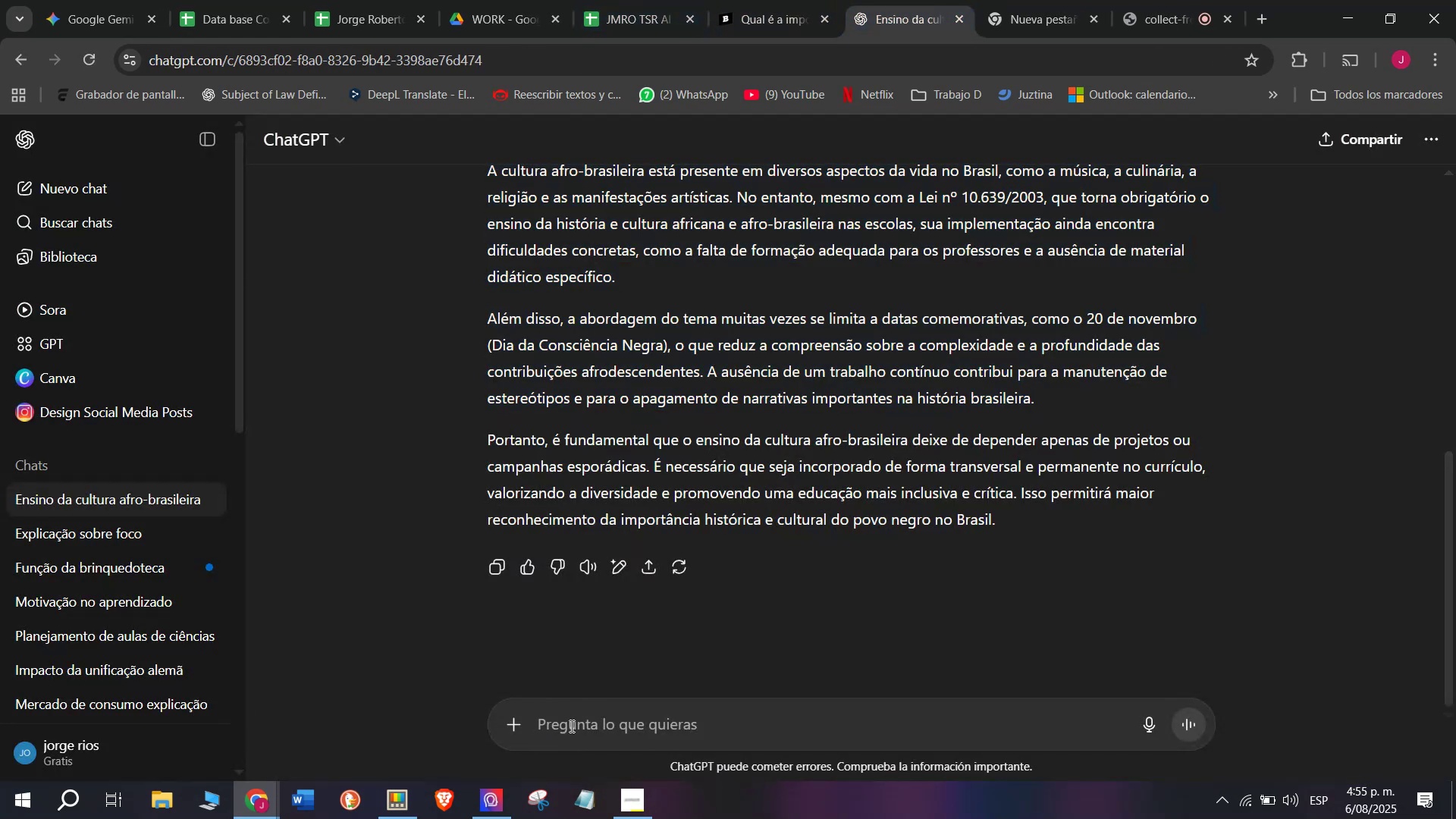 
wait(5.06)
 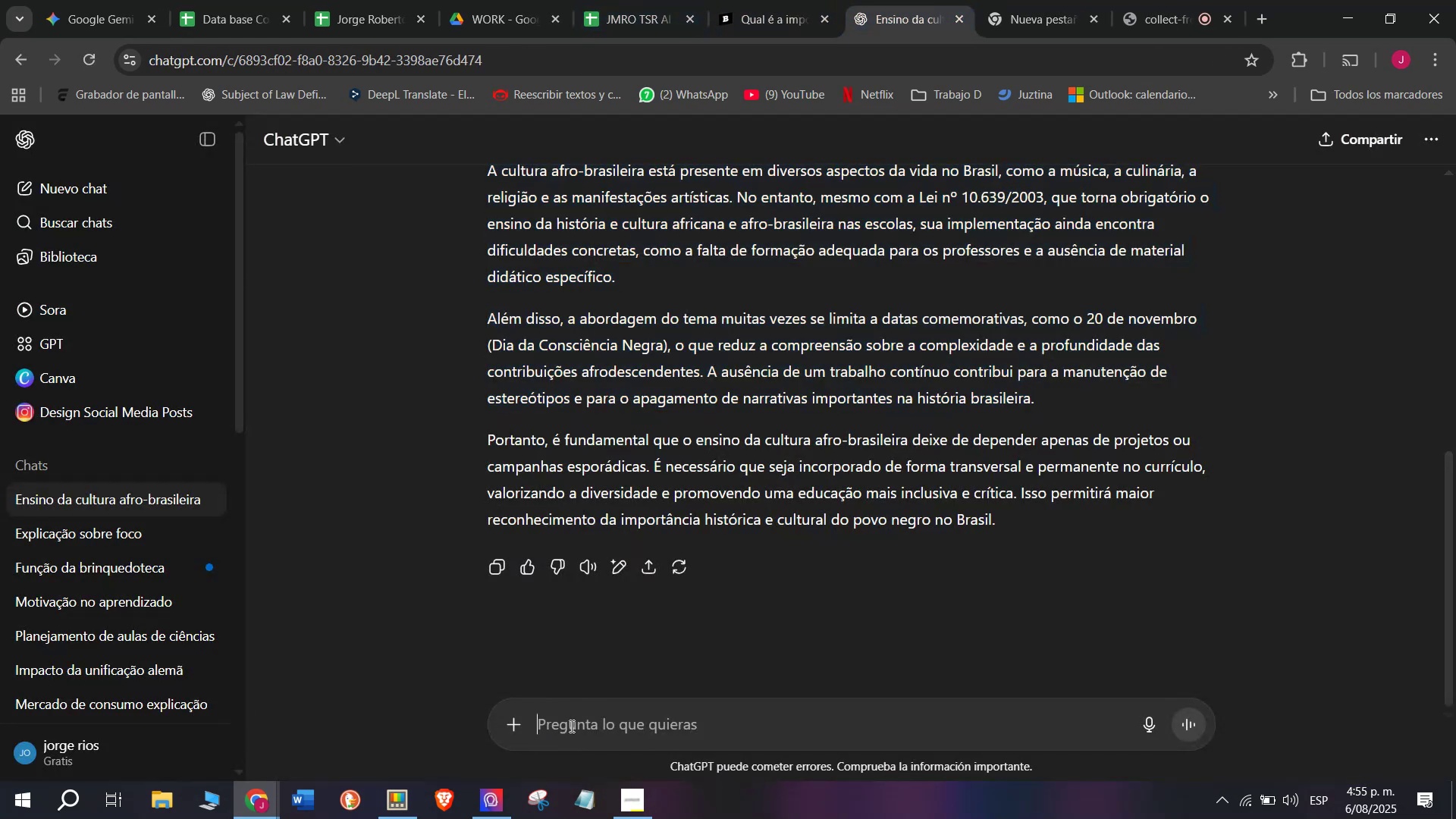 
key(C)
 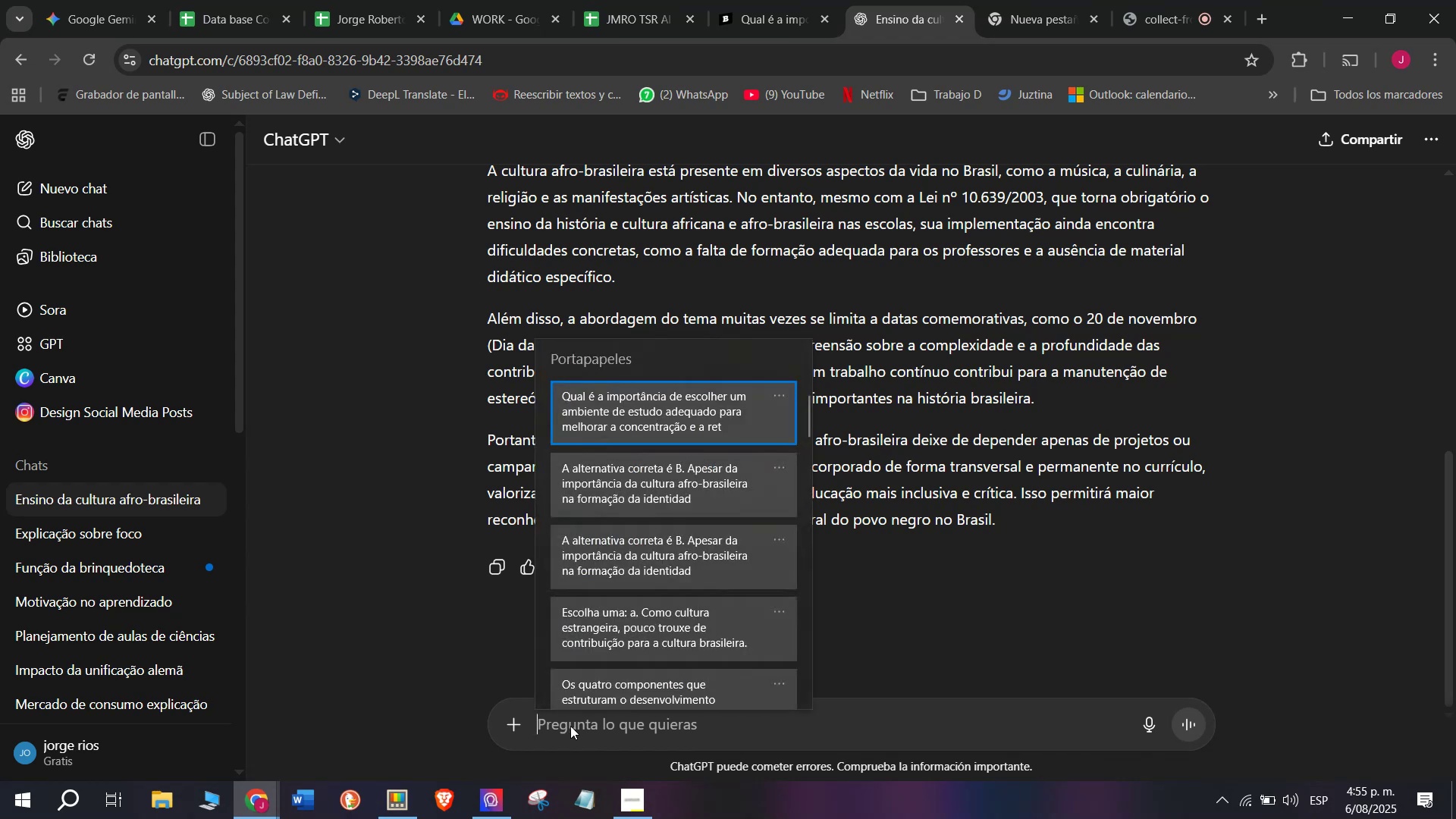 
key(Meta+MetaLeft)
 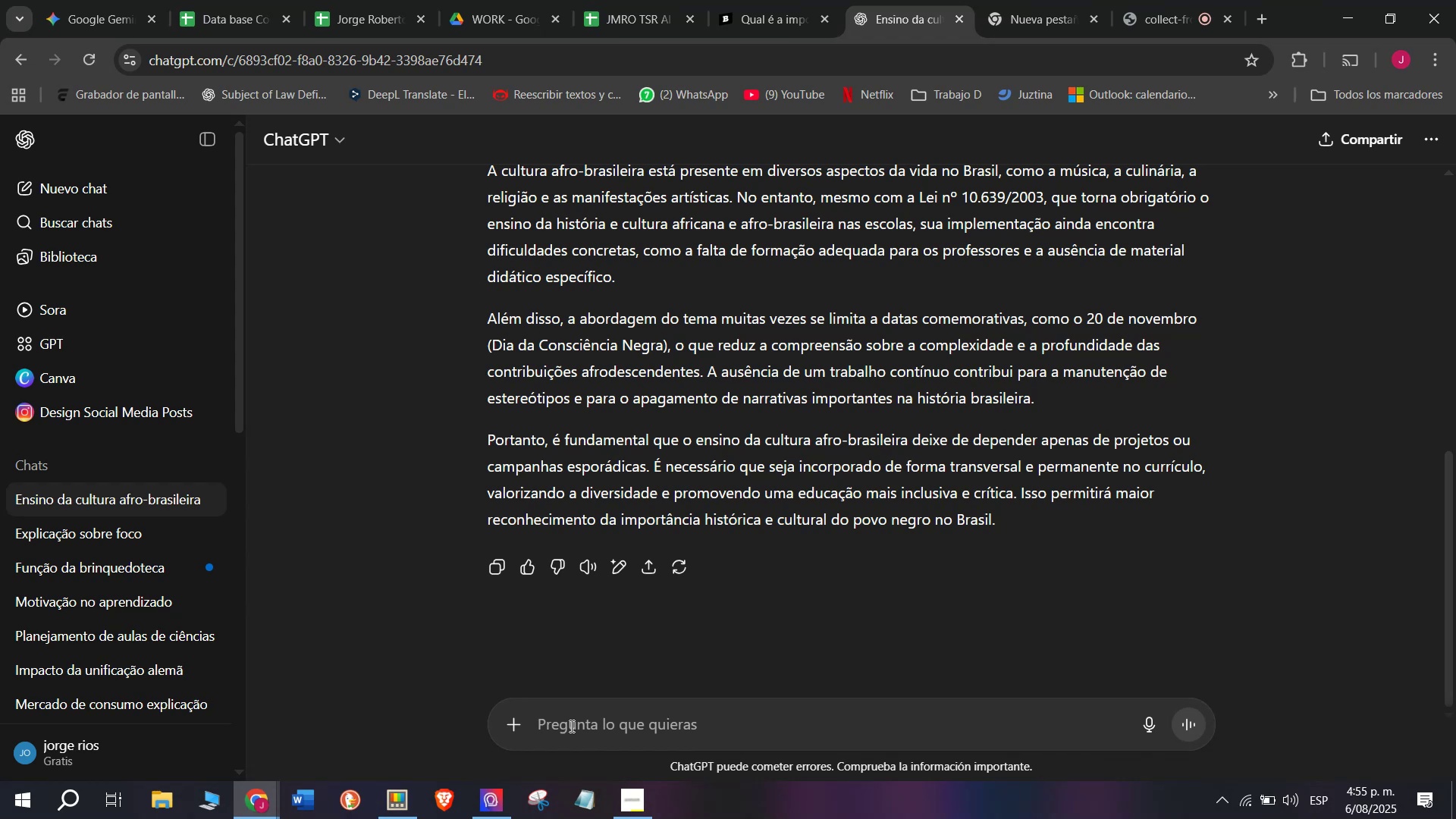 
key(Meta+V)
 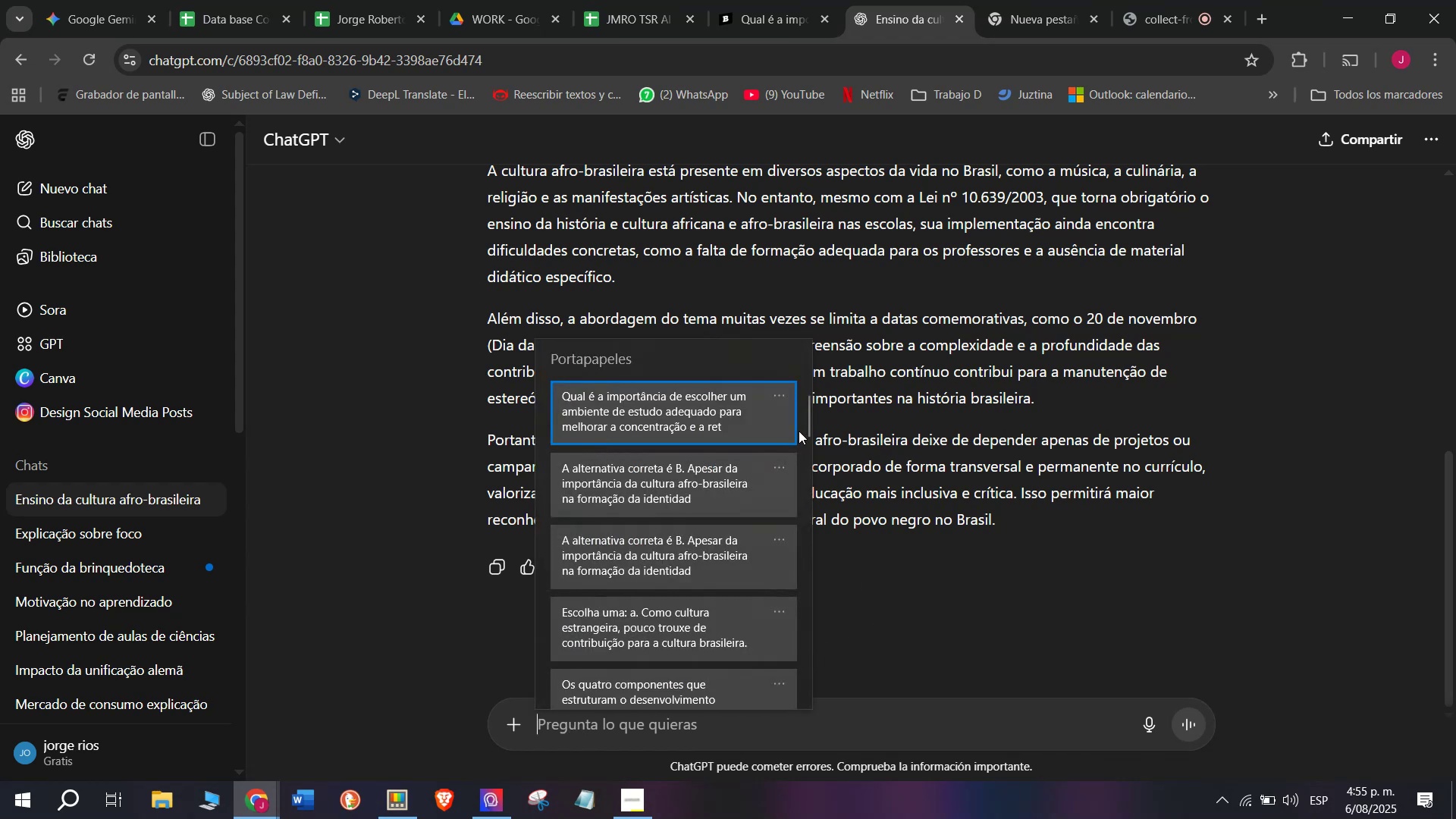 
left_click_drag(start_coordinate=[799, 429], to_coordinate=[799, 741])
 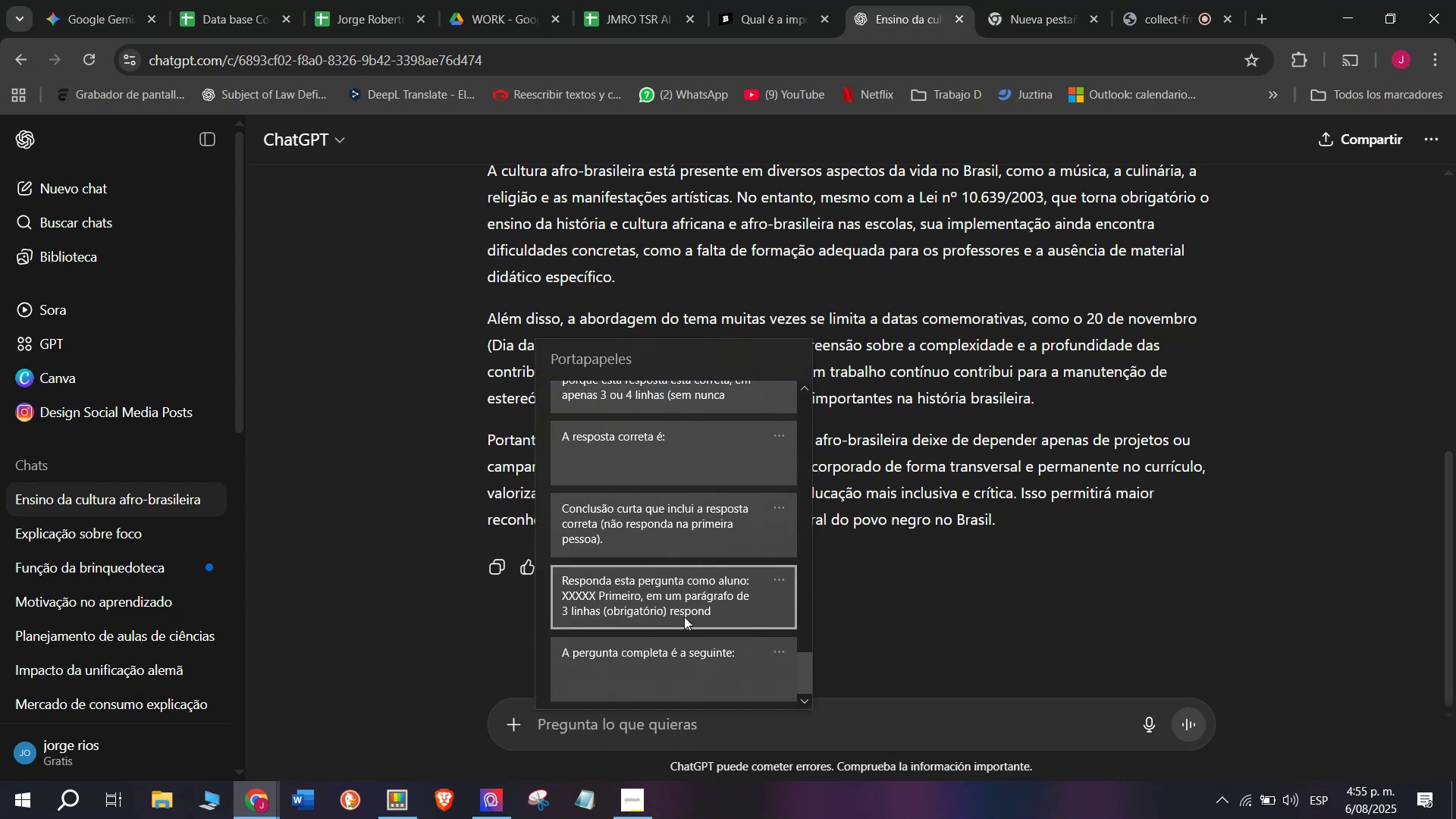 
key(Control+ControlLeft)
 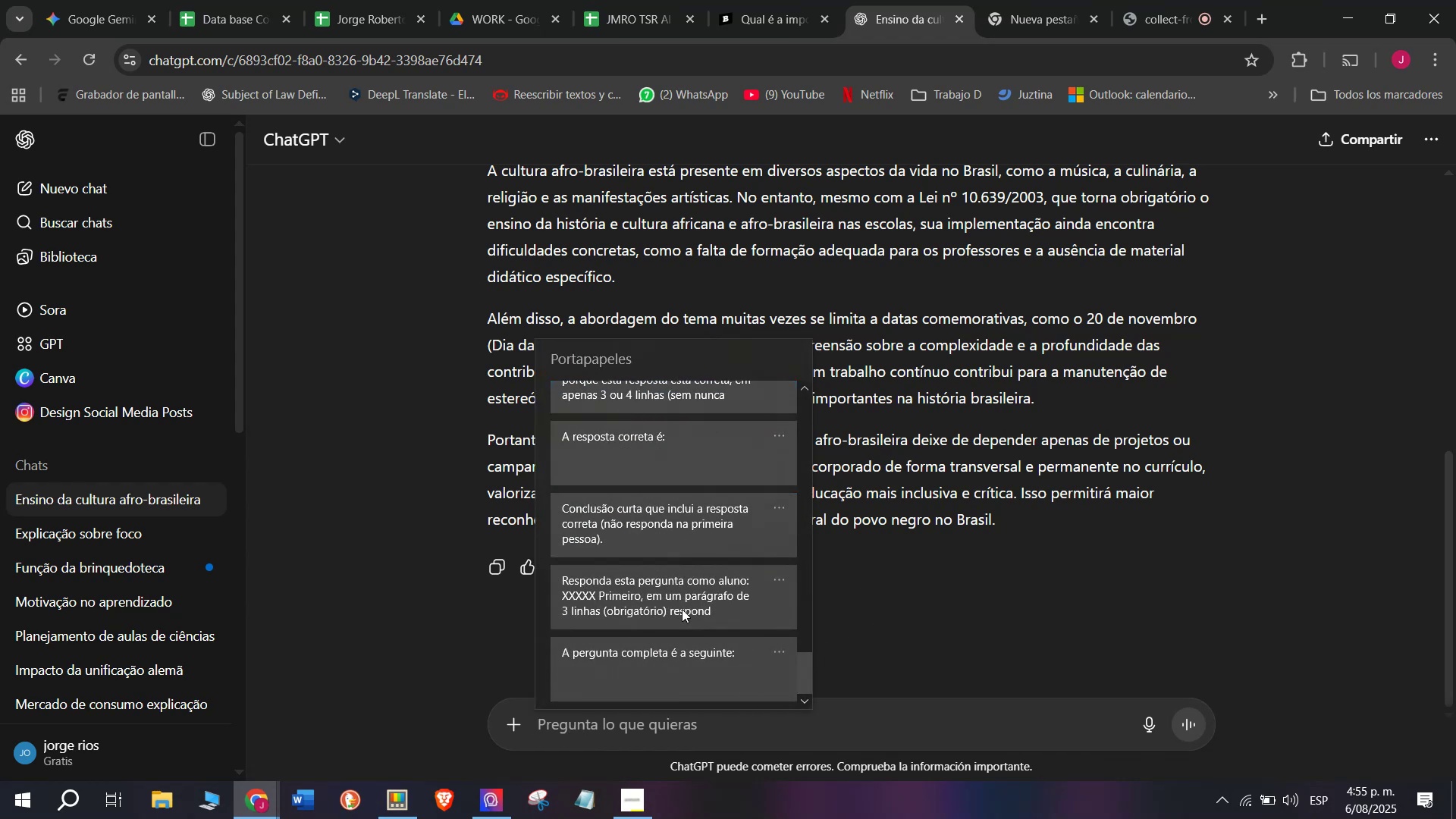 
key(Control+V)
 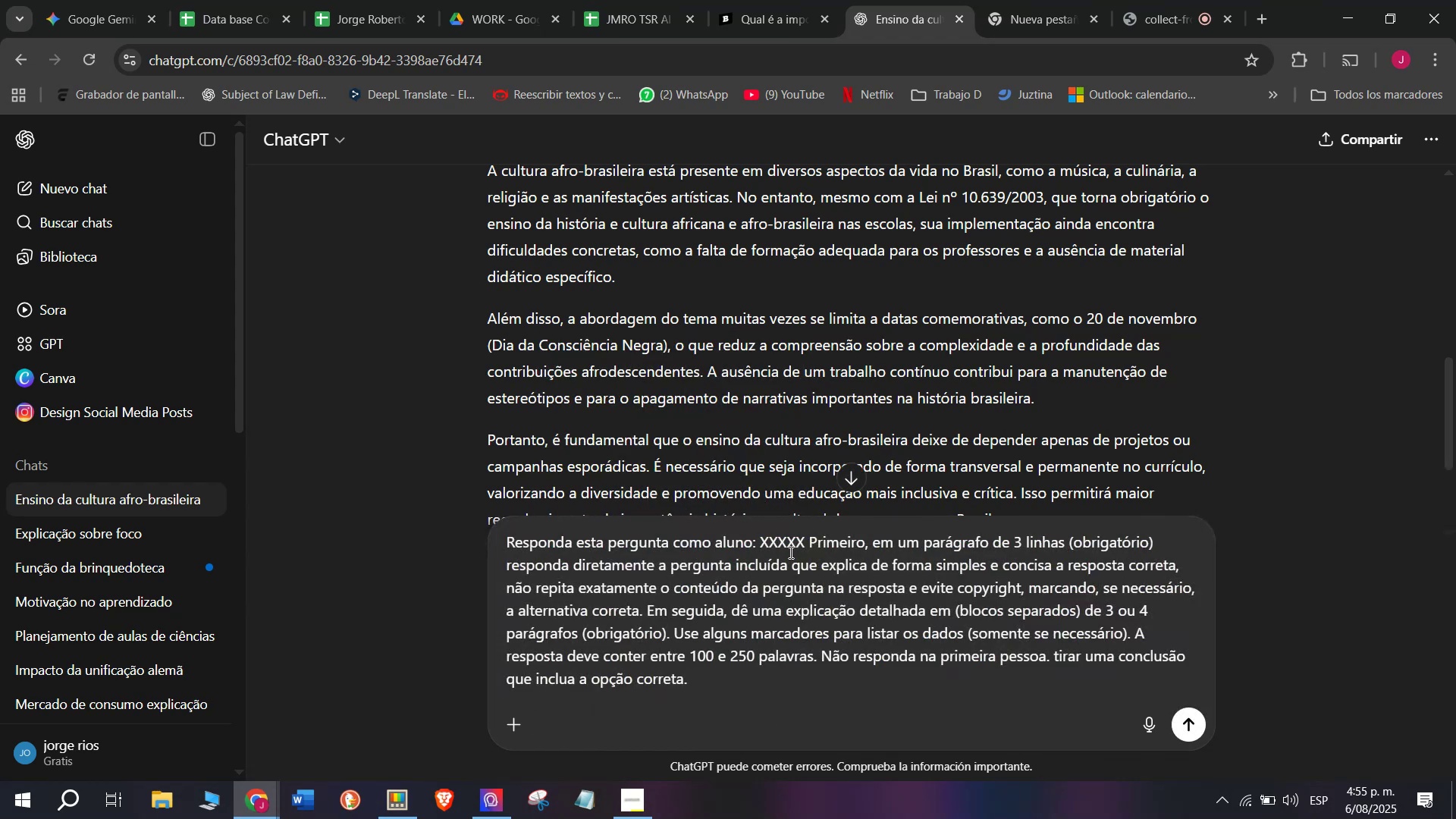 
left_click_drag(start_coordinate=[805, 531], to_coordinate=[758, 535])
 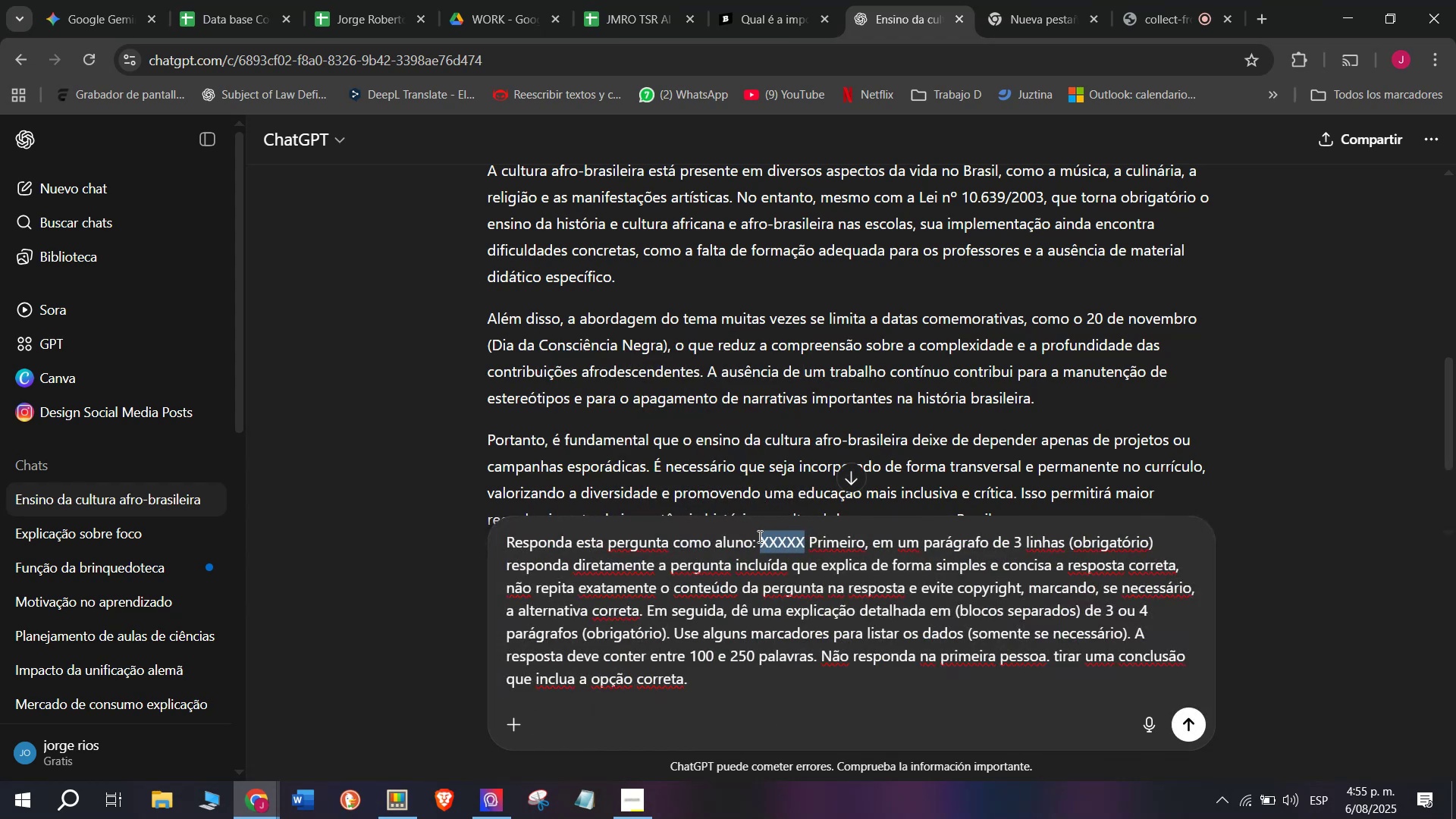 
key(C)
 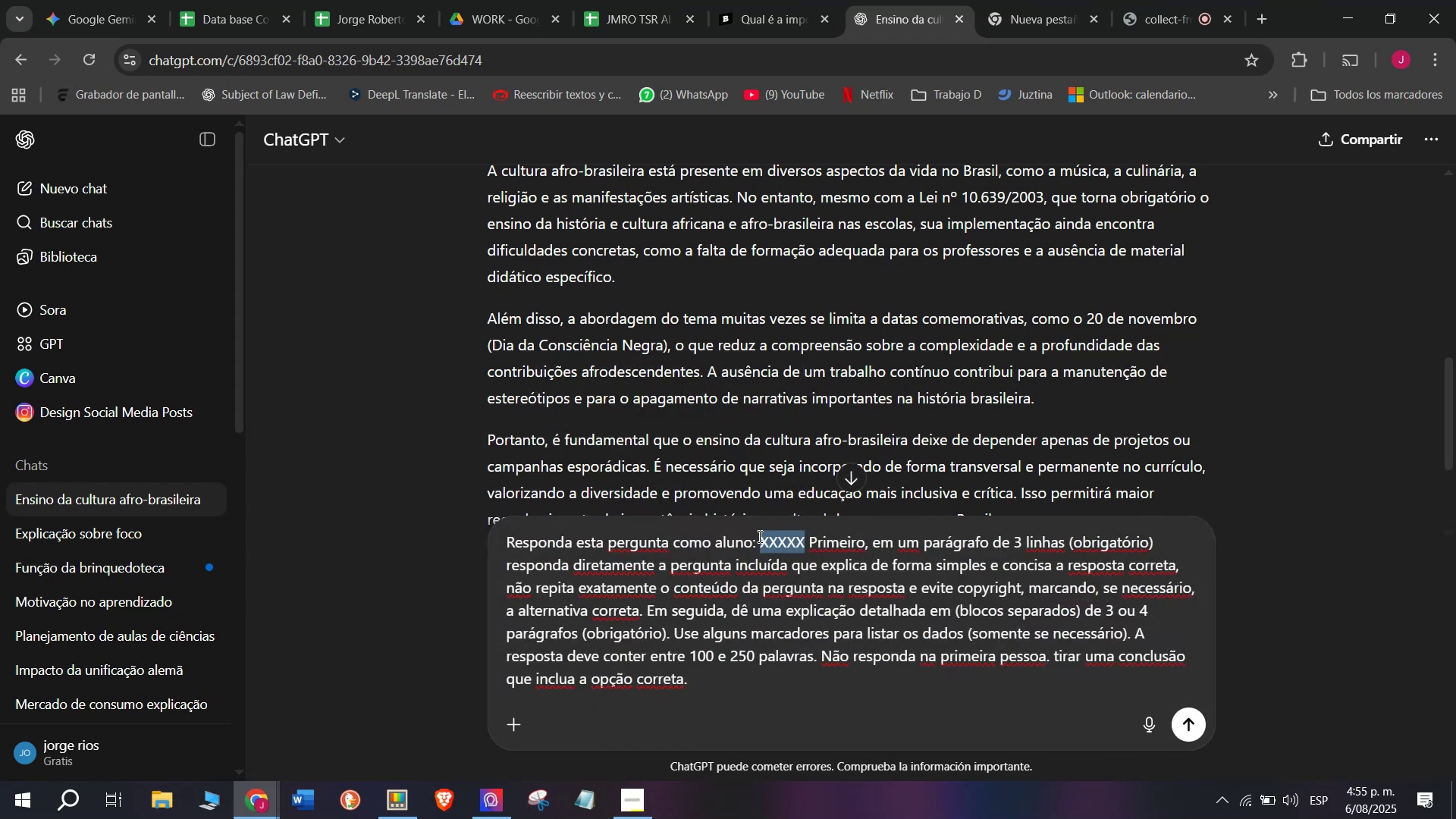 
key(Meta+MetaLeft)
 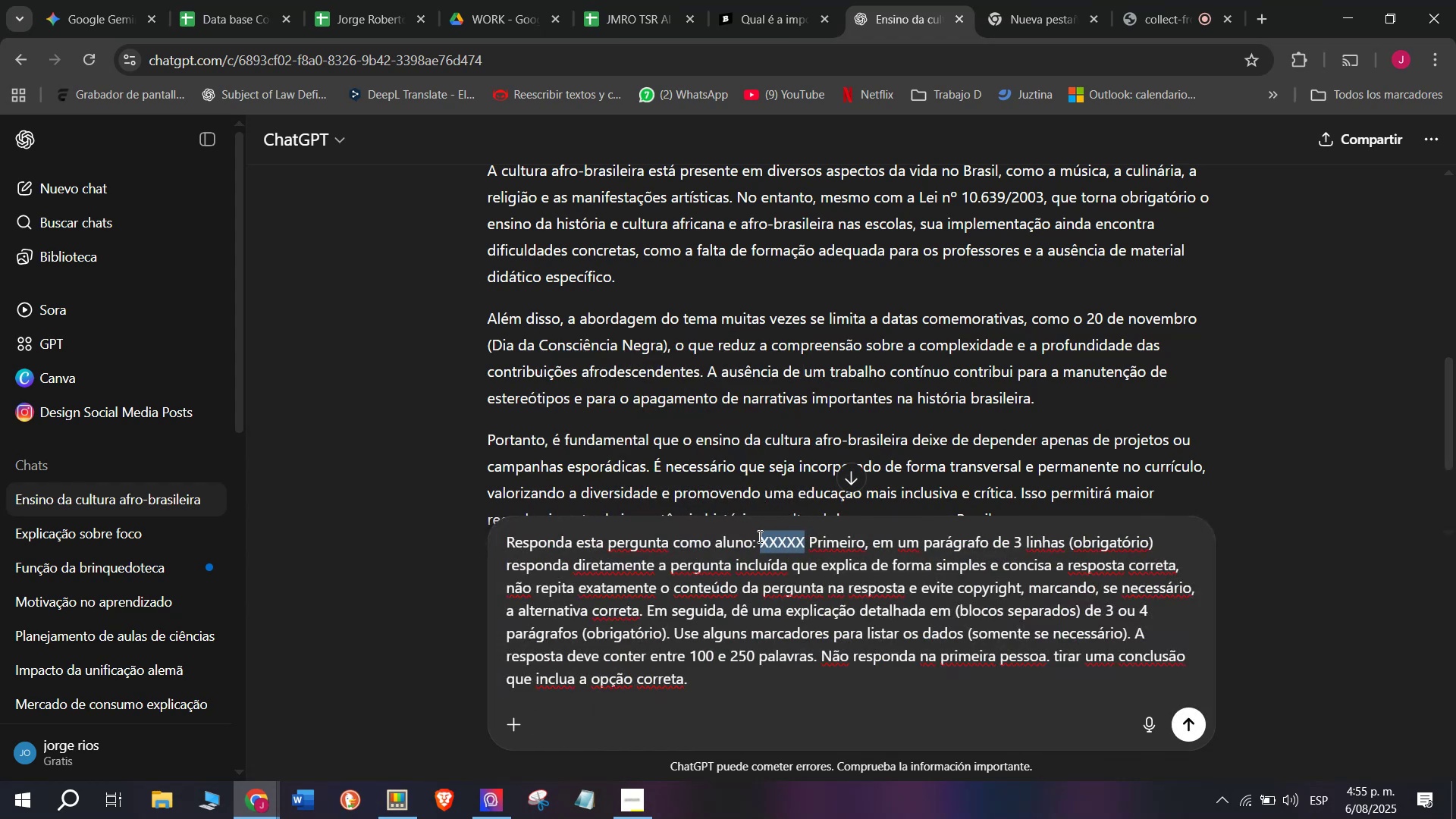 
key(Meta+V)
 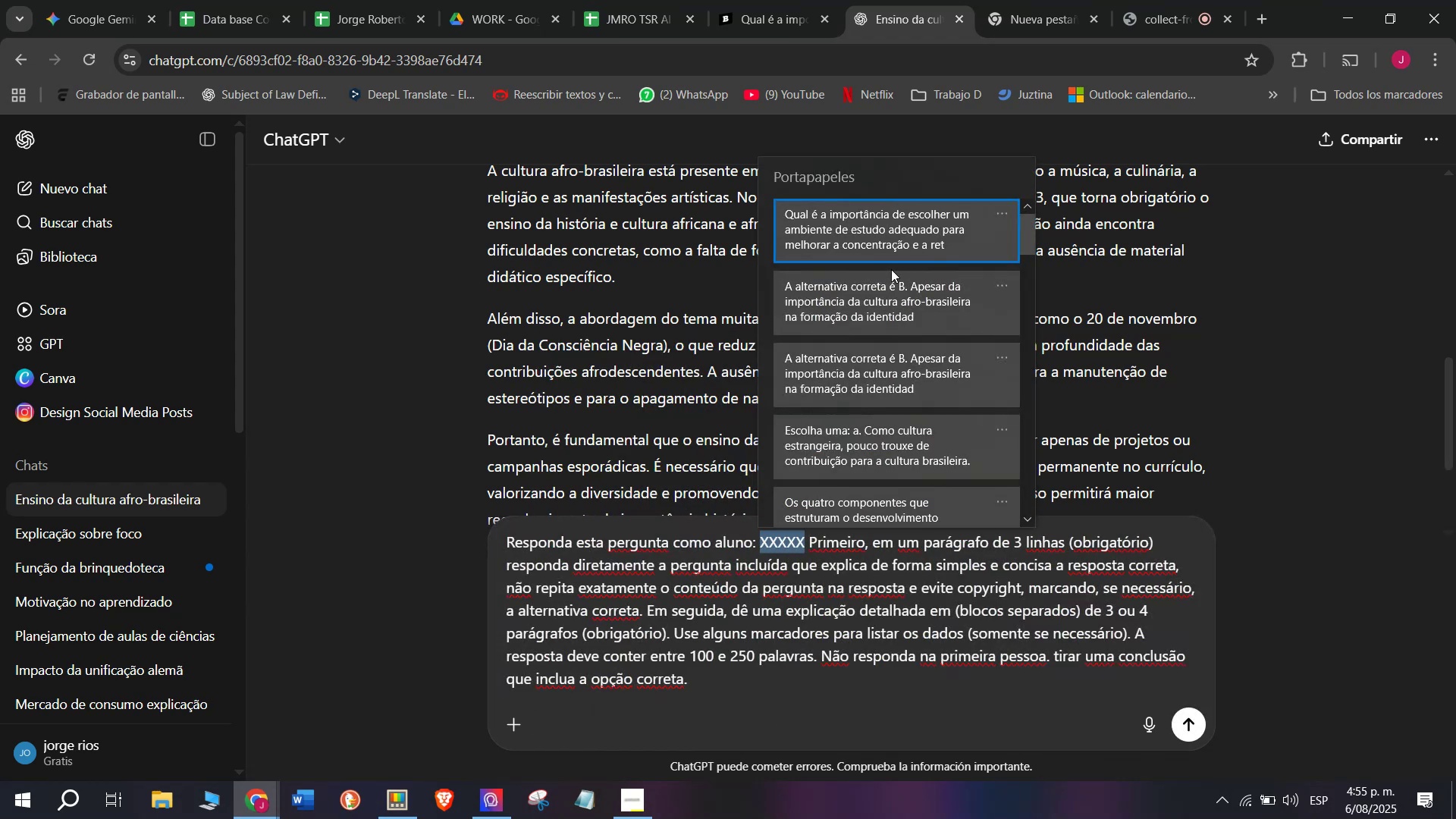 
key(Control+ControlLeft)
 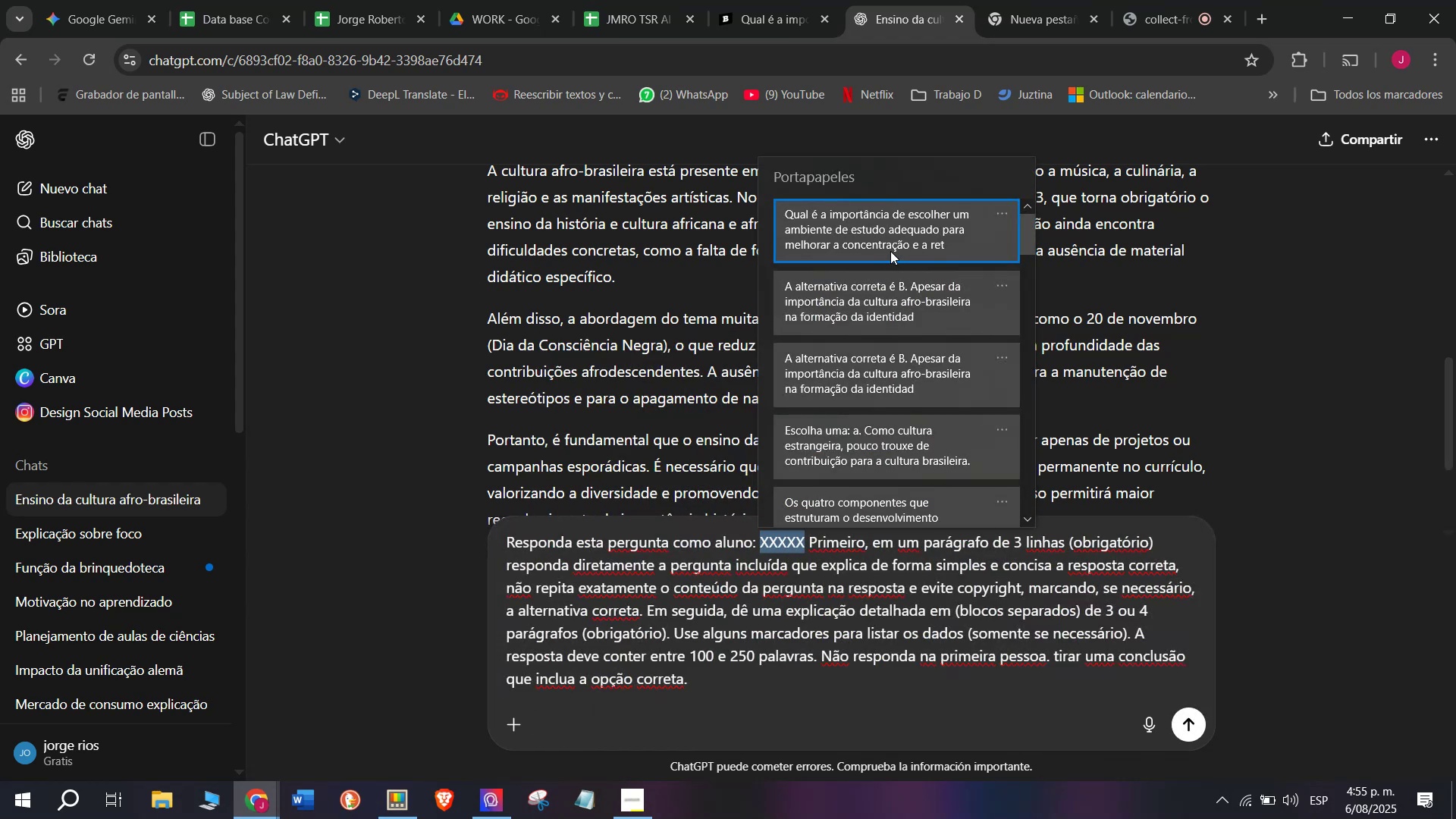 
key(Control+V)
 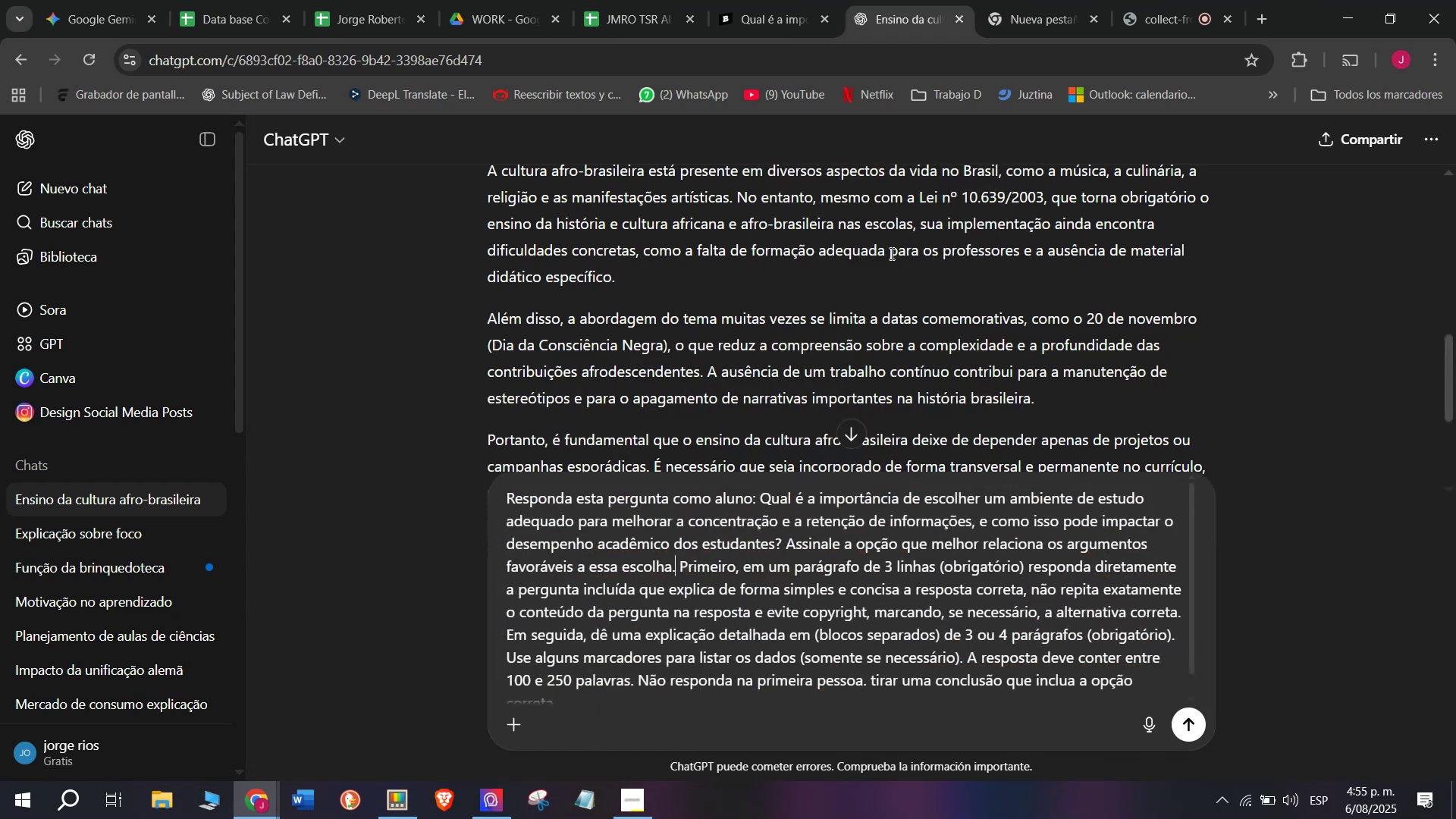 
key(Enter)
 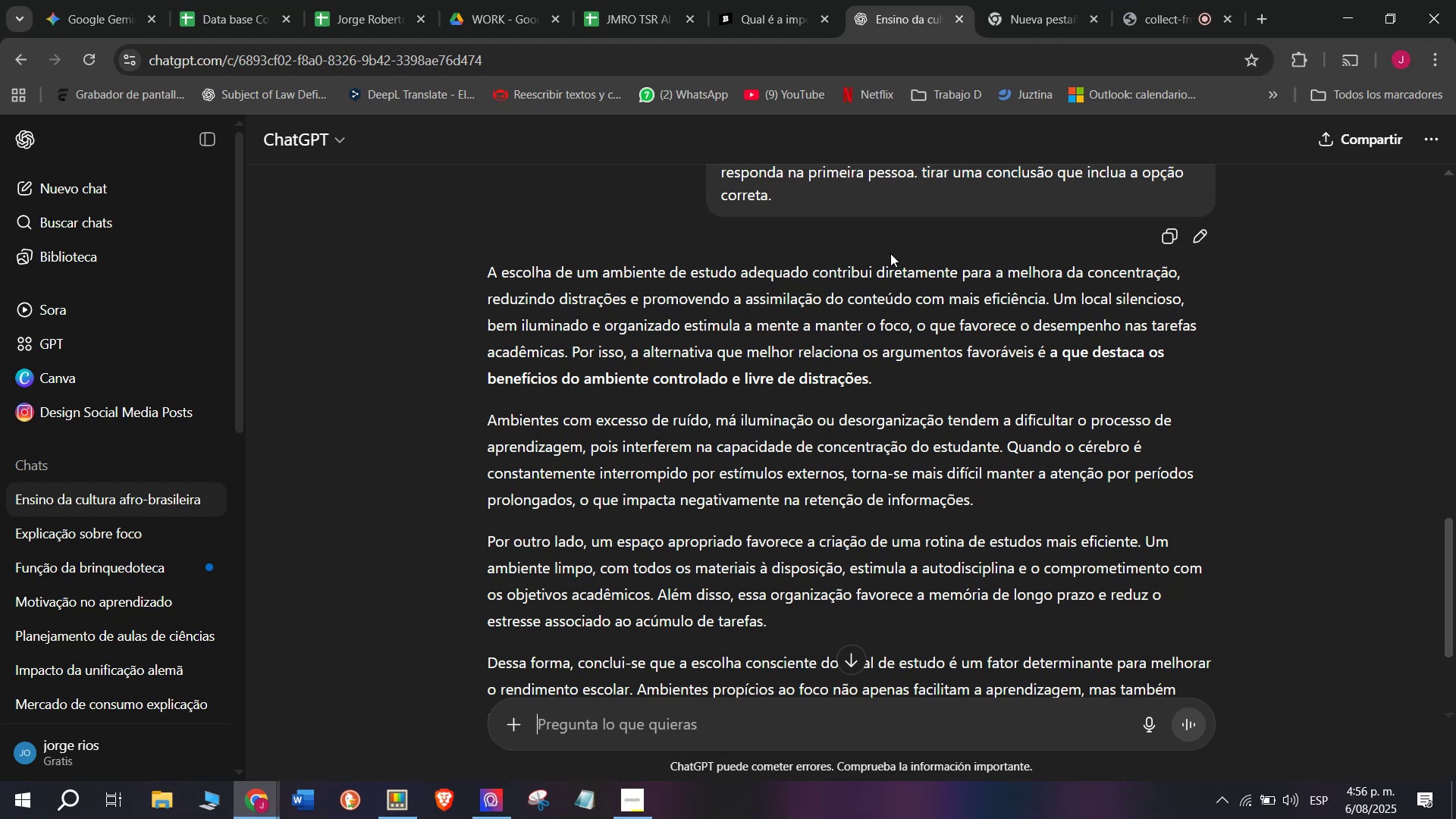 
wait(81.75)
 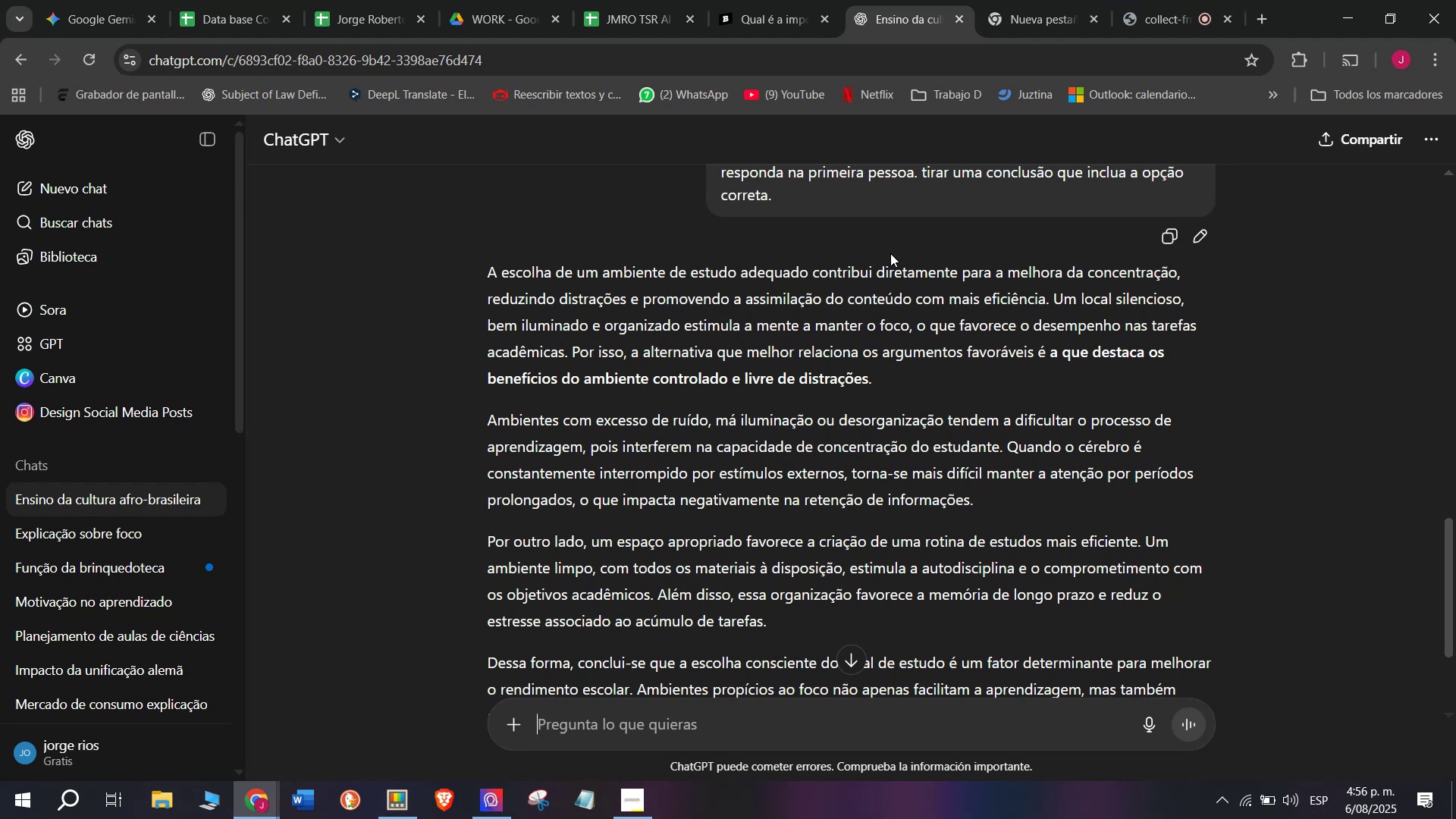 
left_click_drag(start_coordinate=[482, 269], to_coordinate=[812, 612])
 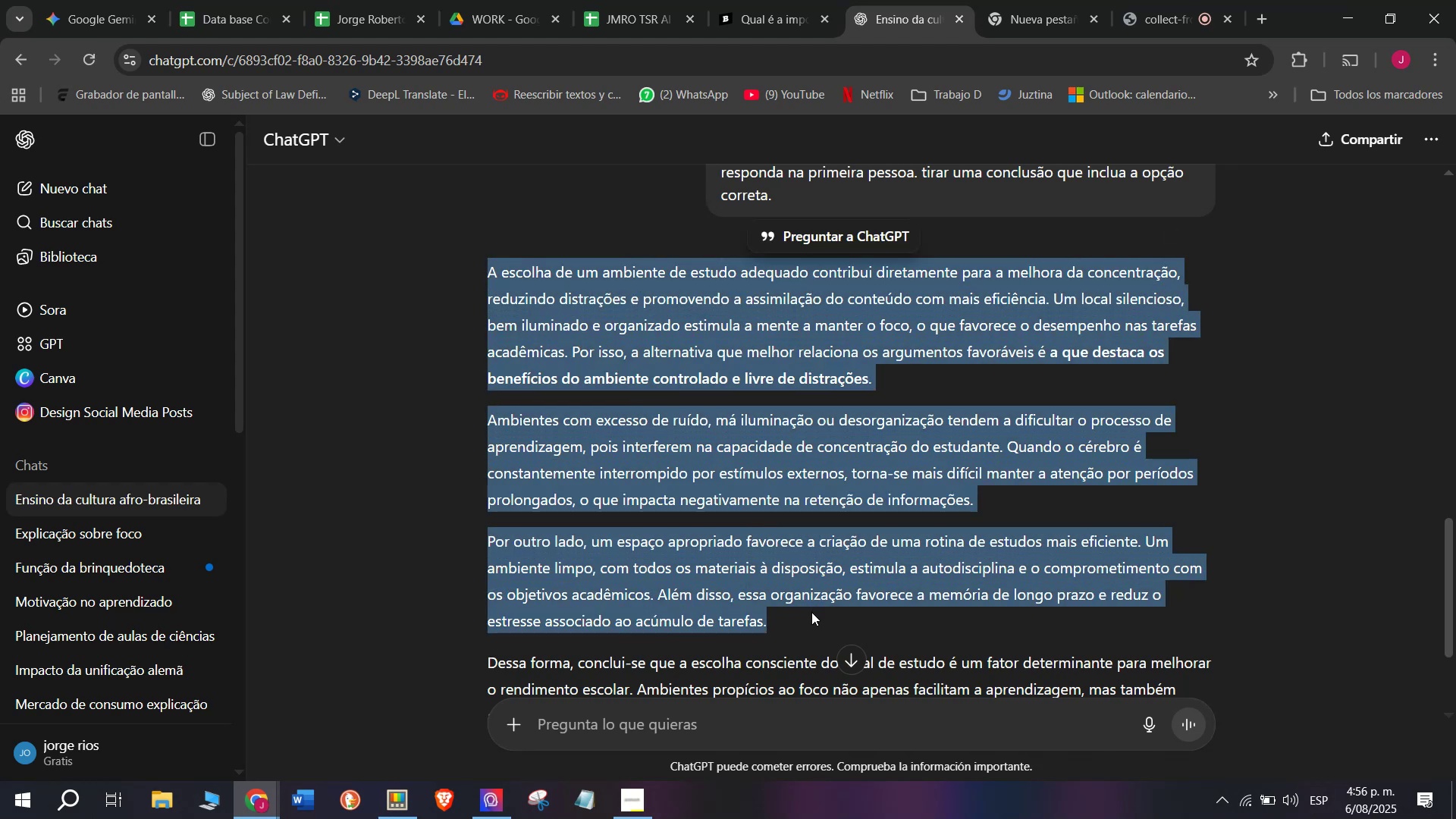 
key(Break)
 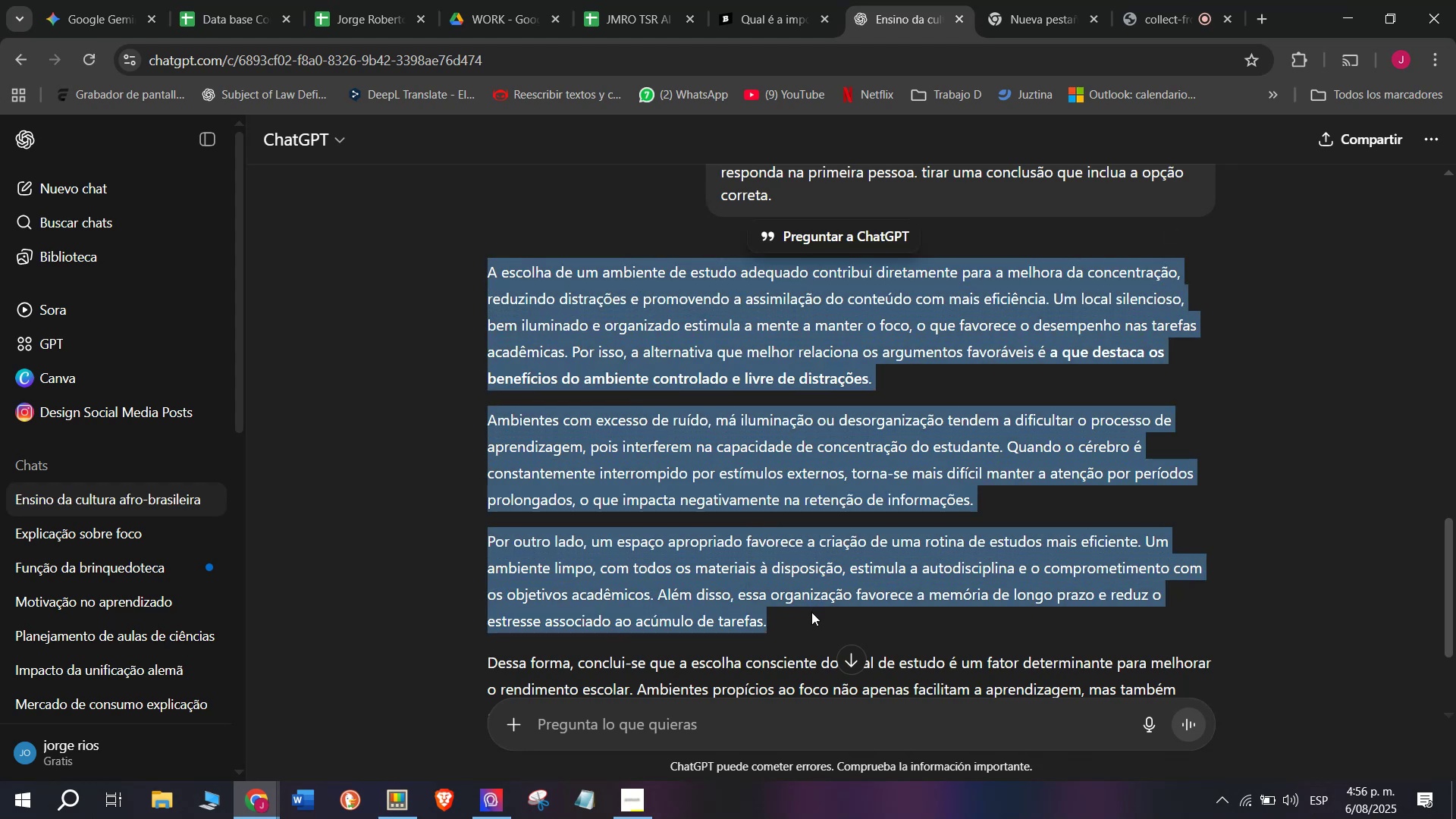 
key(Control+ControlLeft)
 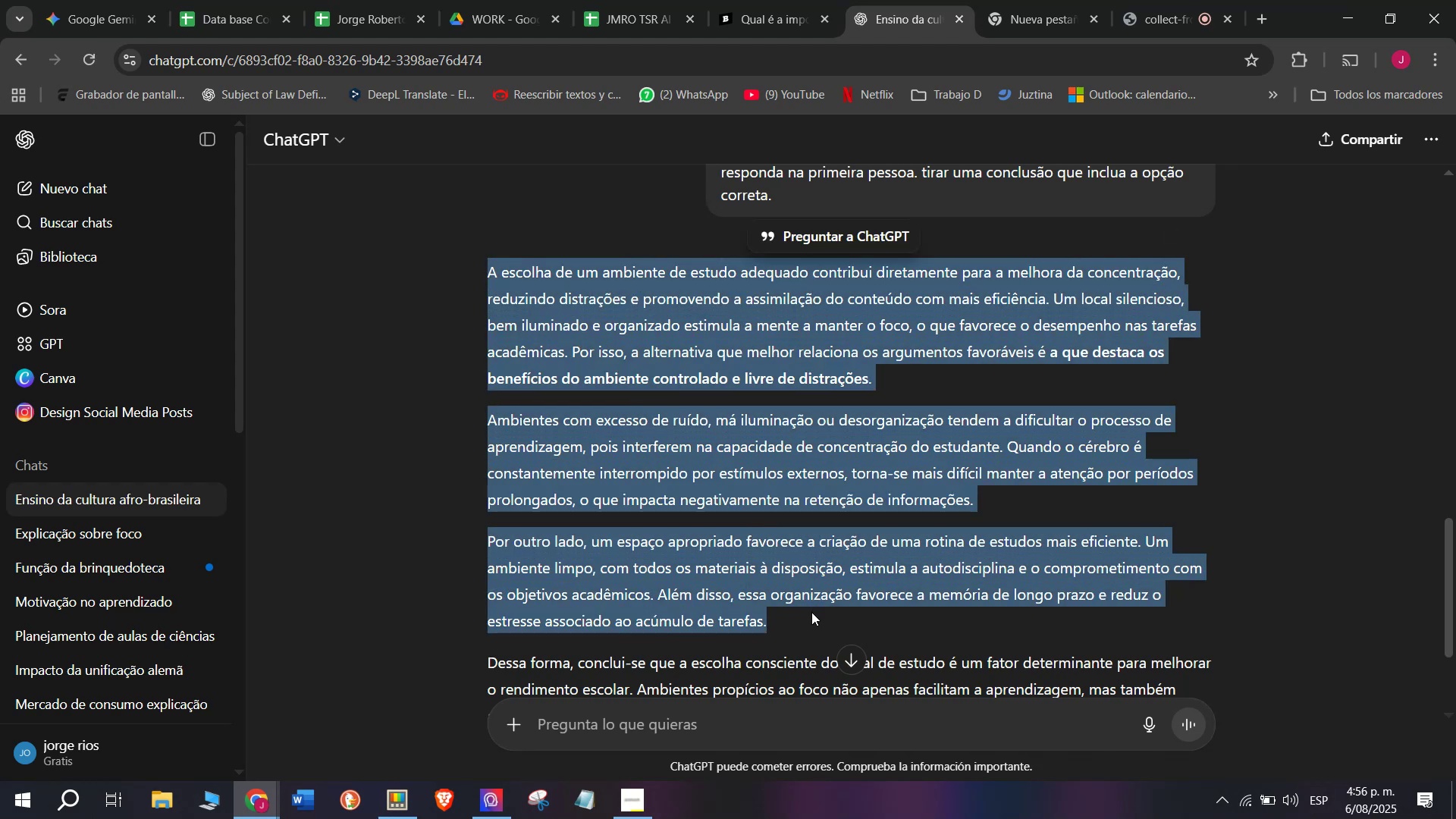 
key(Control+C)
 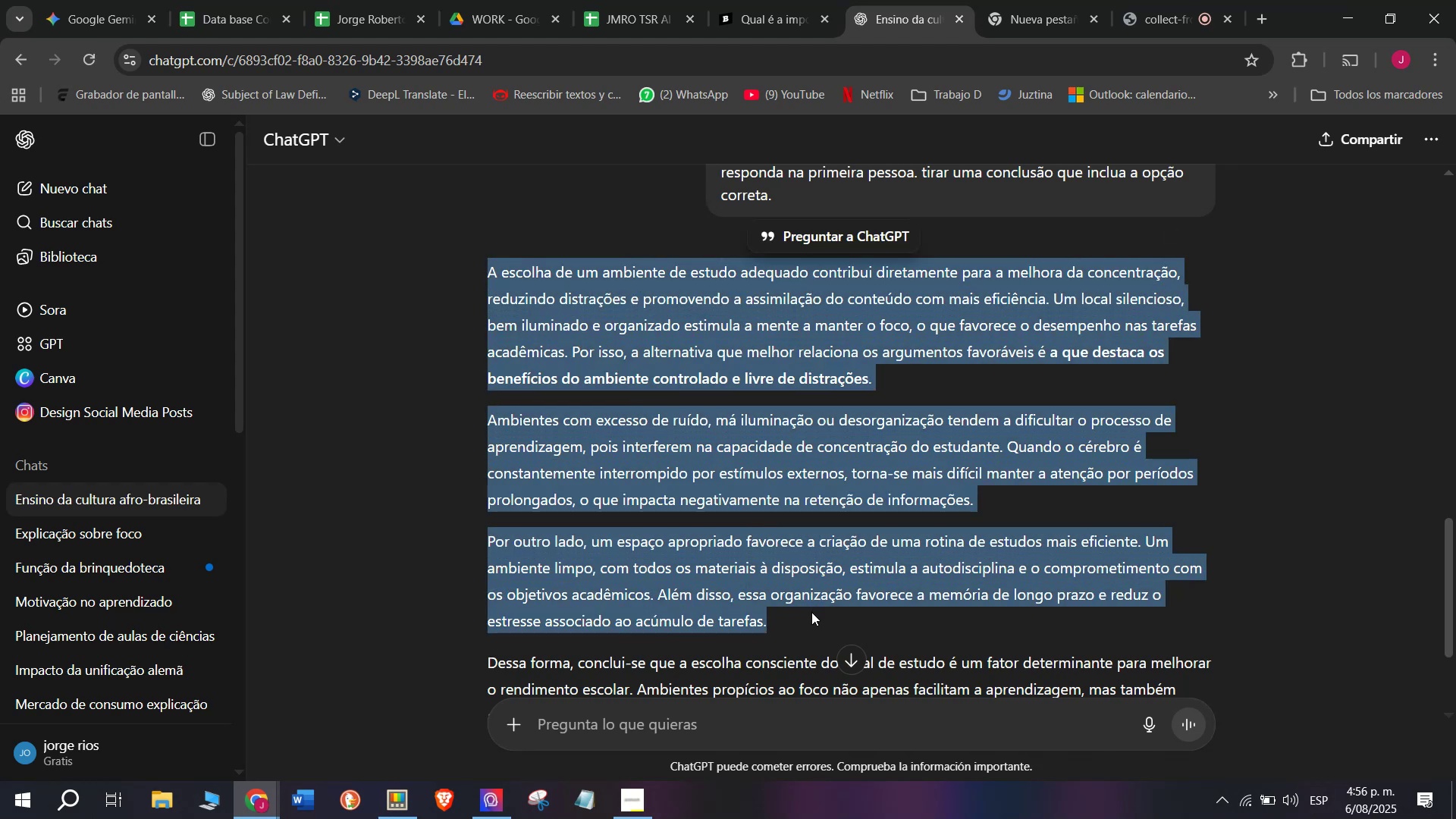 
key(Control+ControlLeft)
 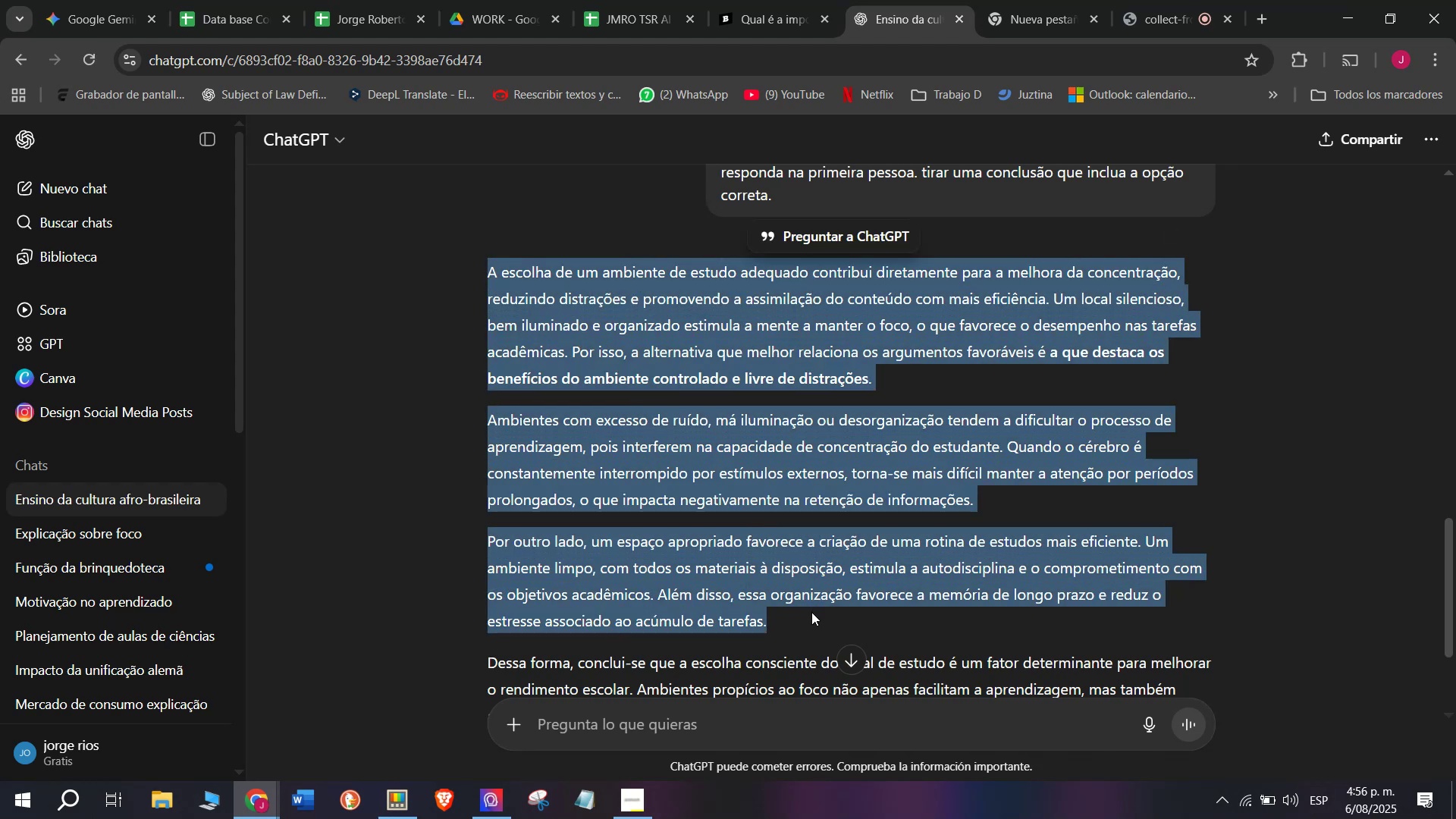 
key(Break)
 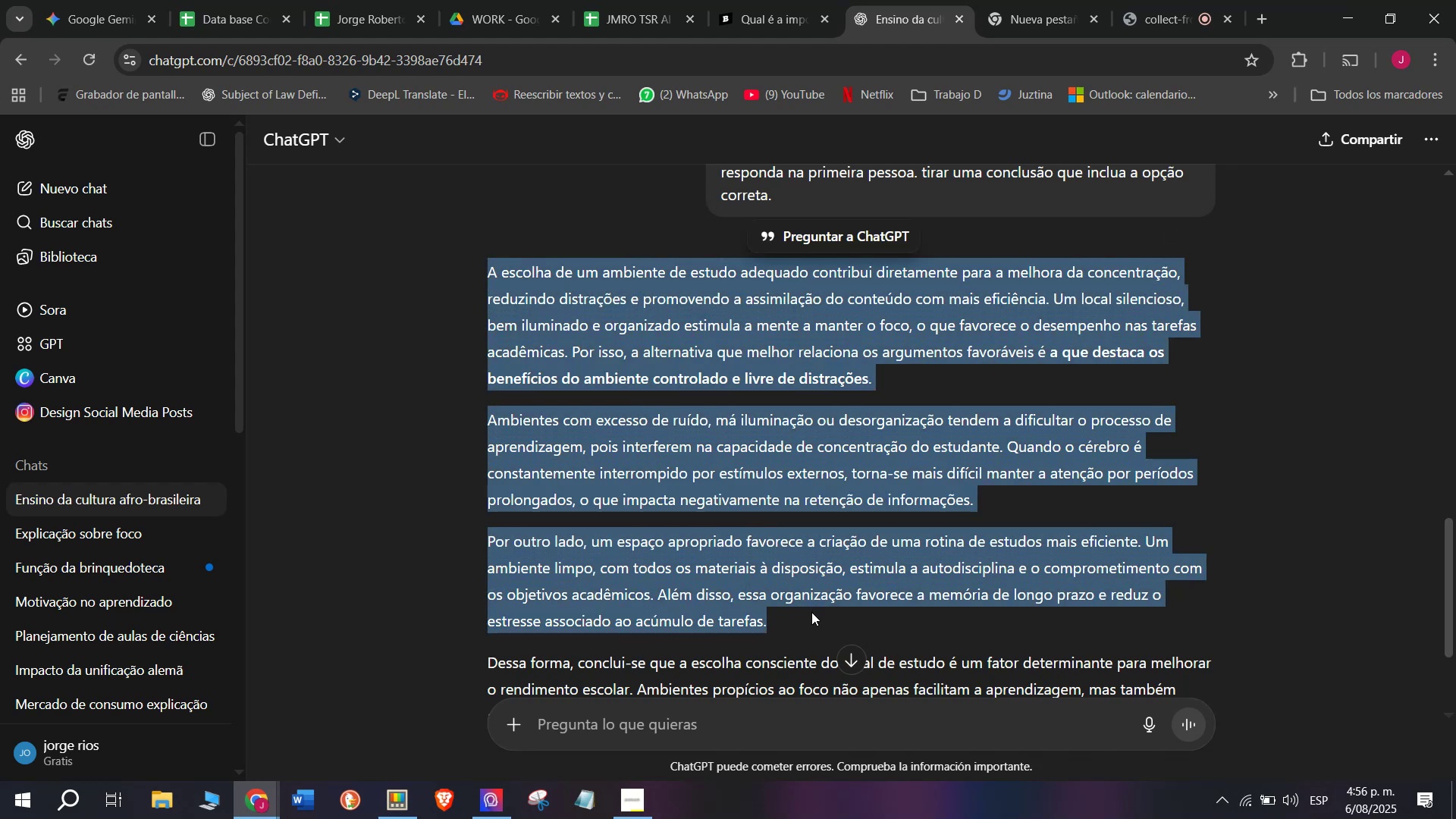 
key(Control+C)
 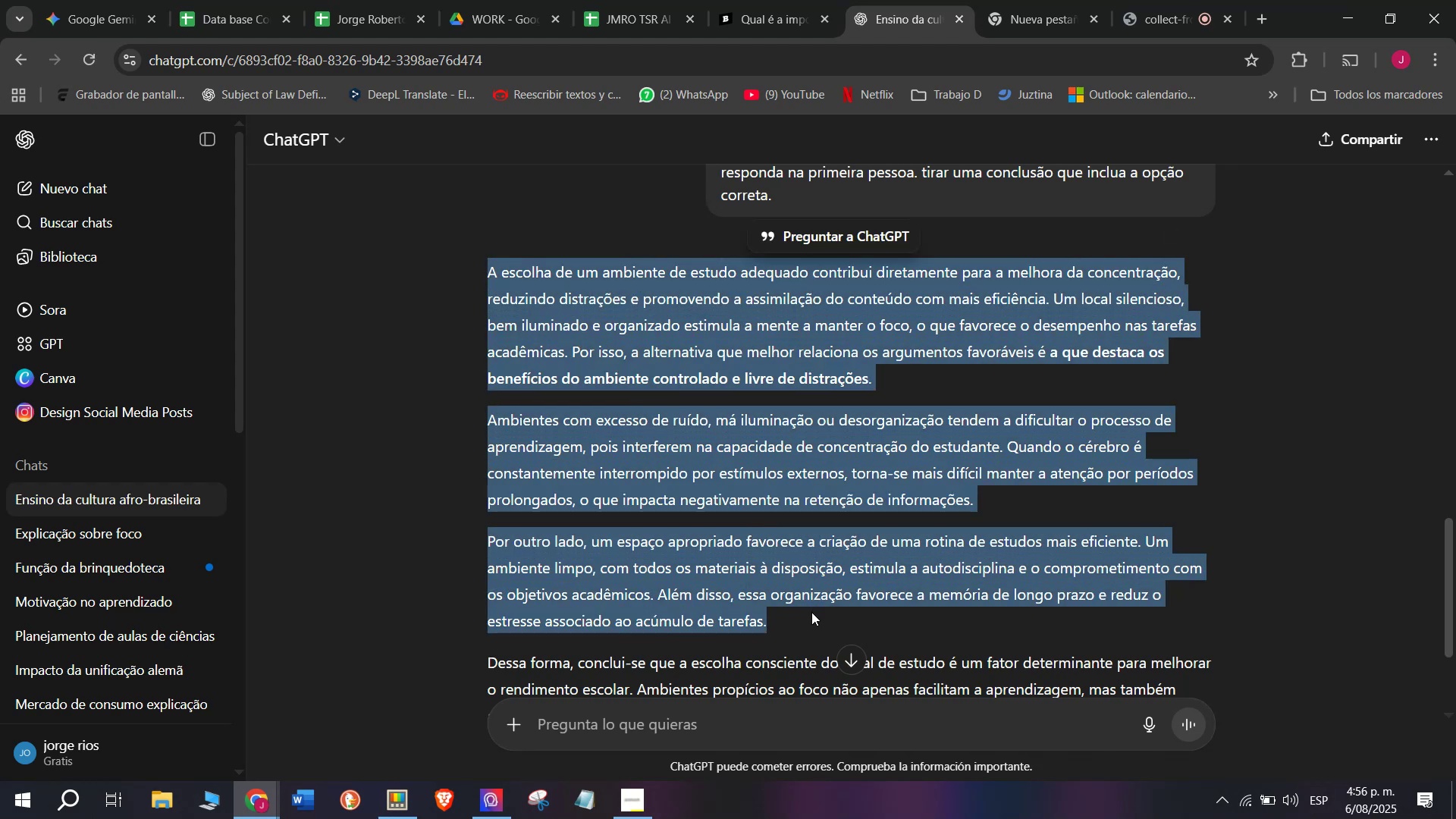 
key(Break)
 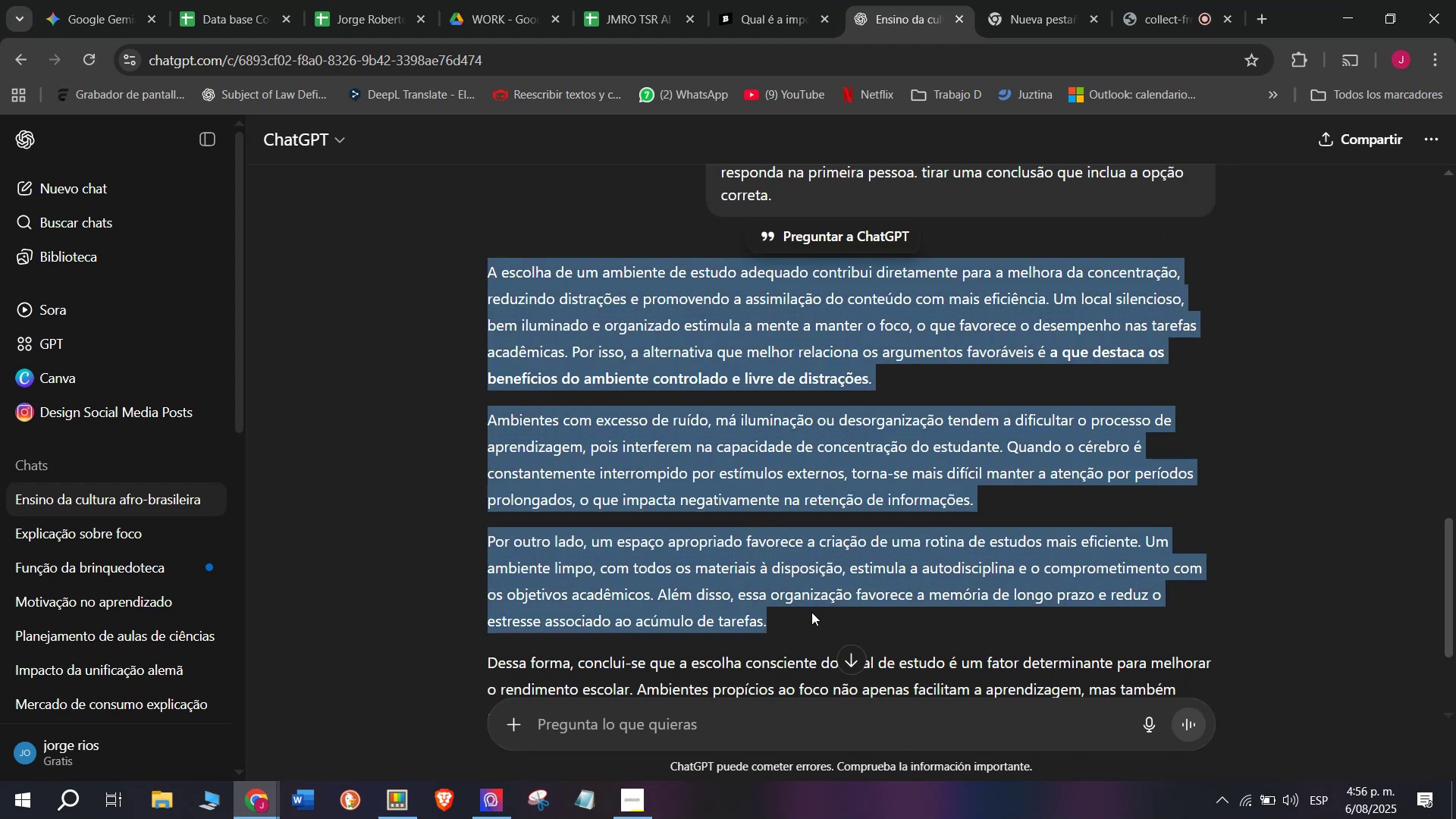 
key(Control+ControlLeft)
 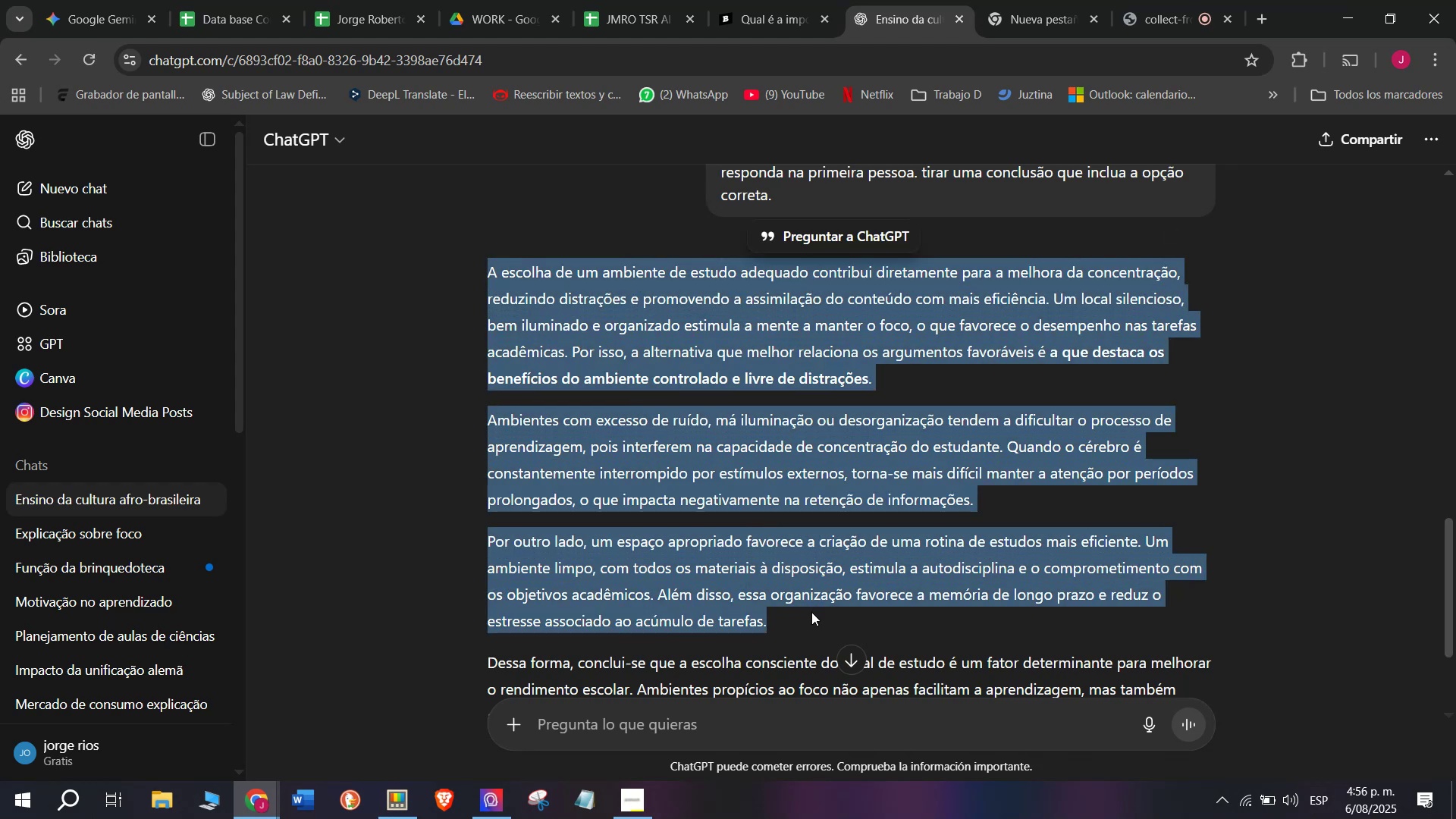 
key(Control+C)
 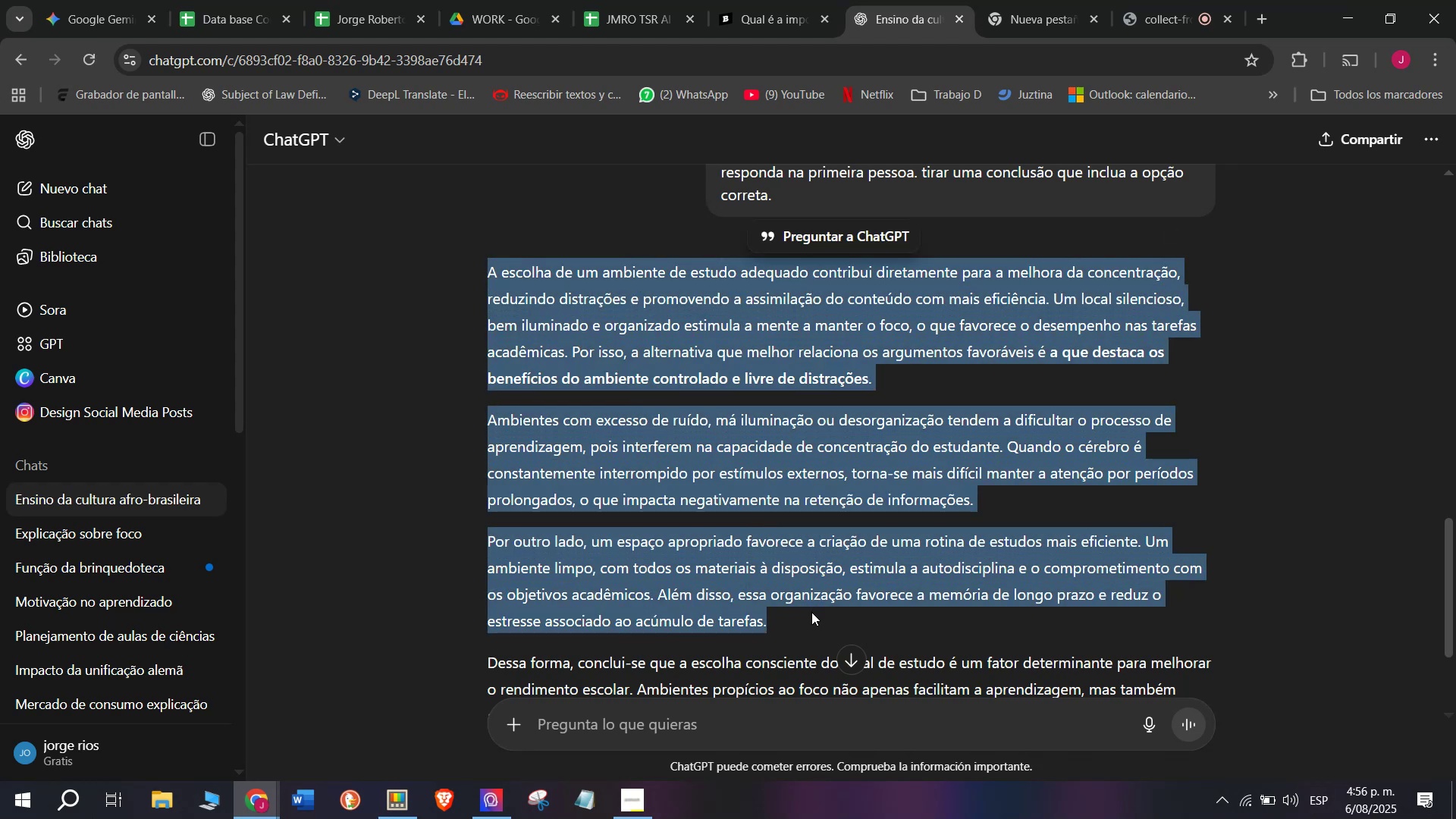 
key(Break)
 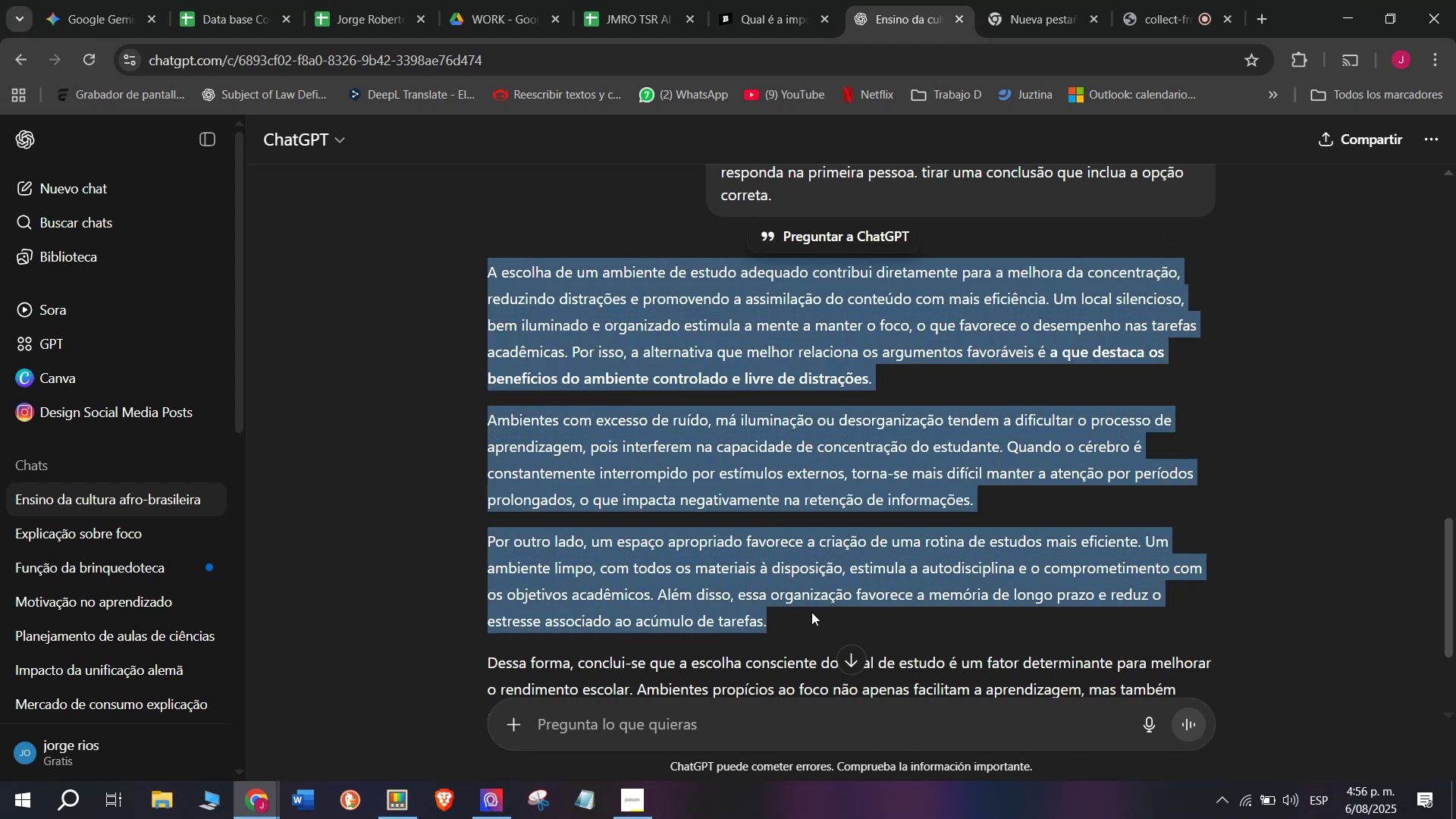 
key(Control+ControlLeft)
 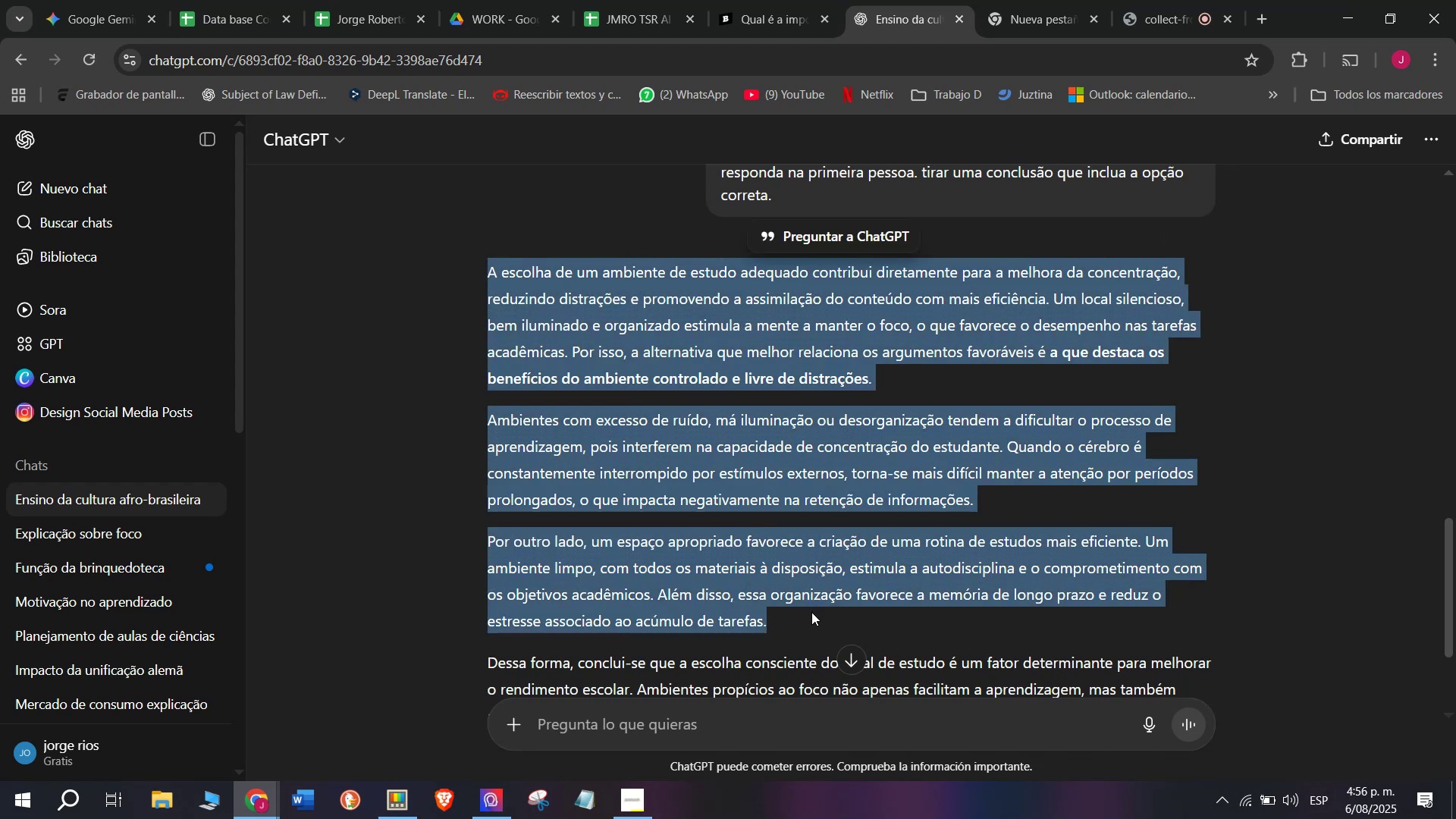 
key(Control+C)
 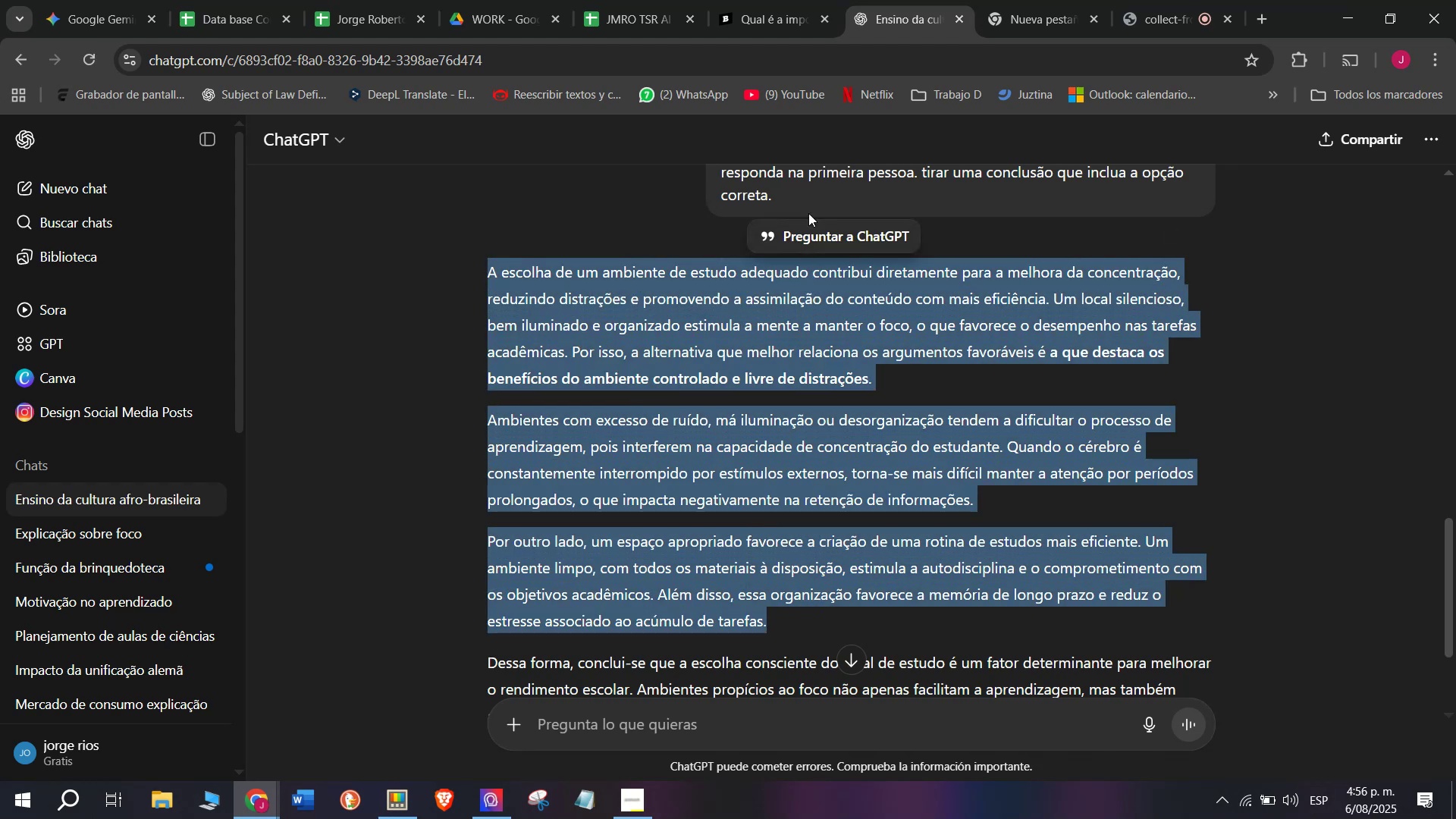 
left_click([779, 0])
 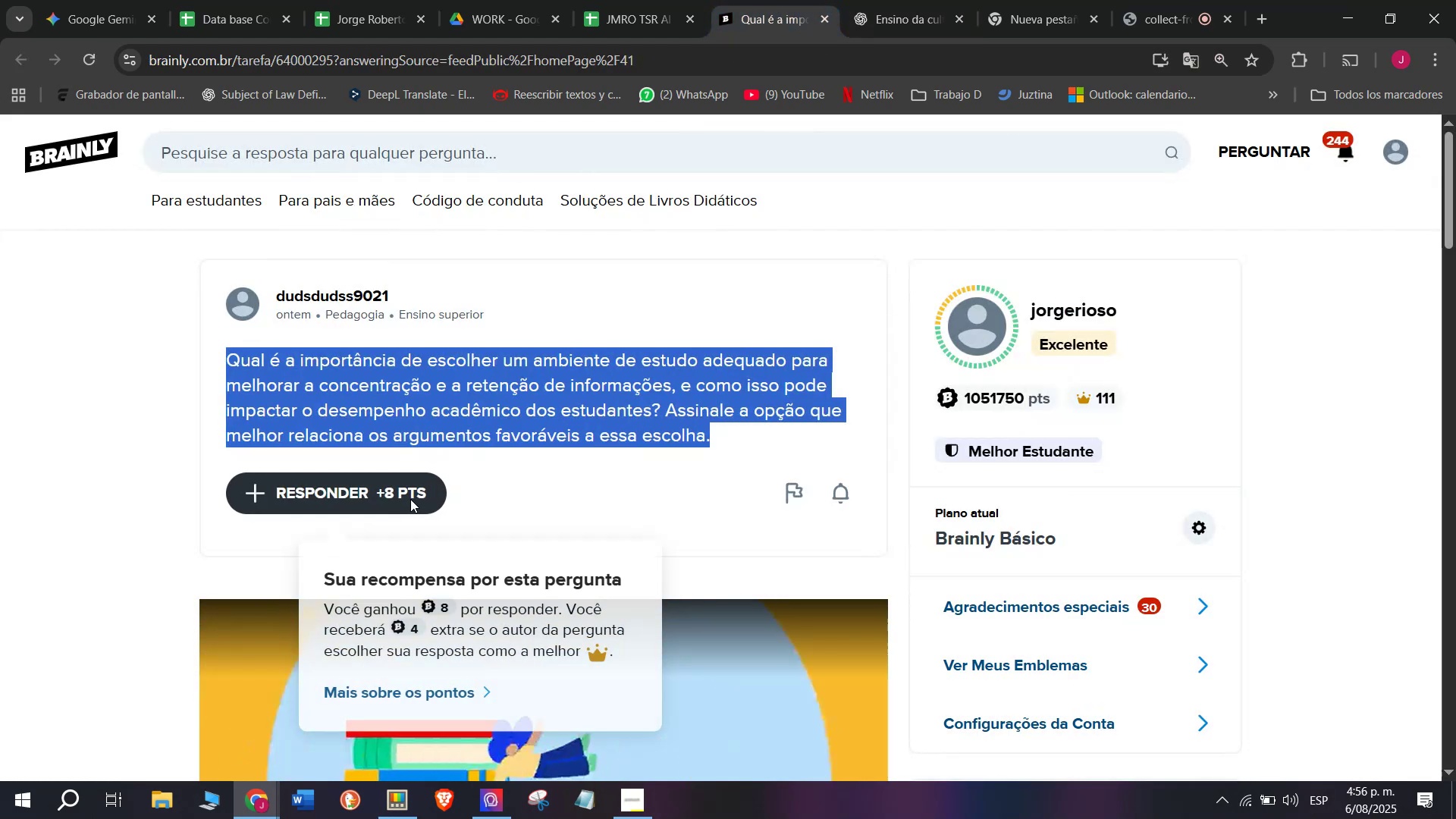 
left_click_drag(start_coordinate=[758, 462], to_coordinate=[491, 195])
 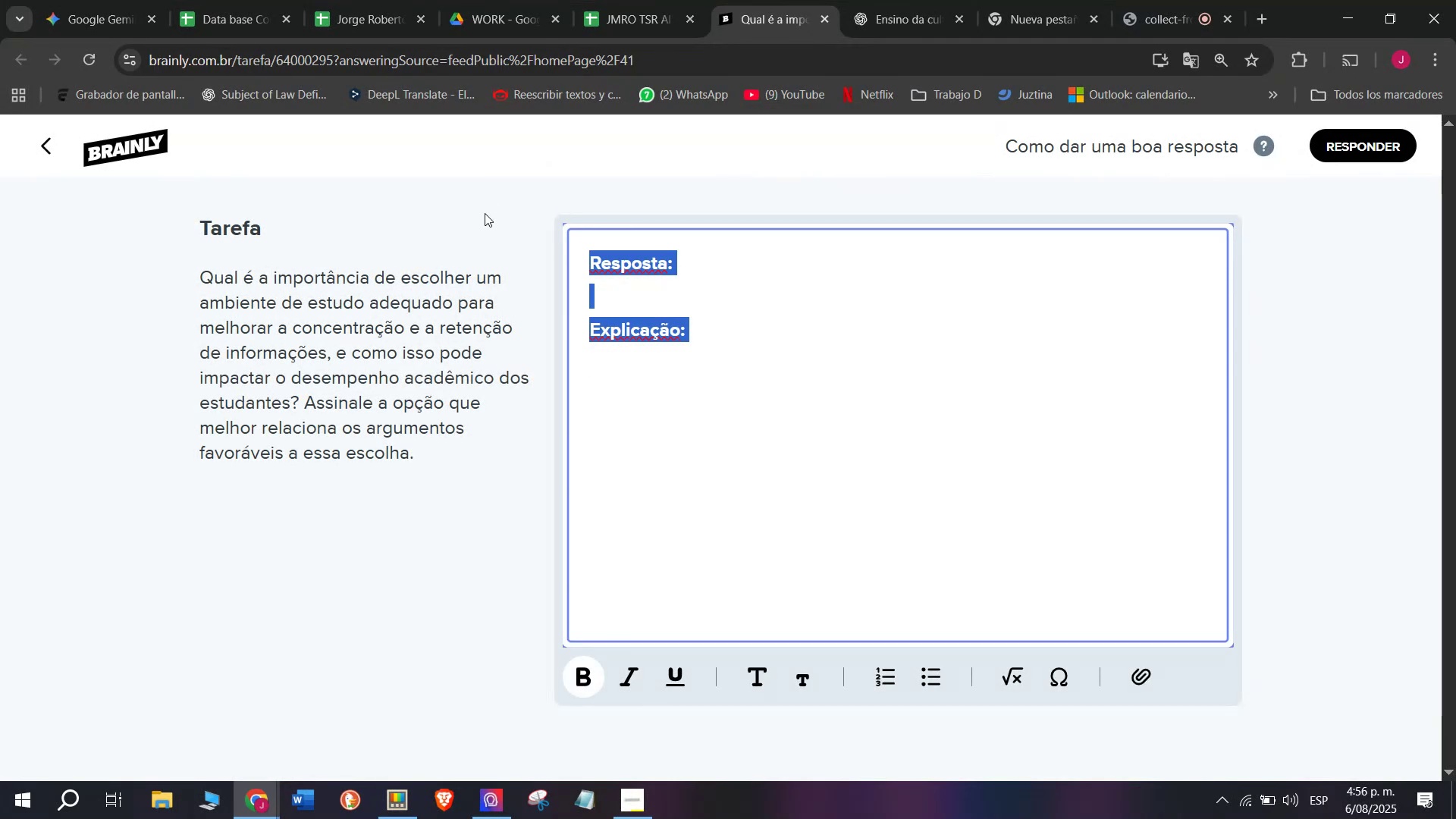 
key(Z)
 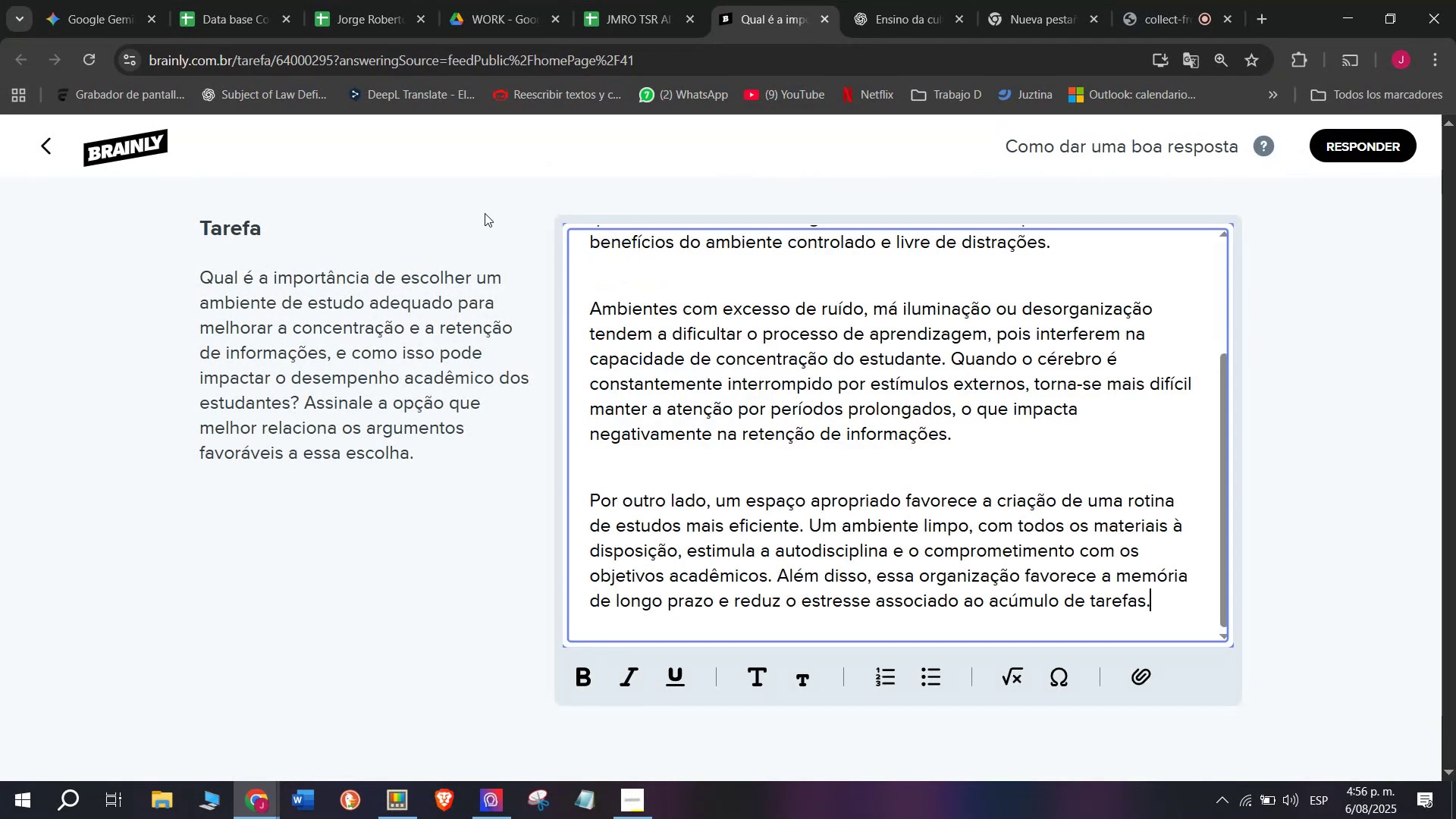 
key(Control+ControlLeft)
 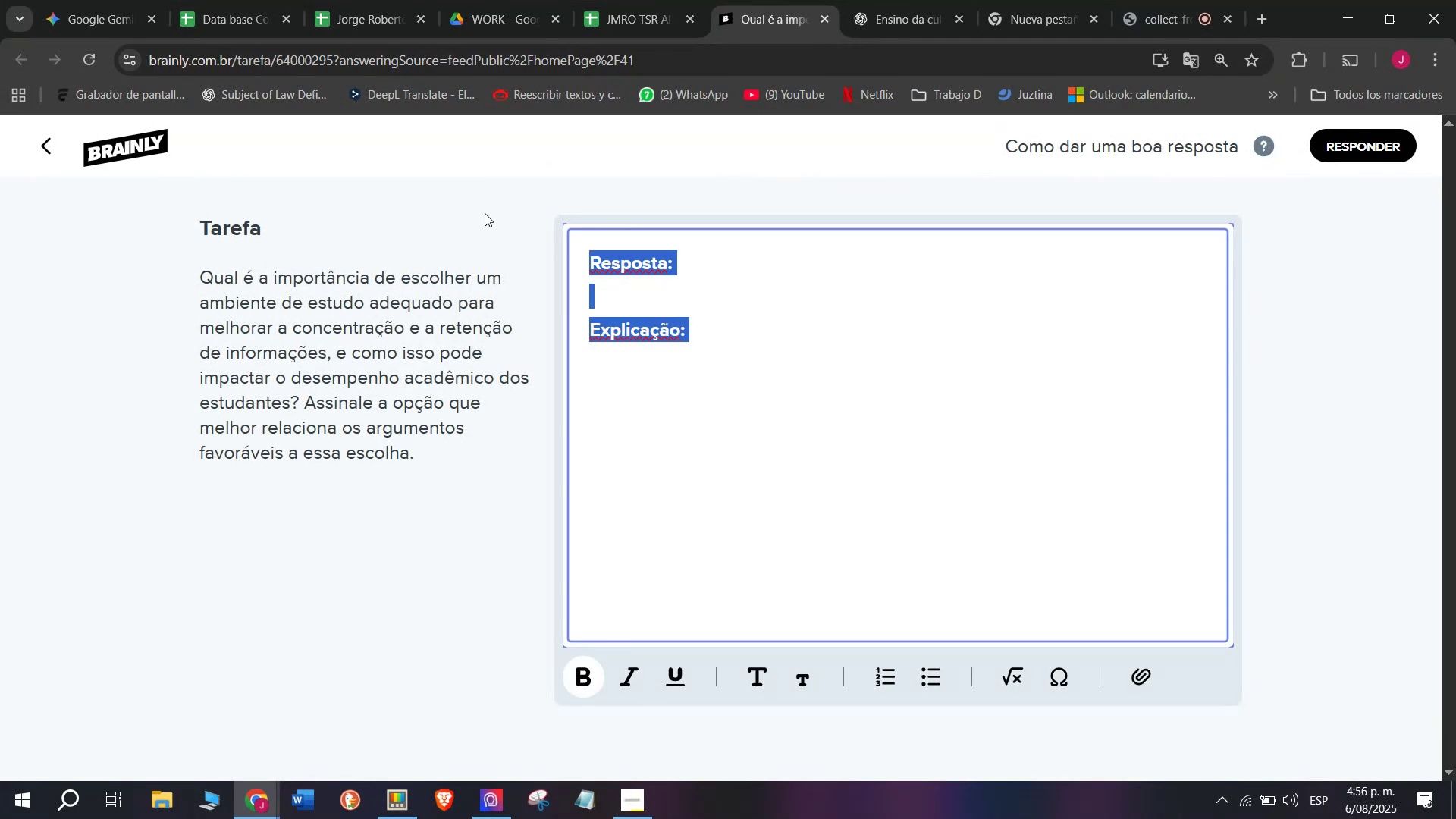 
key(Control+V)
 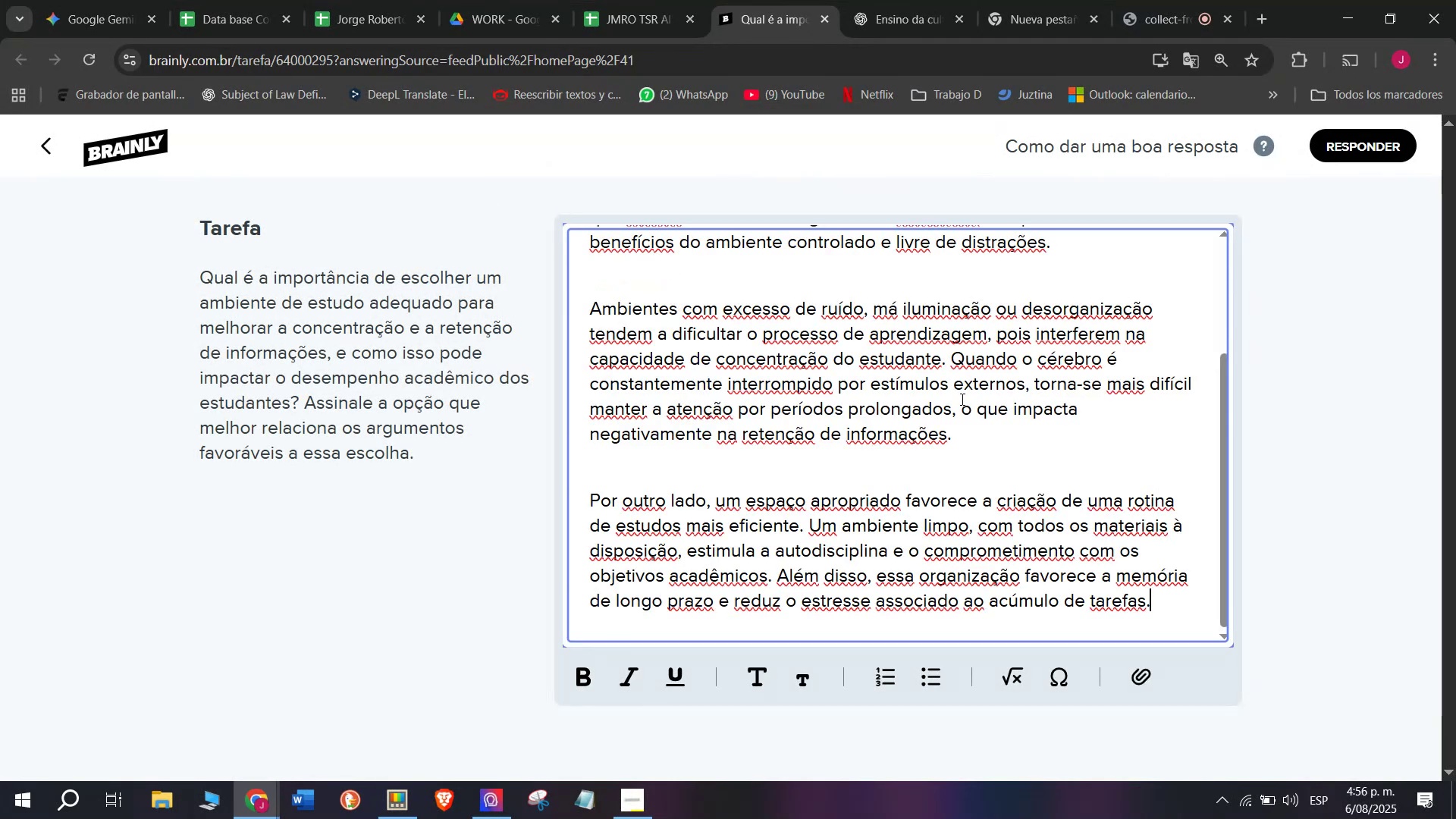 
scroll: coordinate [909, 482], scroll_direction: up, amount: 1.0
 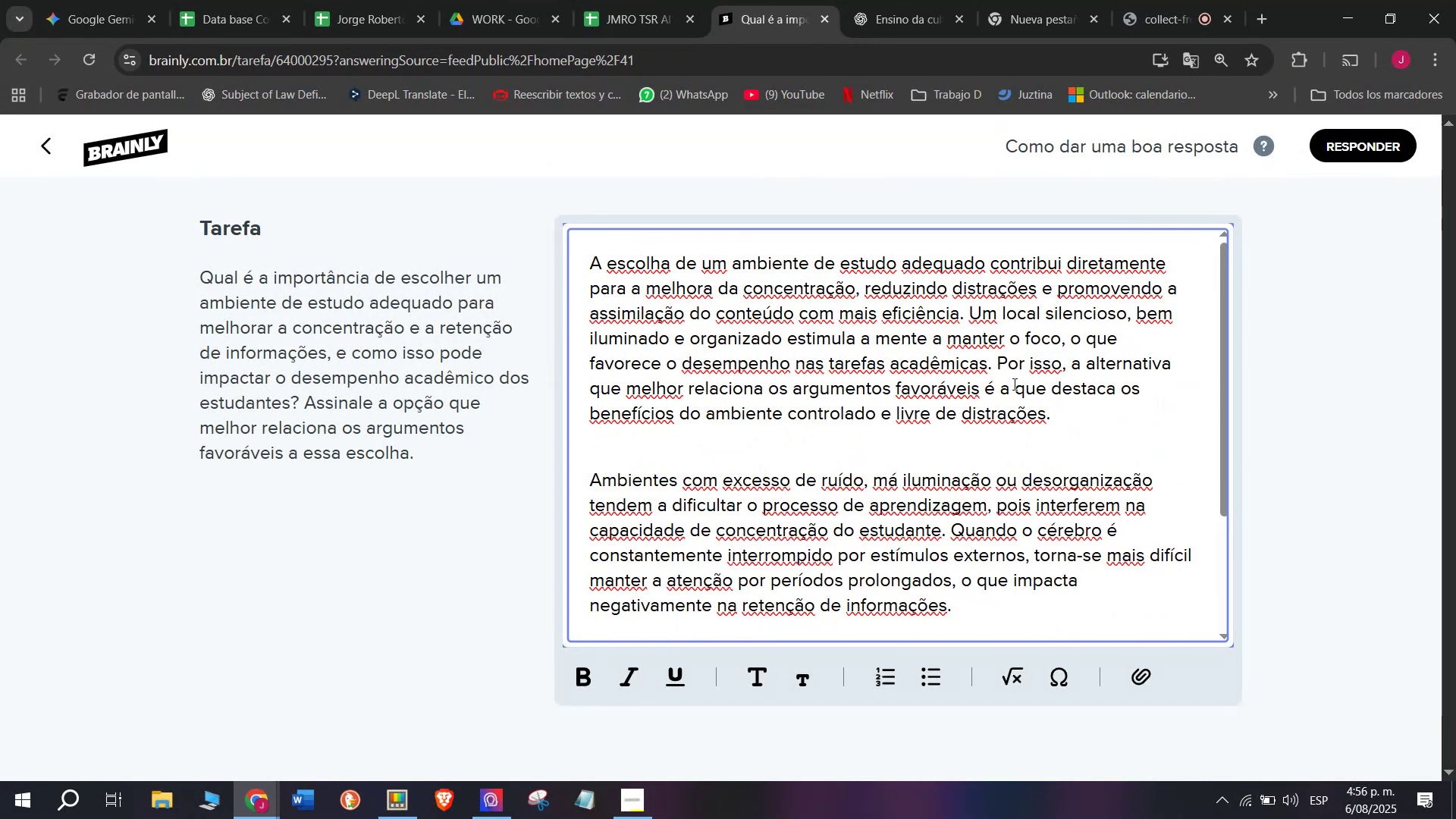 
left_click_drag(start_coordinate=[999, 365], to_coordinate=[1060, 421])
 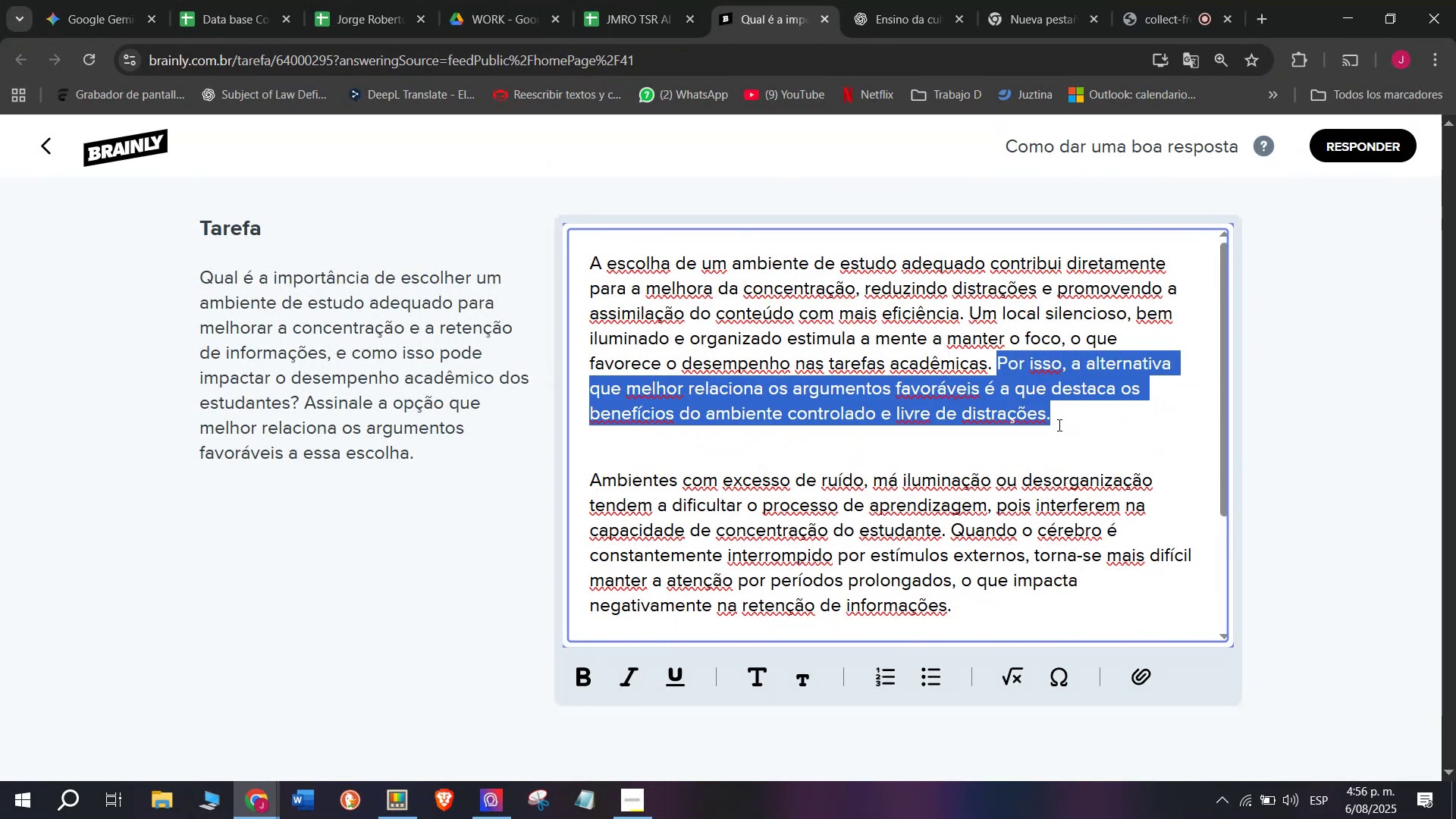 
key(Backspace)
 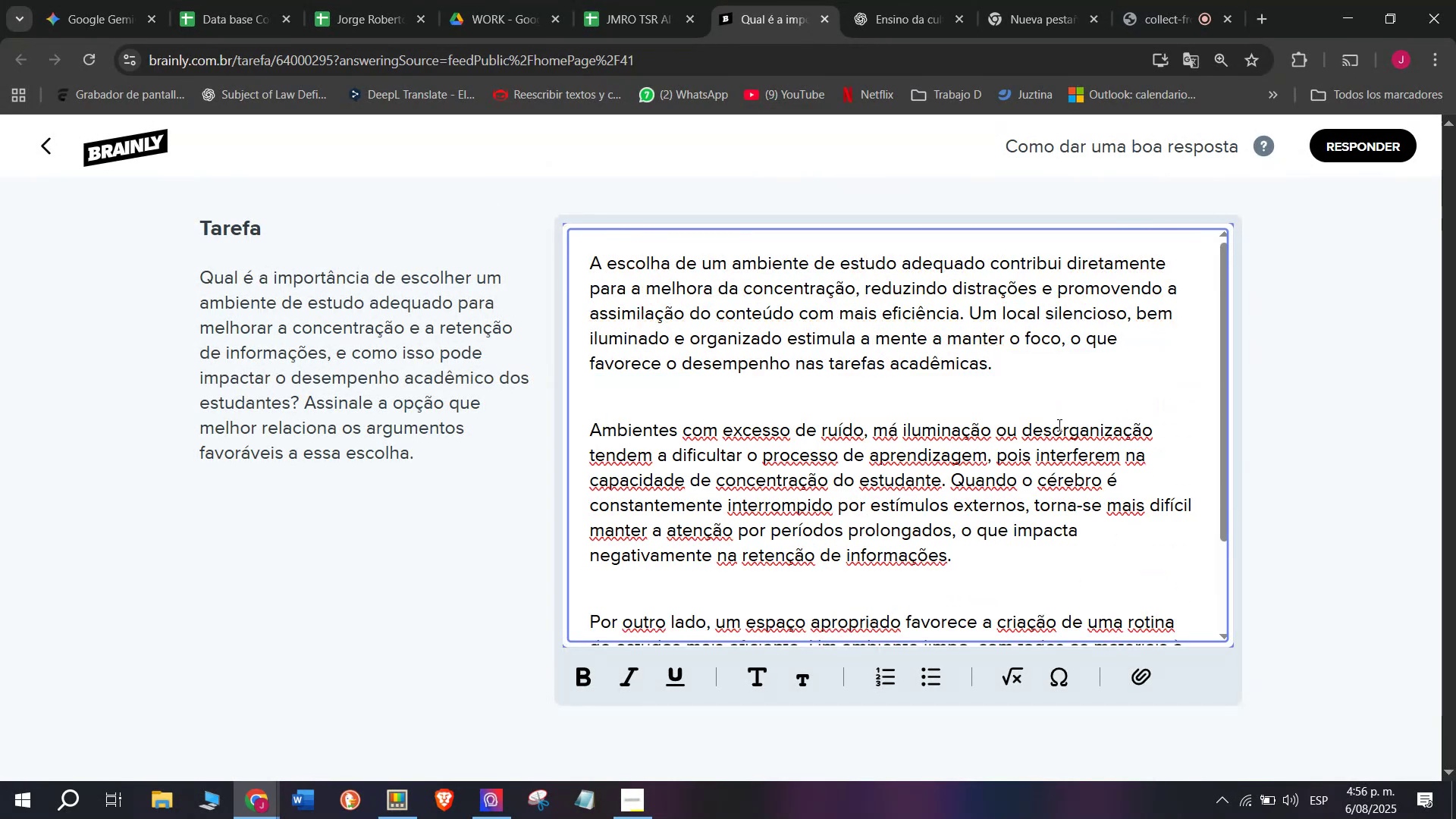 
scroll: coordinate [1069, 455], scroll_direction: down, amount: 5.0
 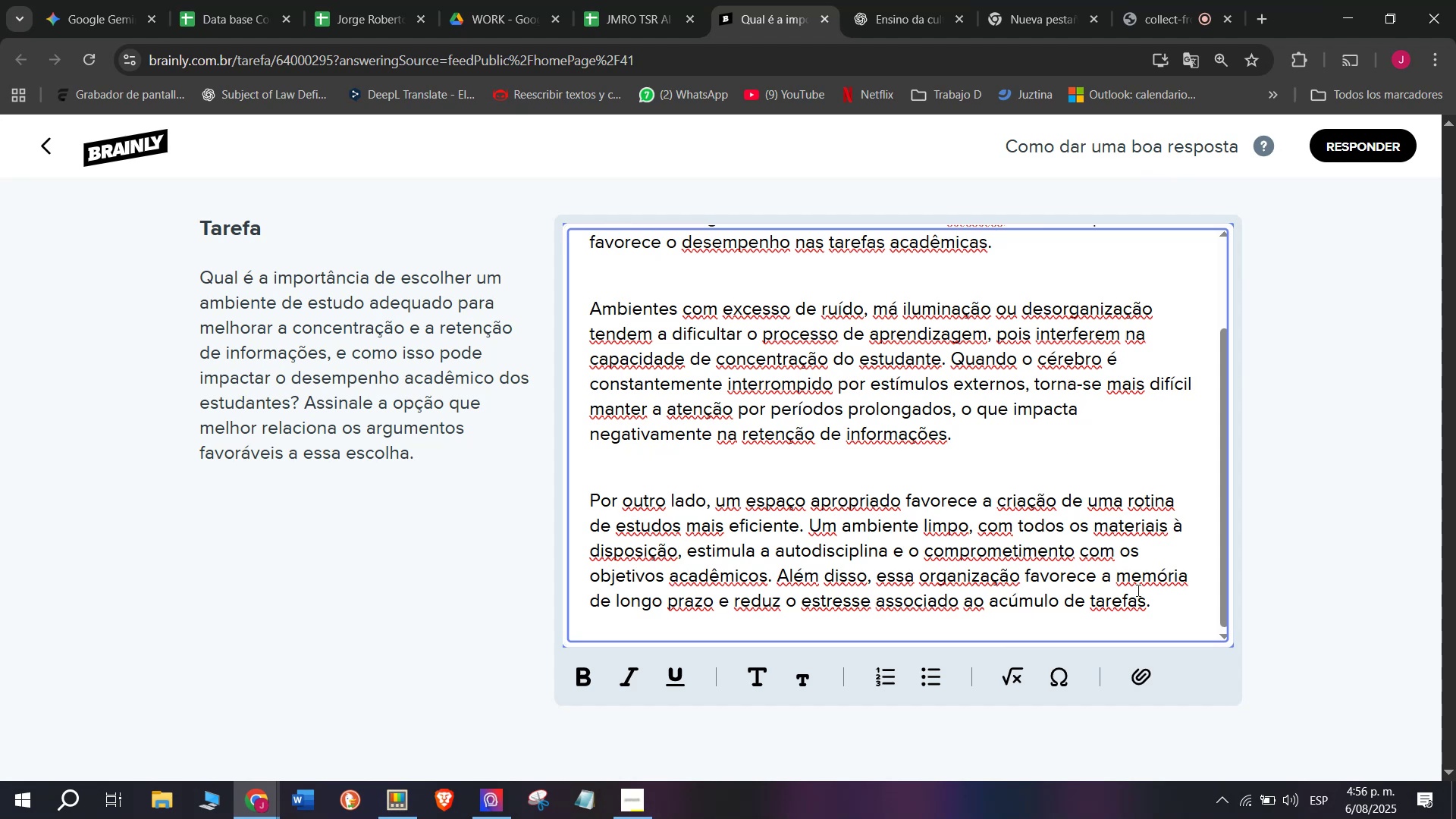 
left_click_drag(start_coordinate=[1160, 611], to_coordinate=[497, 152])
 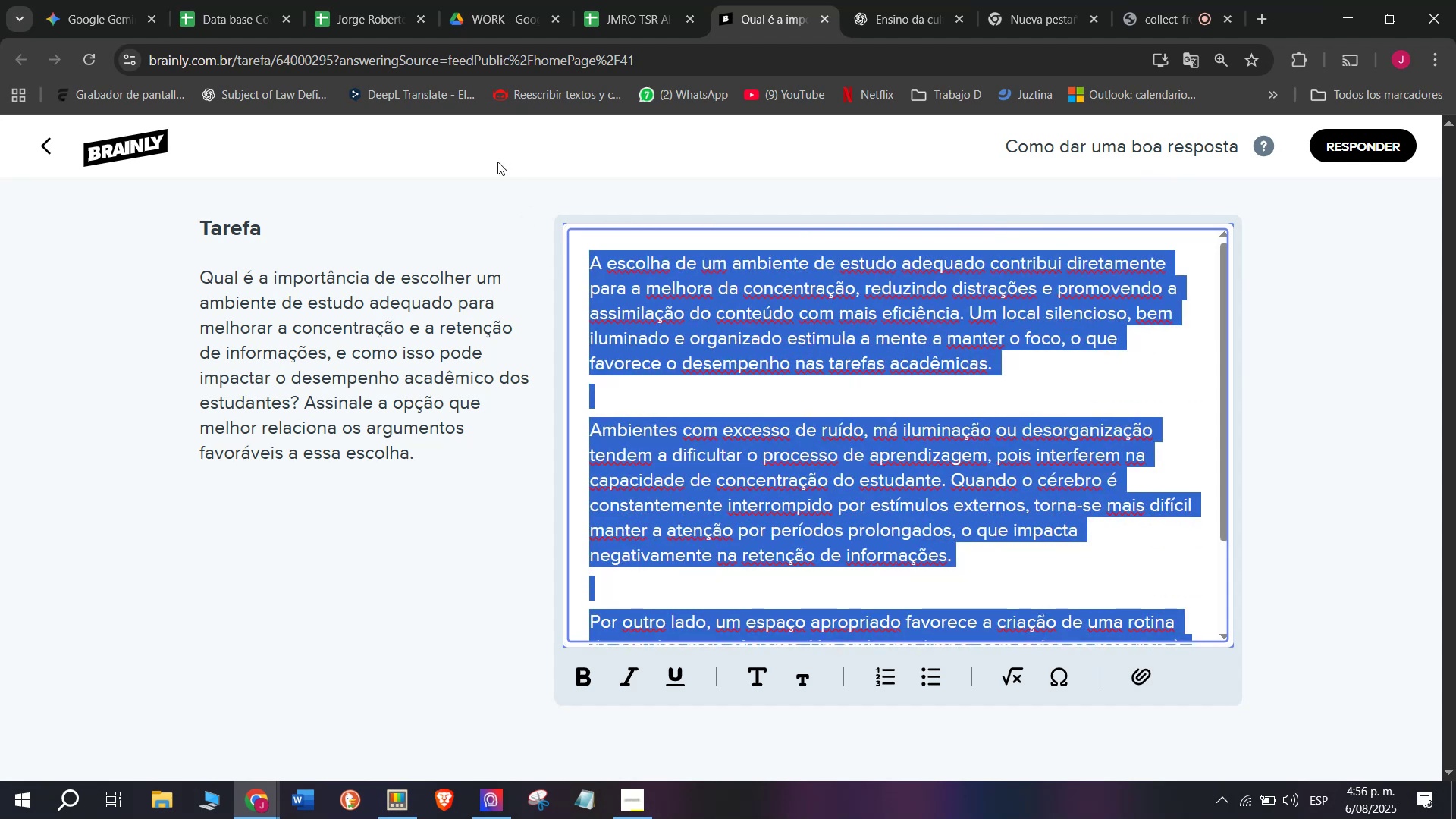 
key(Break)
 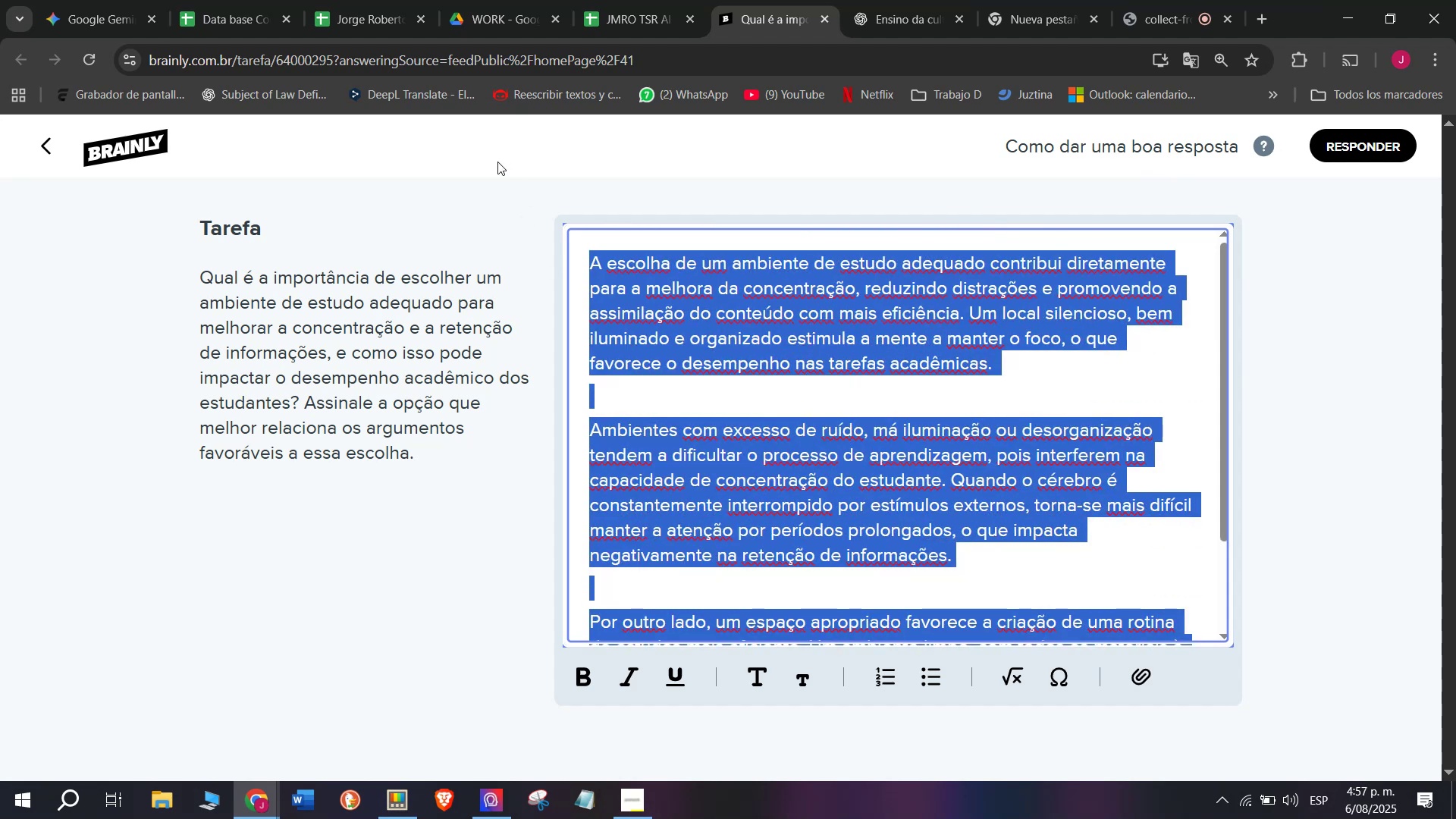 
key(Control+ControlLeft)
 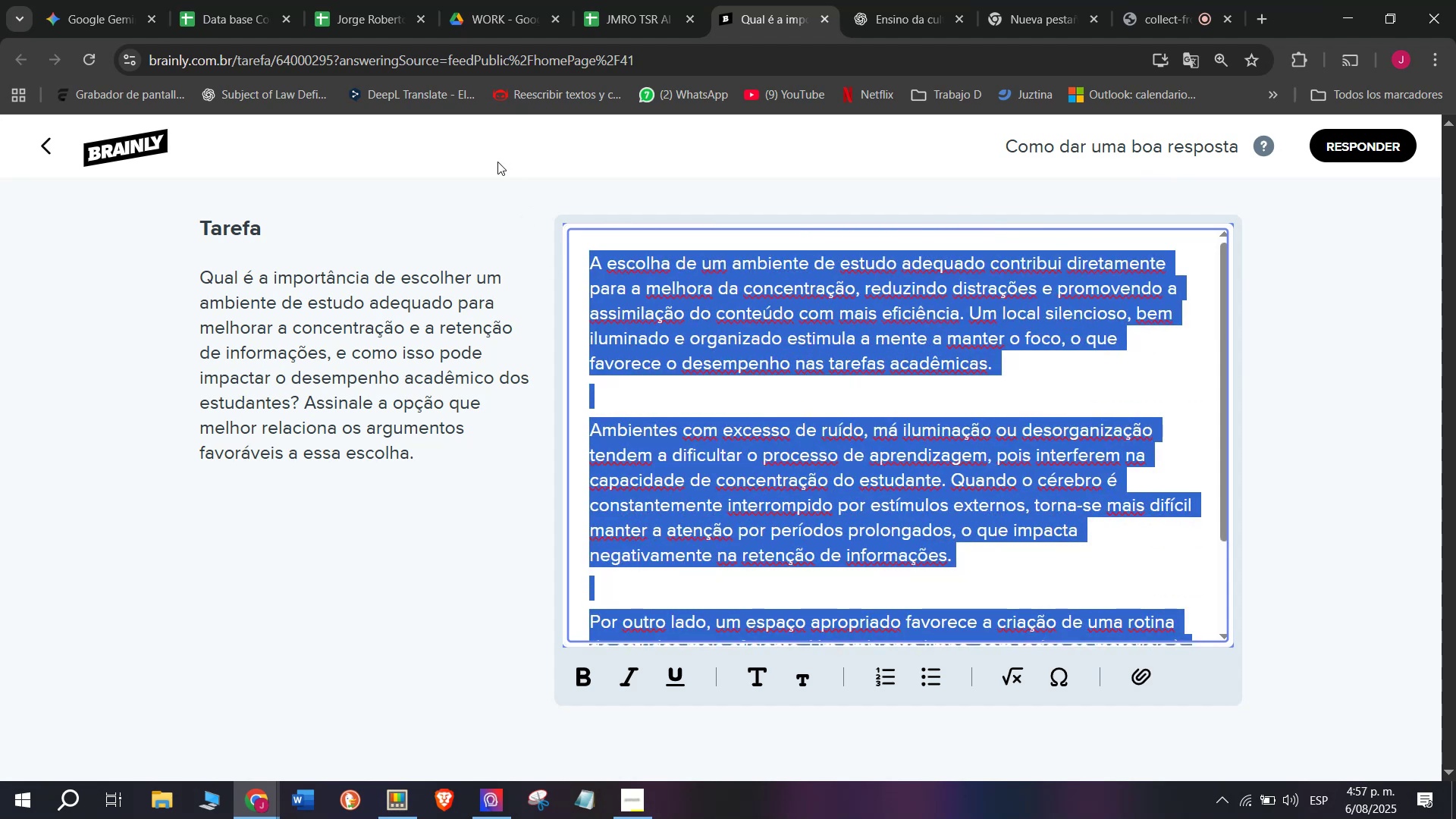 
key(Control+C)
 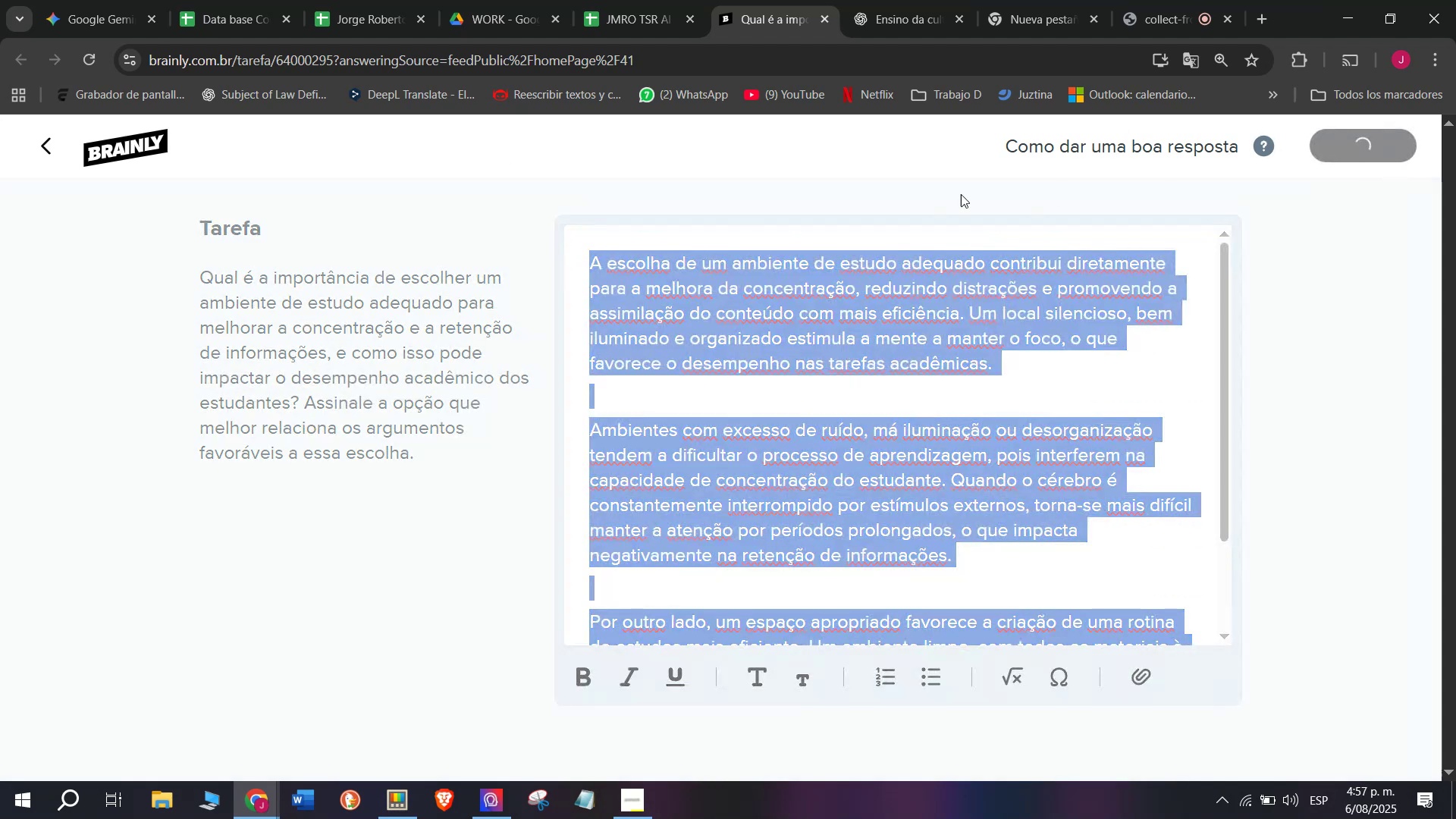 
left_click([629, 0])
 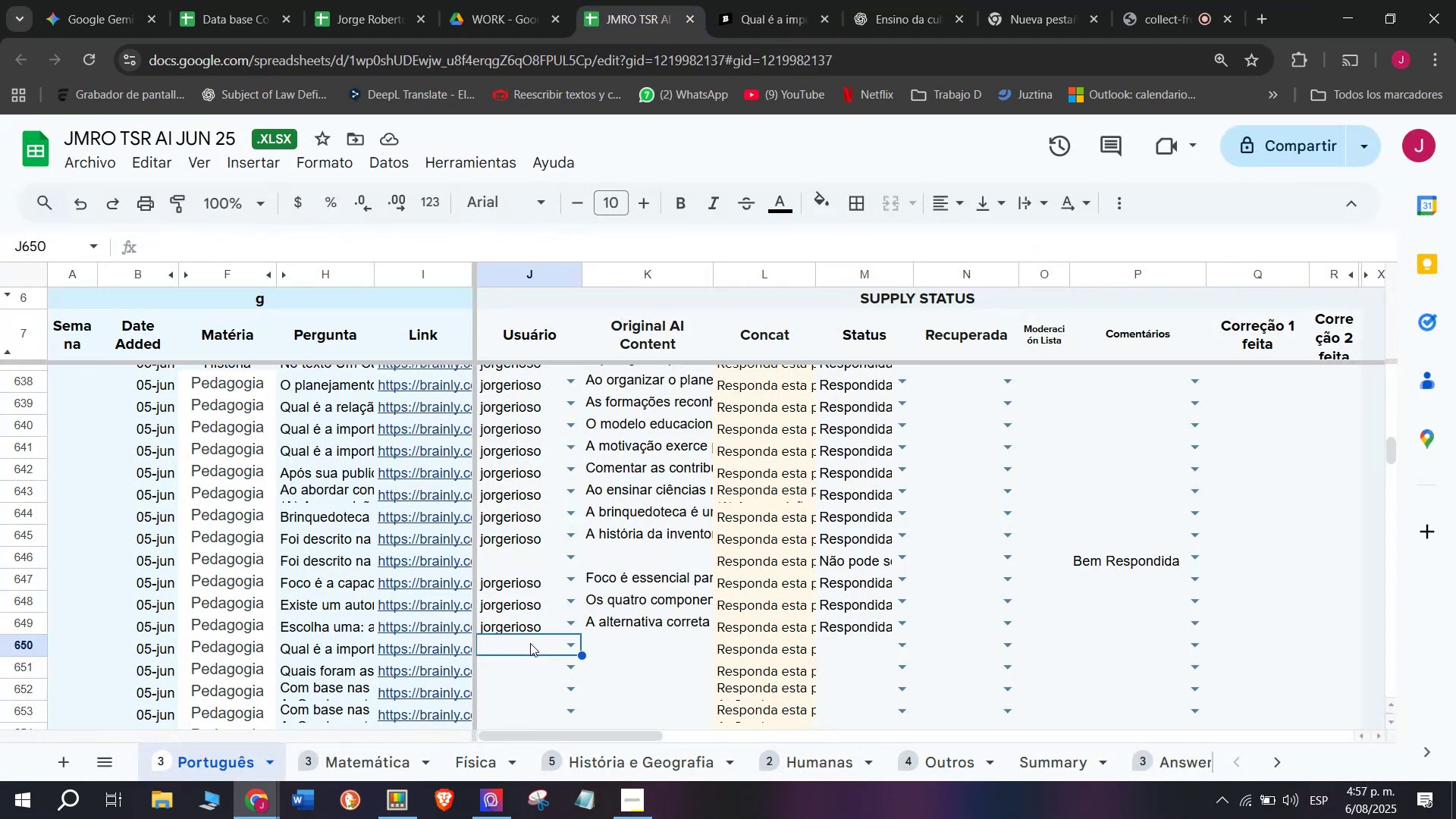 
key(J)
 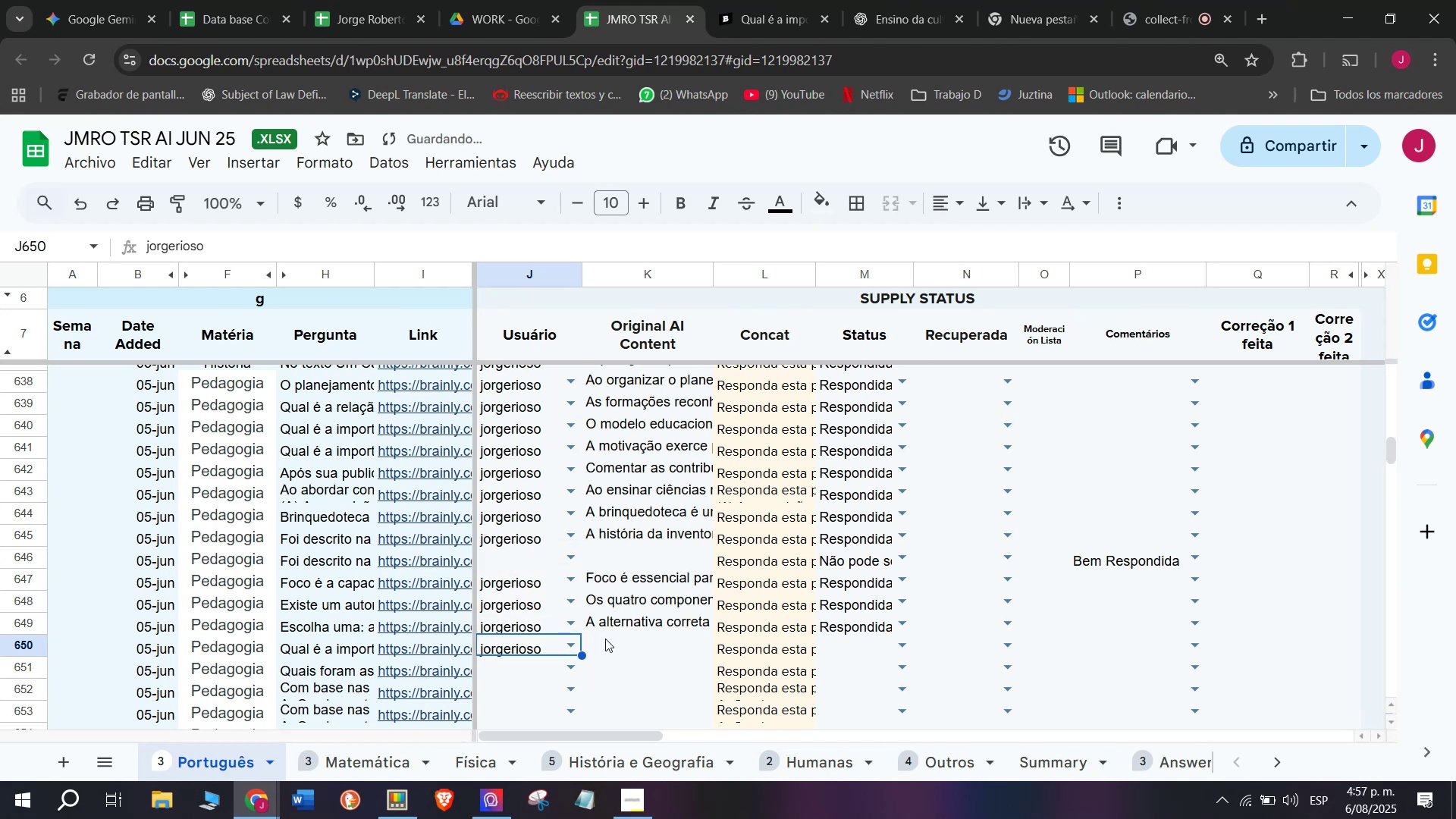 
left_click([614, 648])
 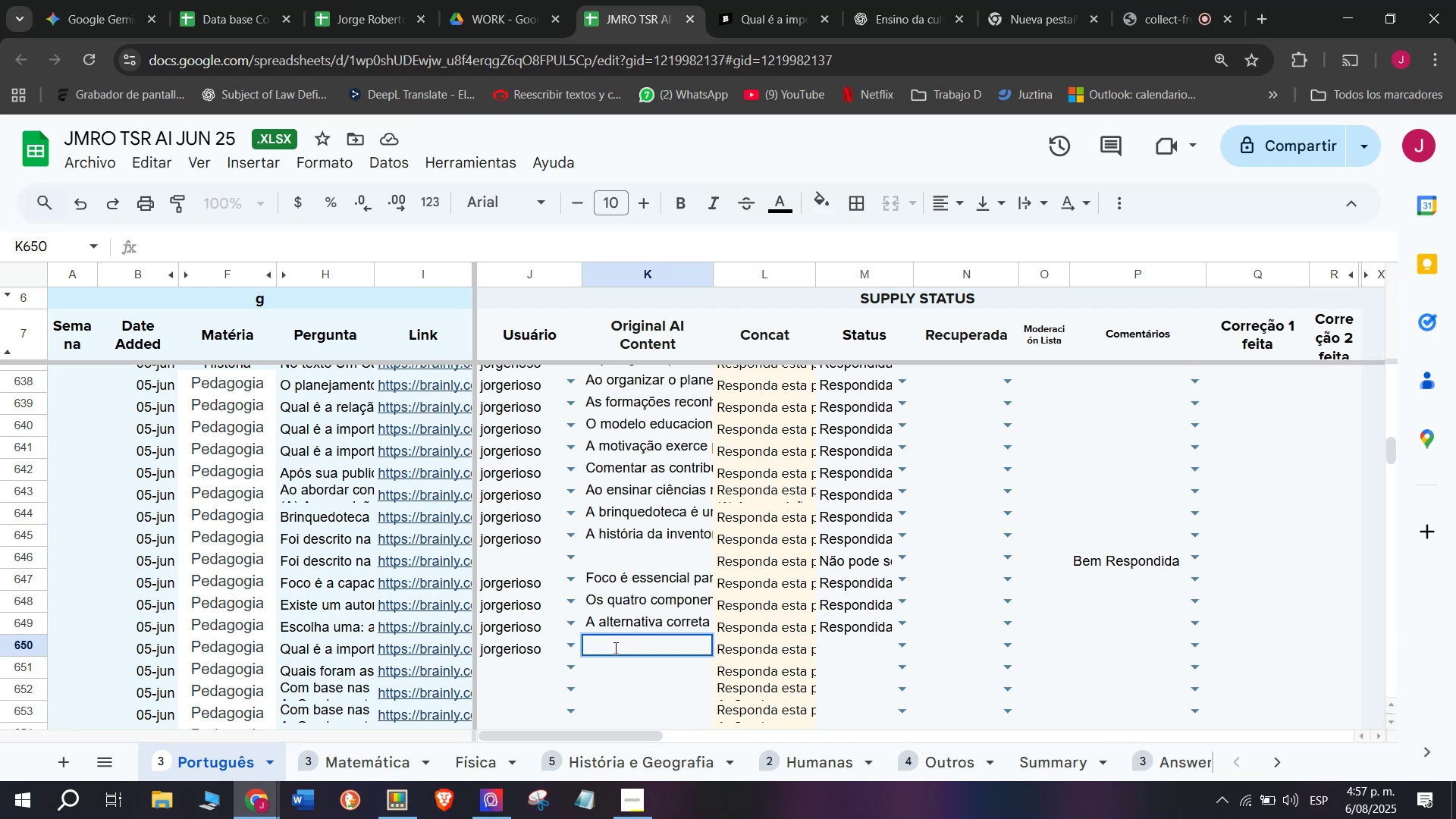 
wait(14.28)
 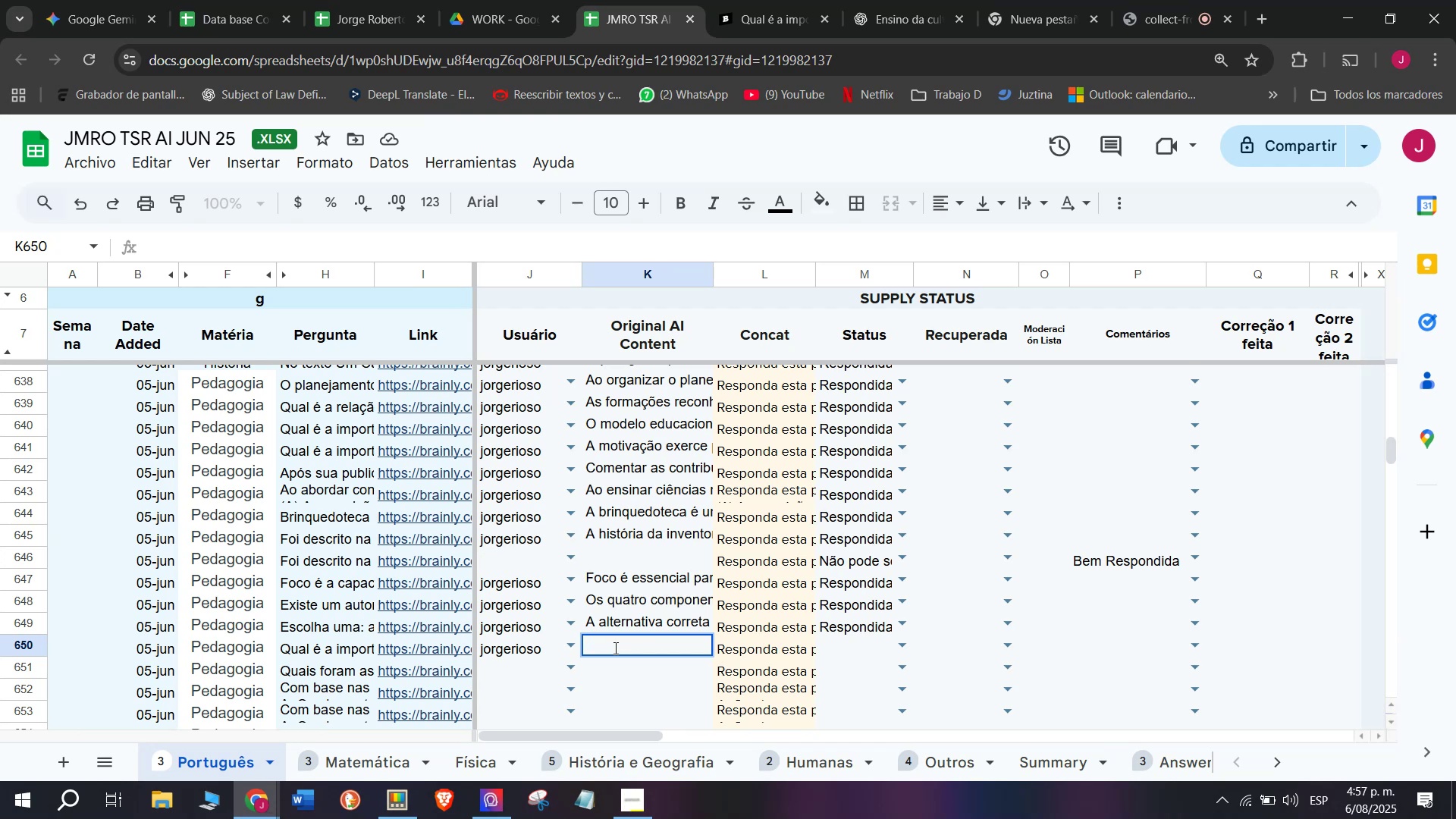 
key(Z)
 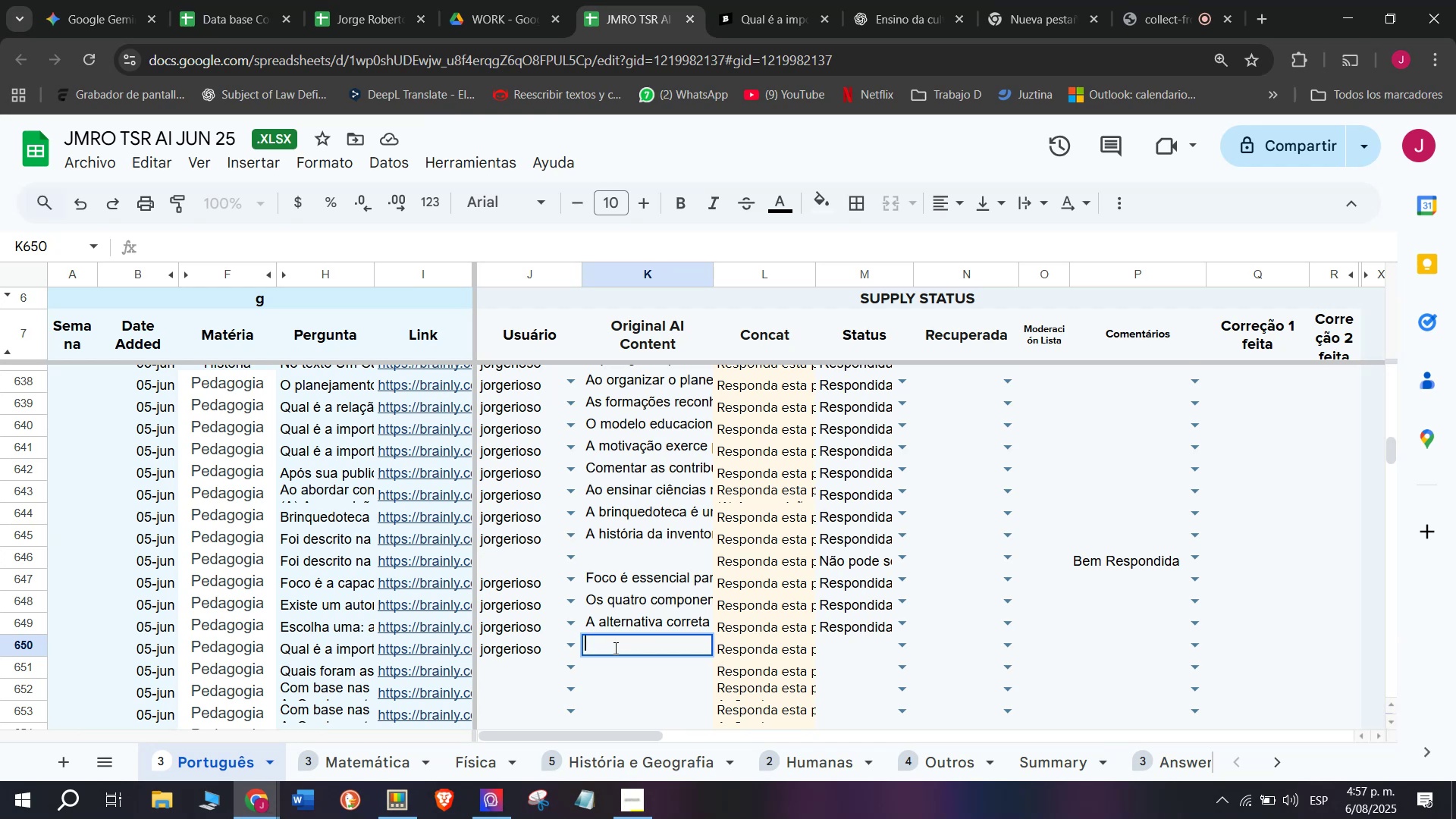 
key(Control+ControlLeft)
 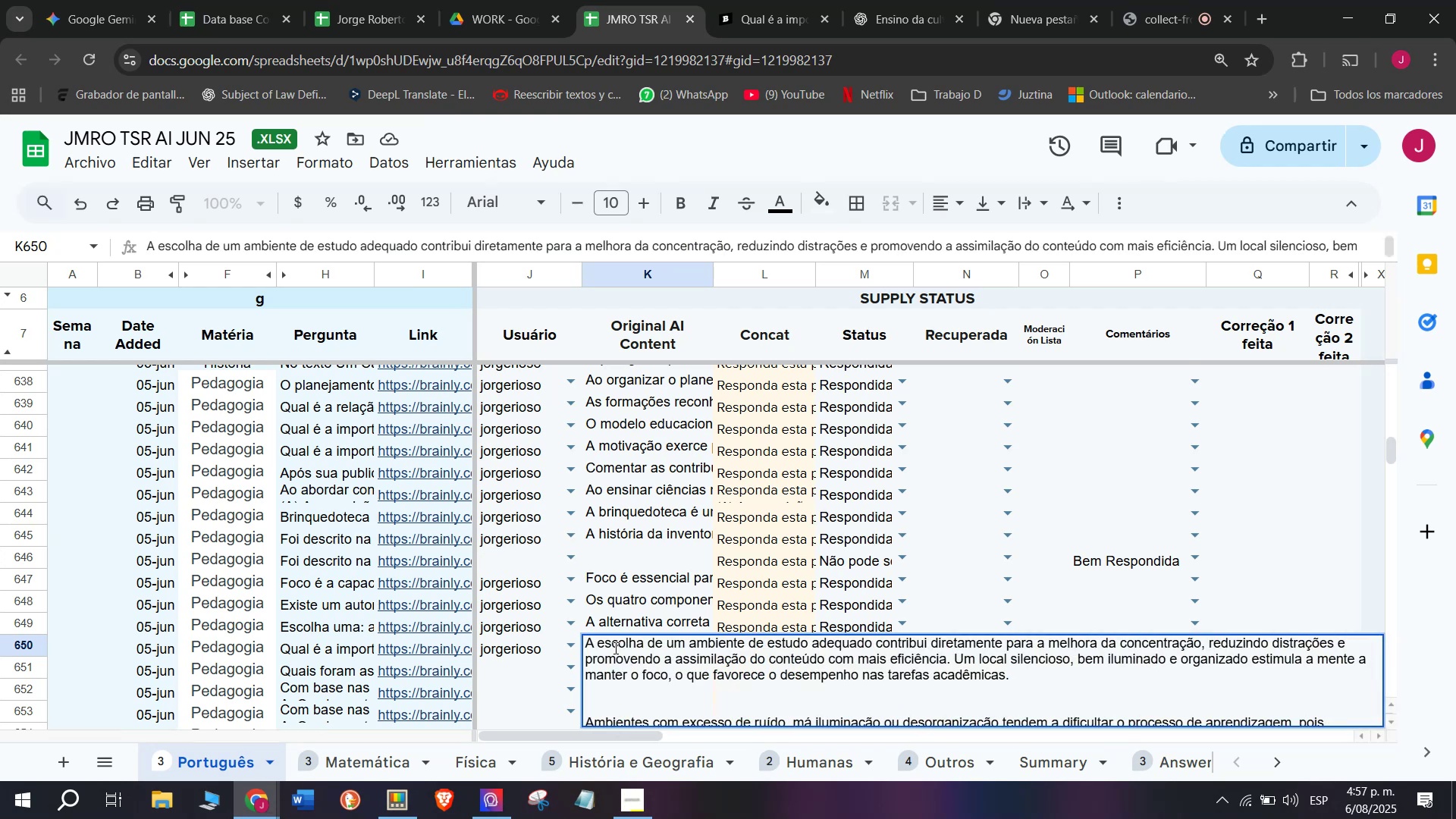 
key(Control+V)
 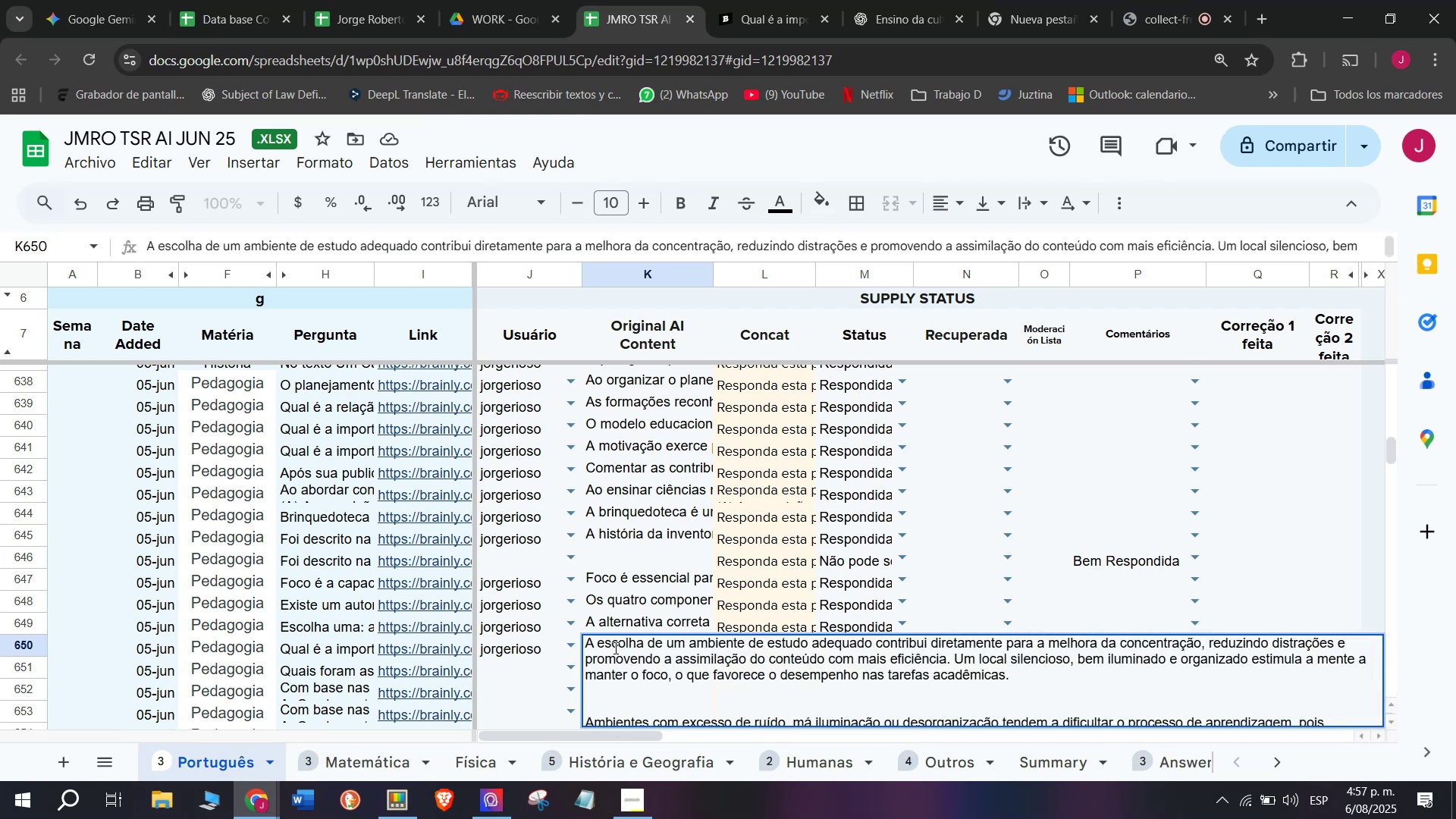 
key(Enter)
 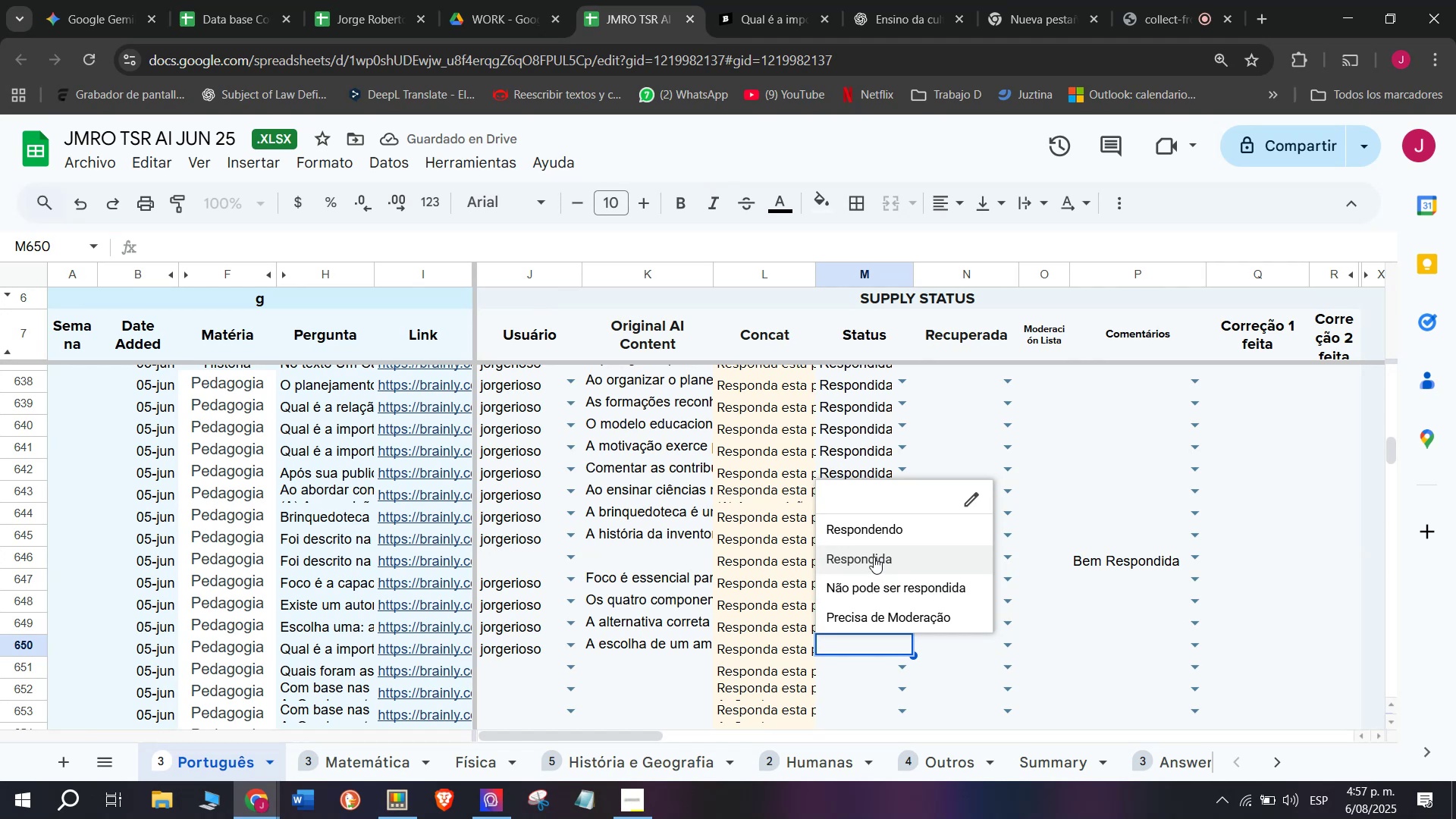 
scroll: coordinate [704, 673], scroll_direction: down, amount: 1.0
 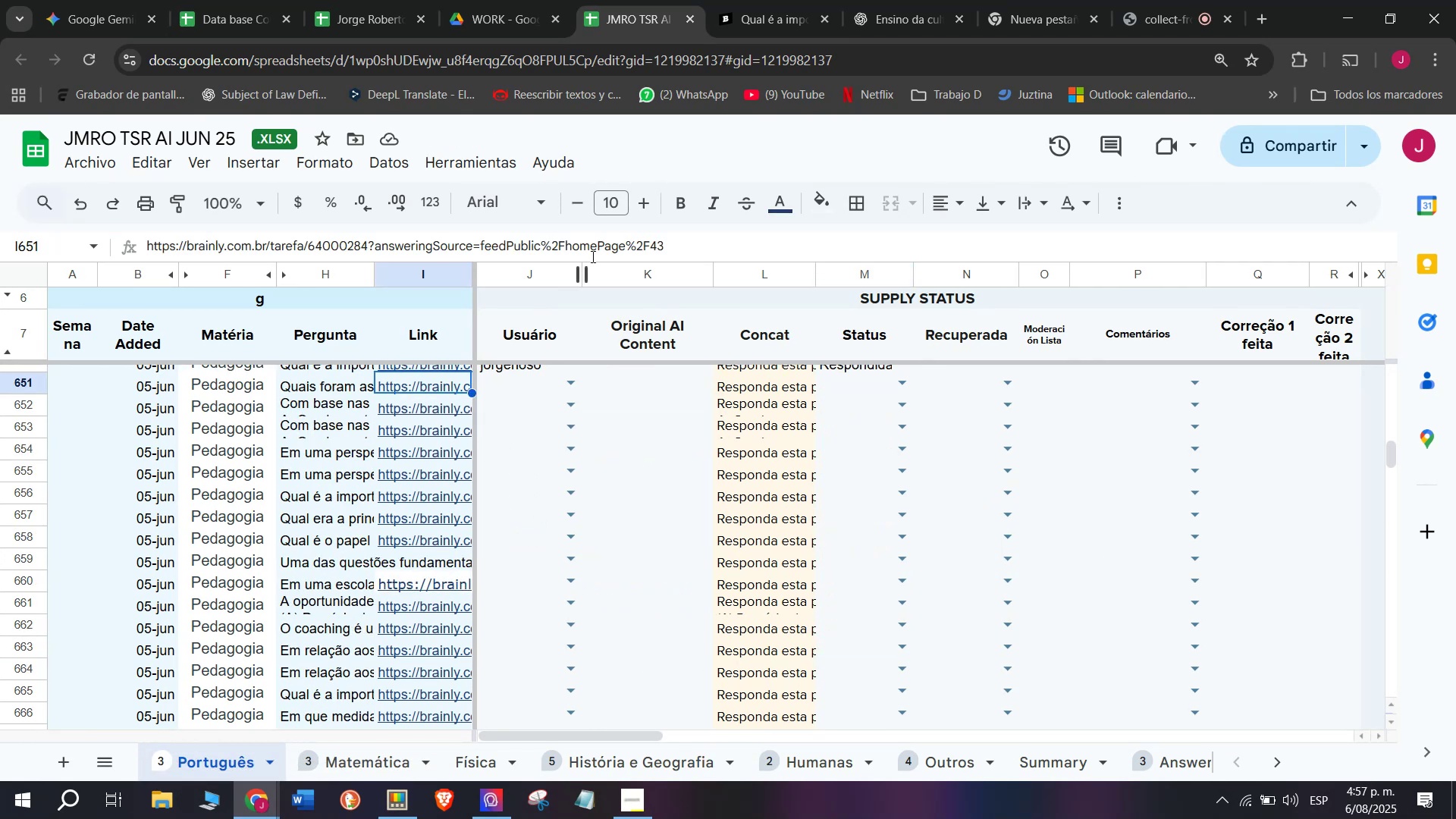 
wait(6.4)
 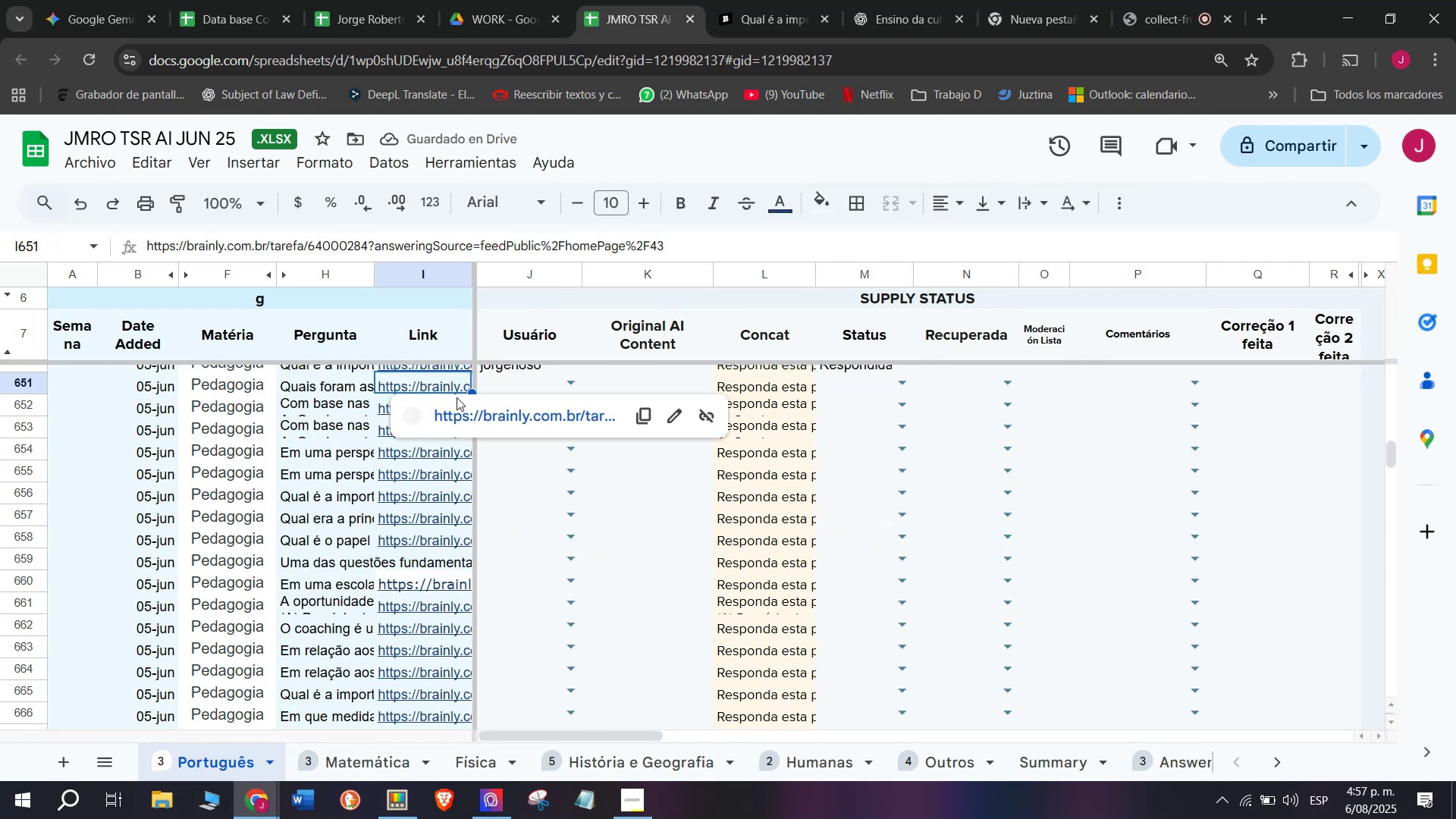 
left_click_drag(start_coordinate=[457, 383], to_coordinate=[457, 378])
 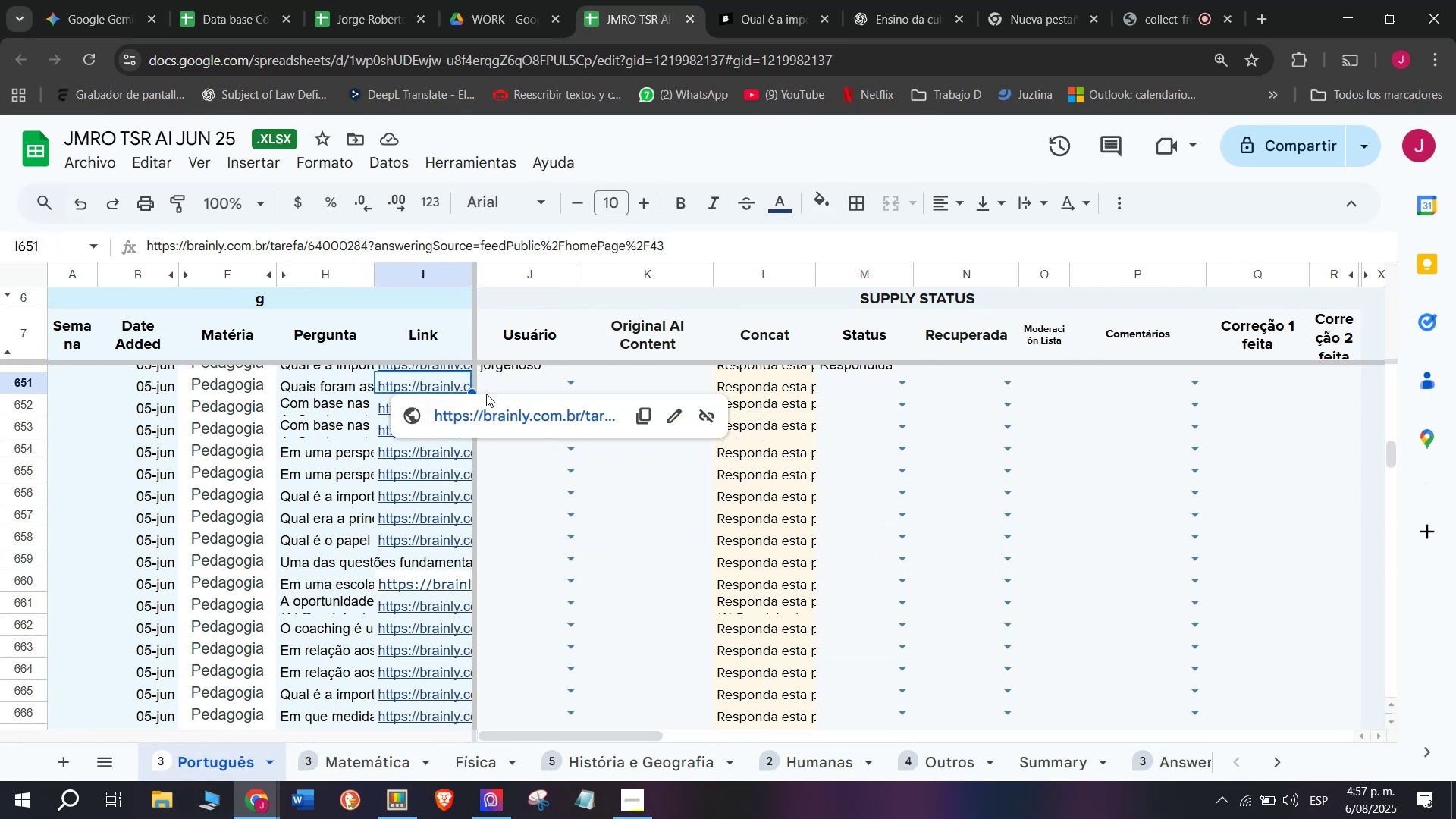 
left_click([494, 408])
 